 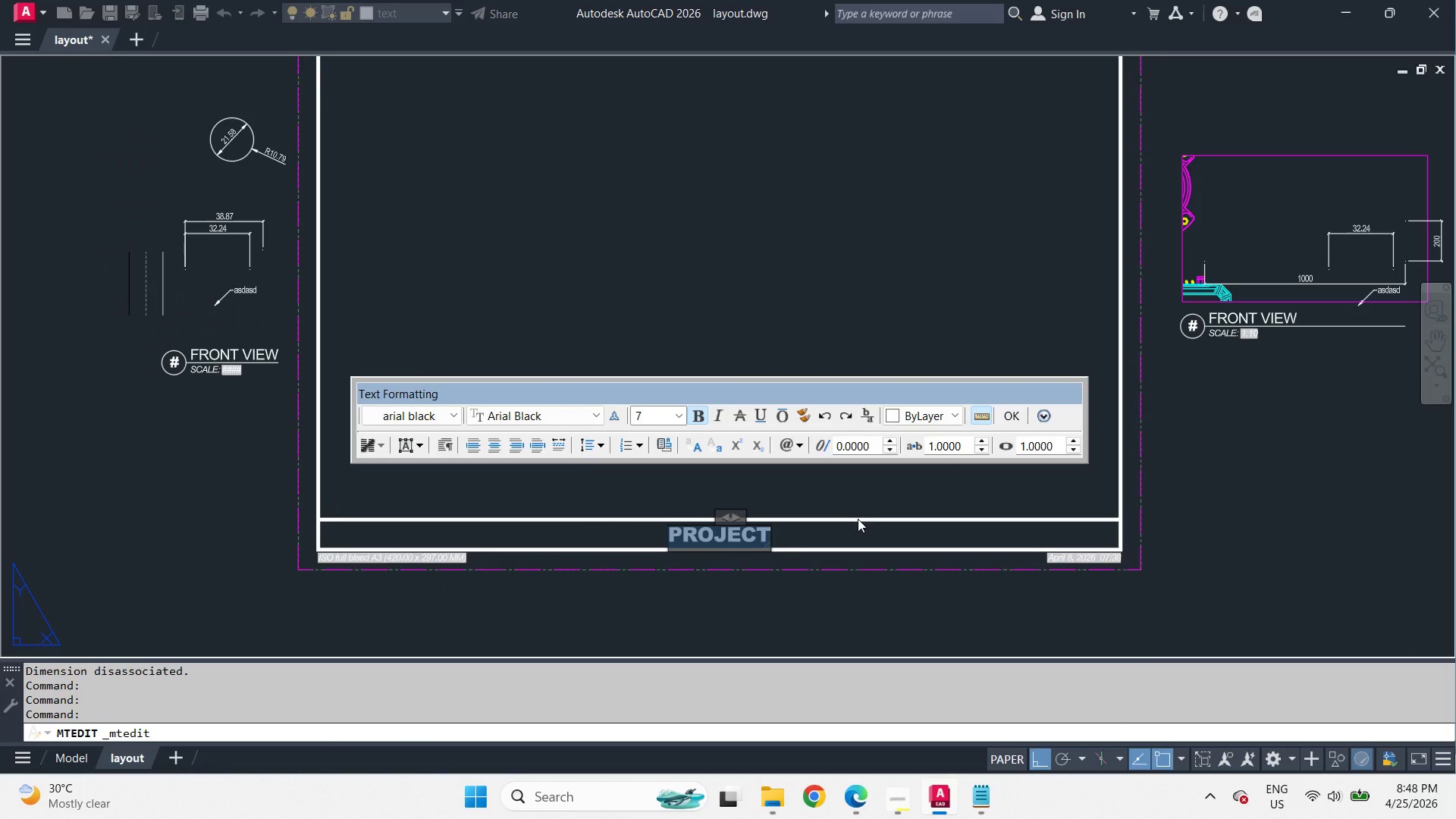 
key(Control+V)
 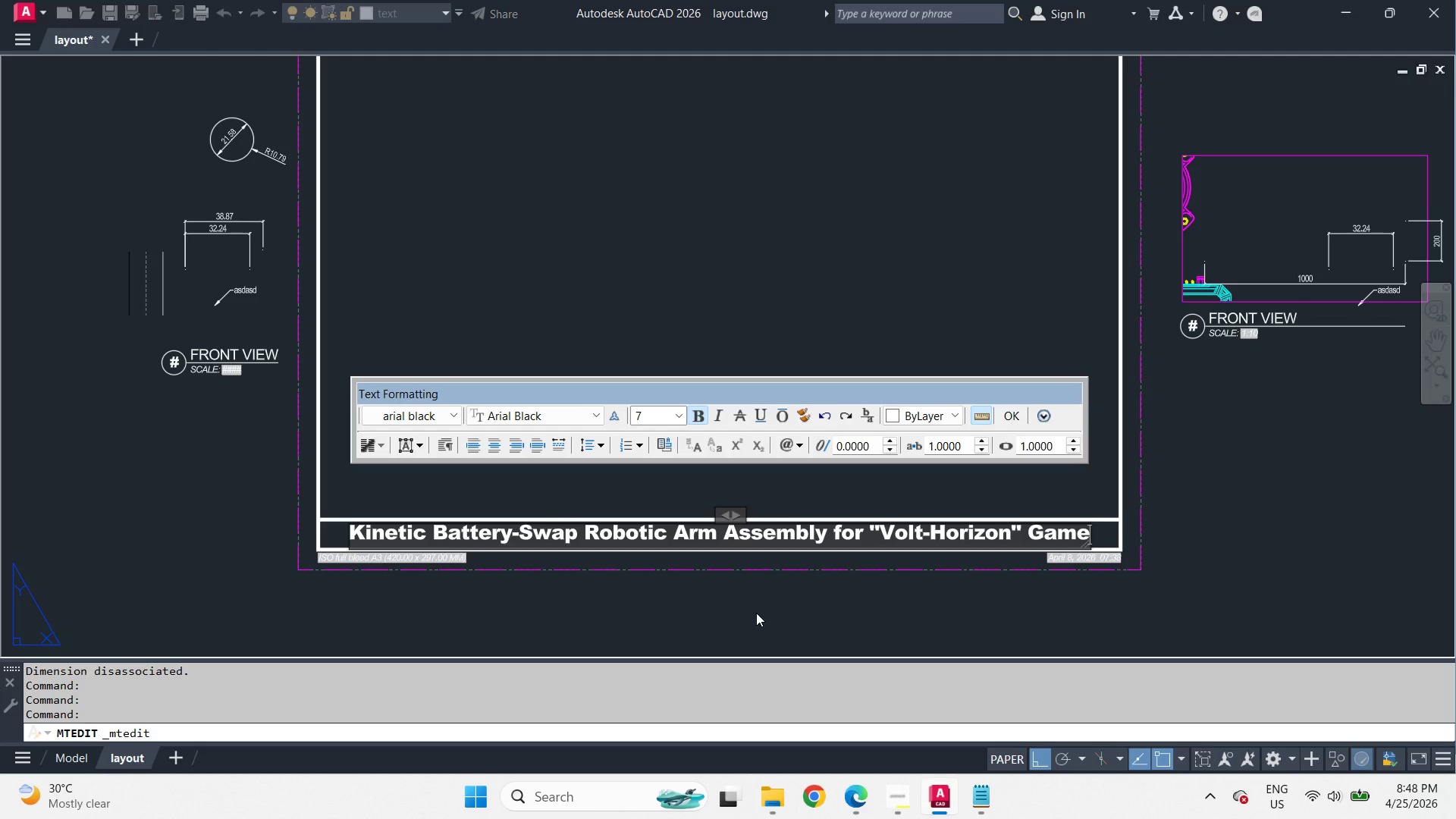 
left_click([756, 613])
 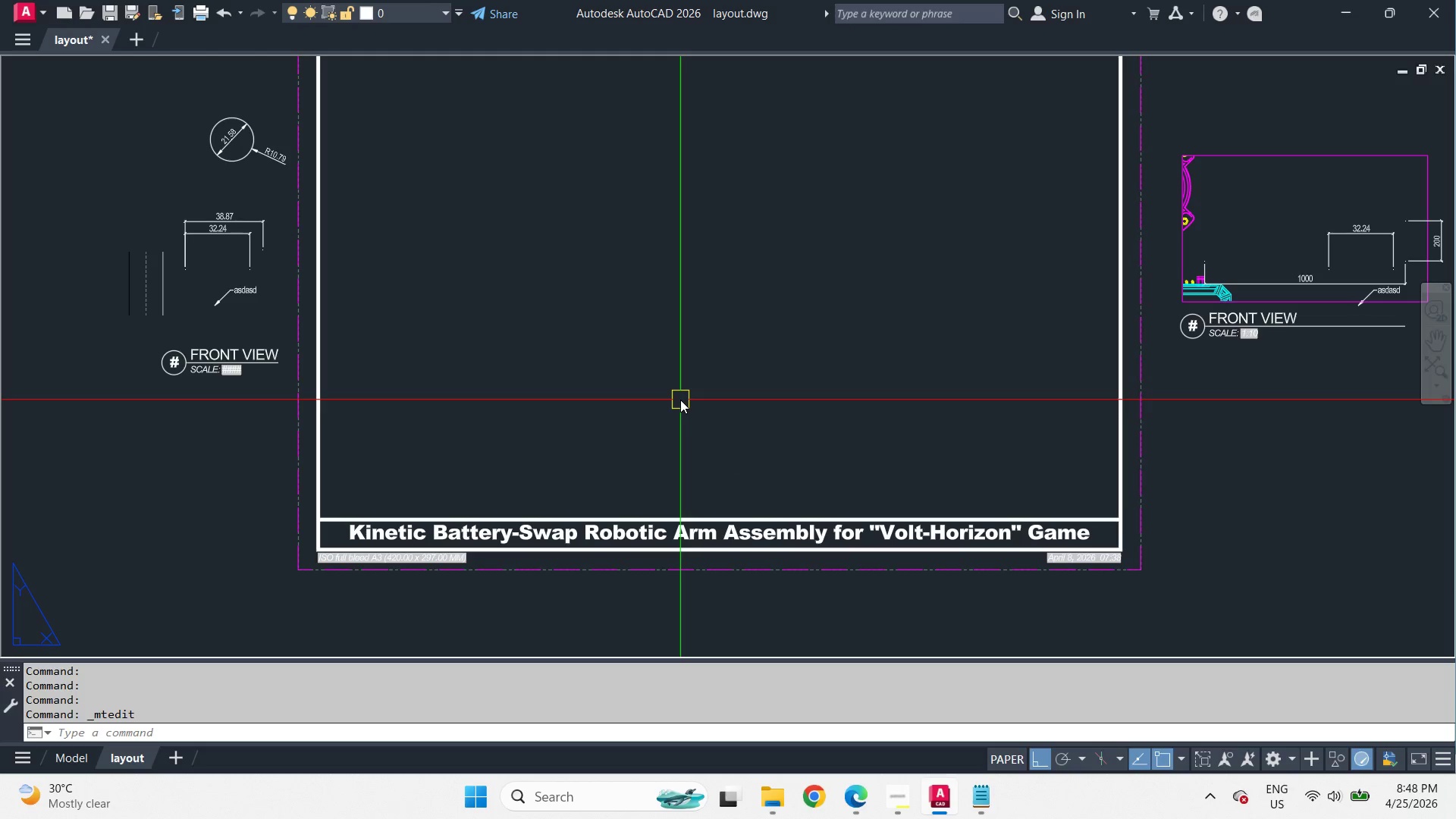 
key(Control+R)
 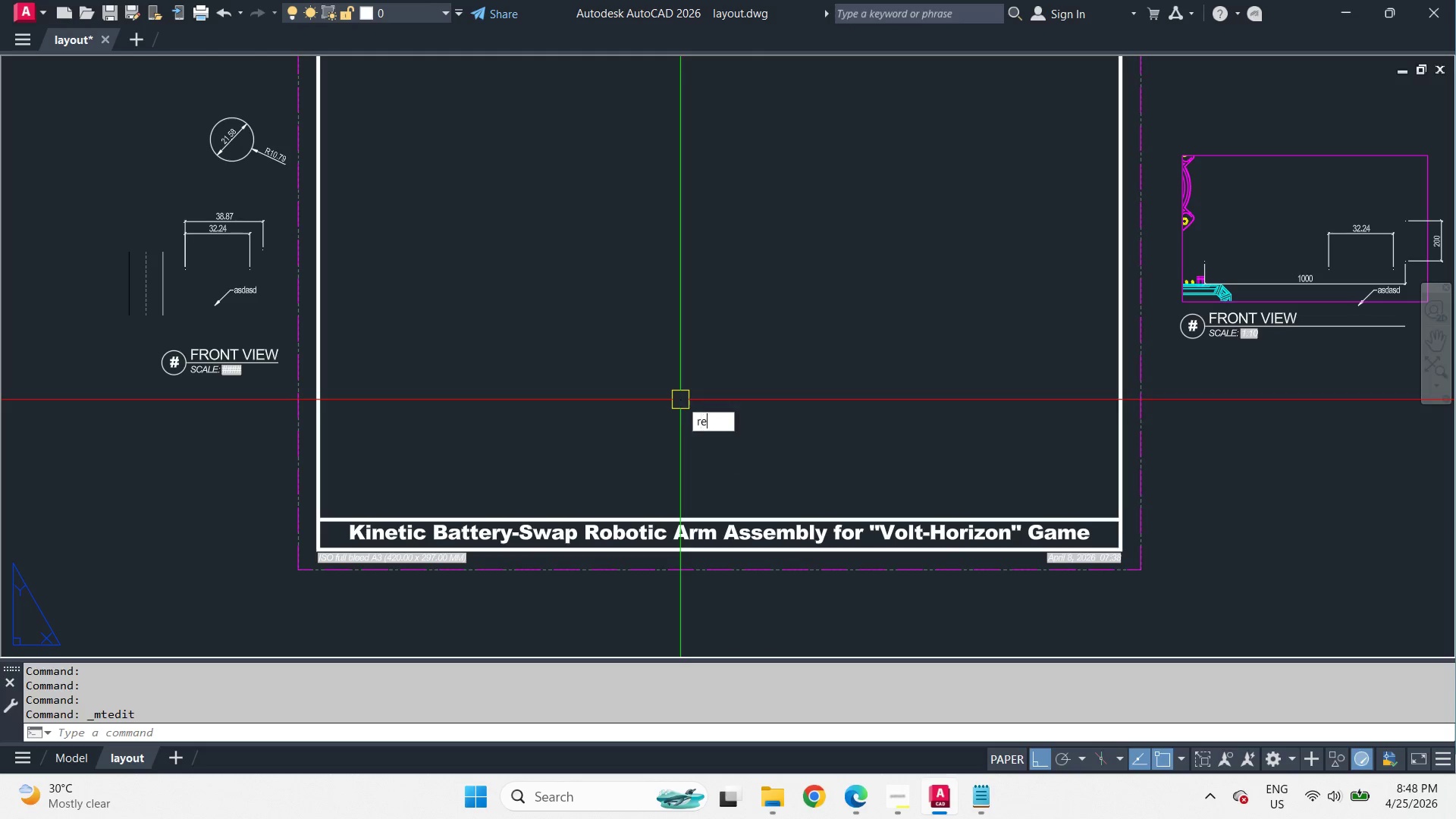 
key(Control+E)
 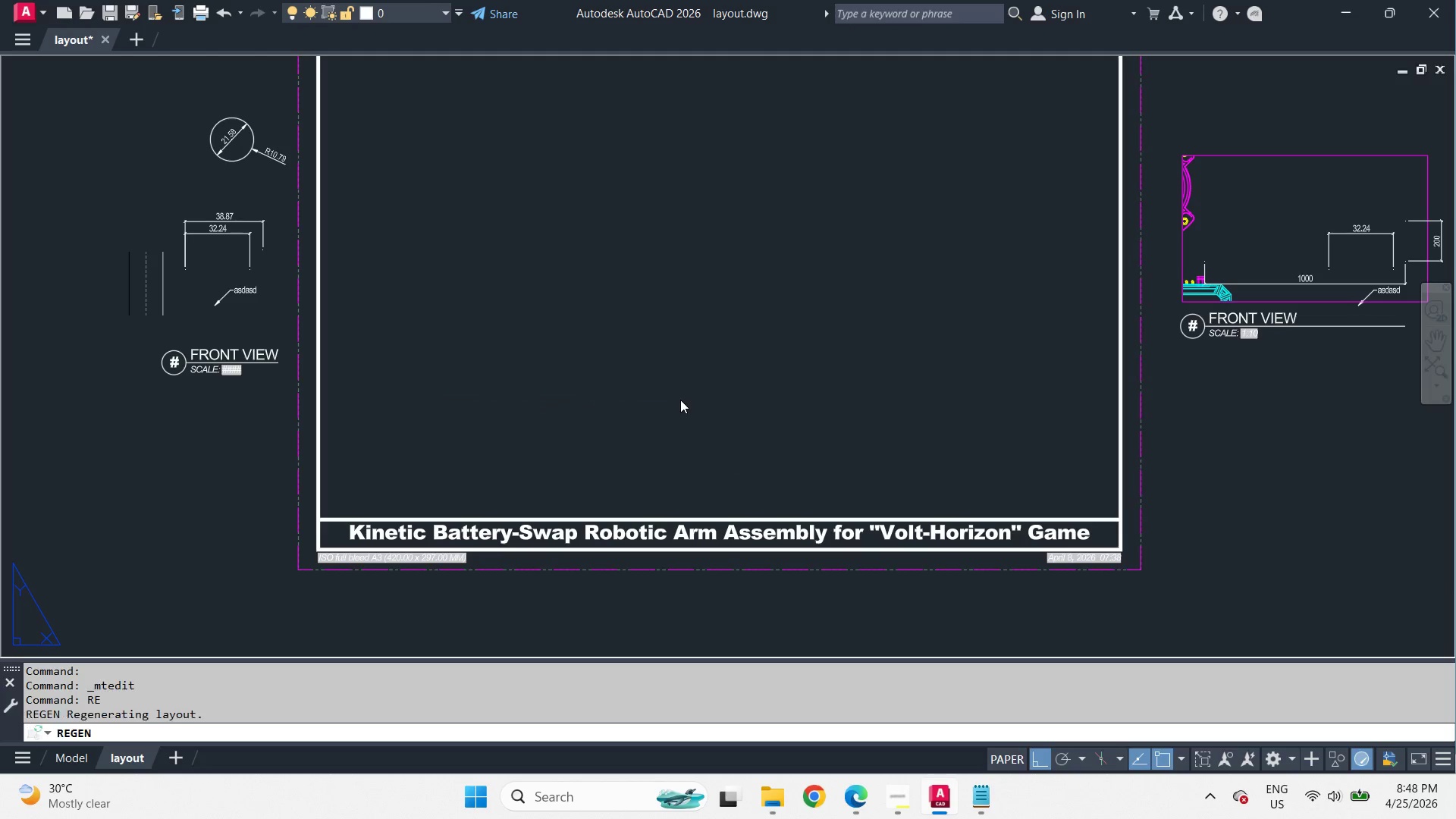 
key(Control+Space)
 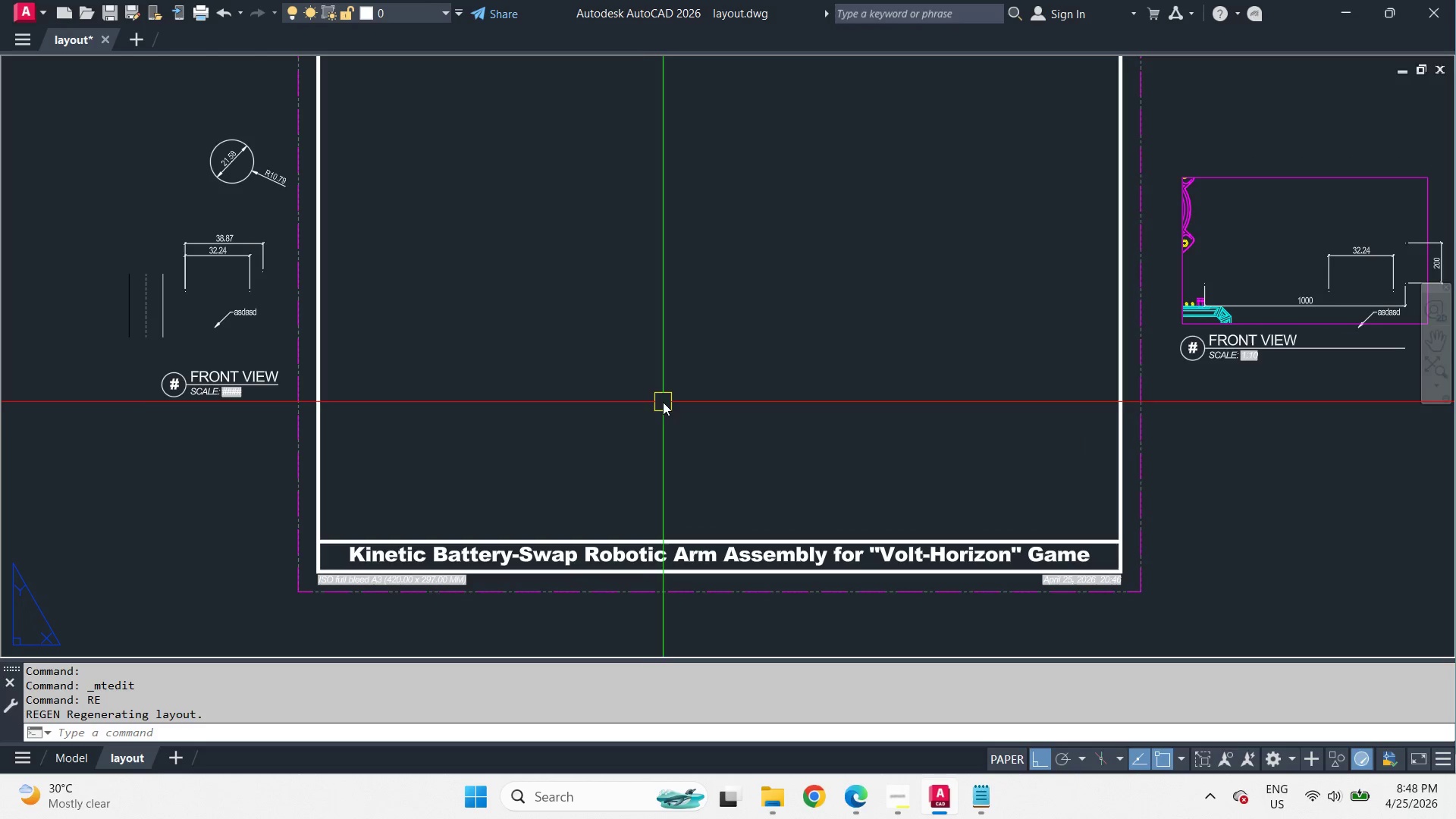 
key(Z)
 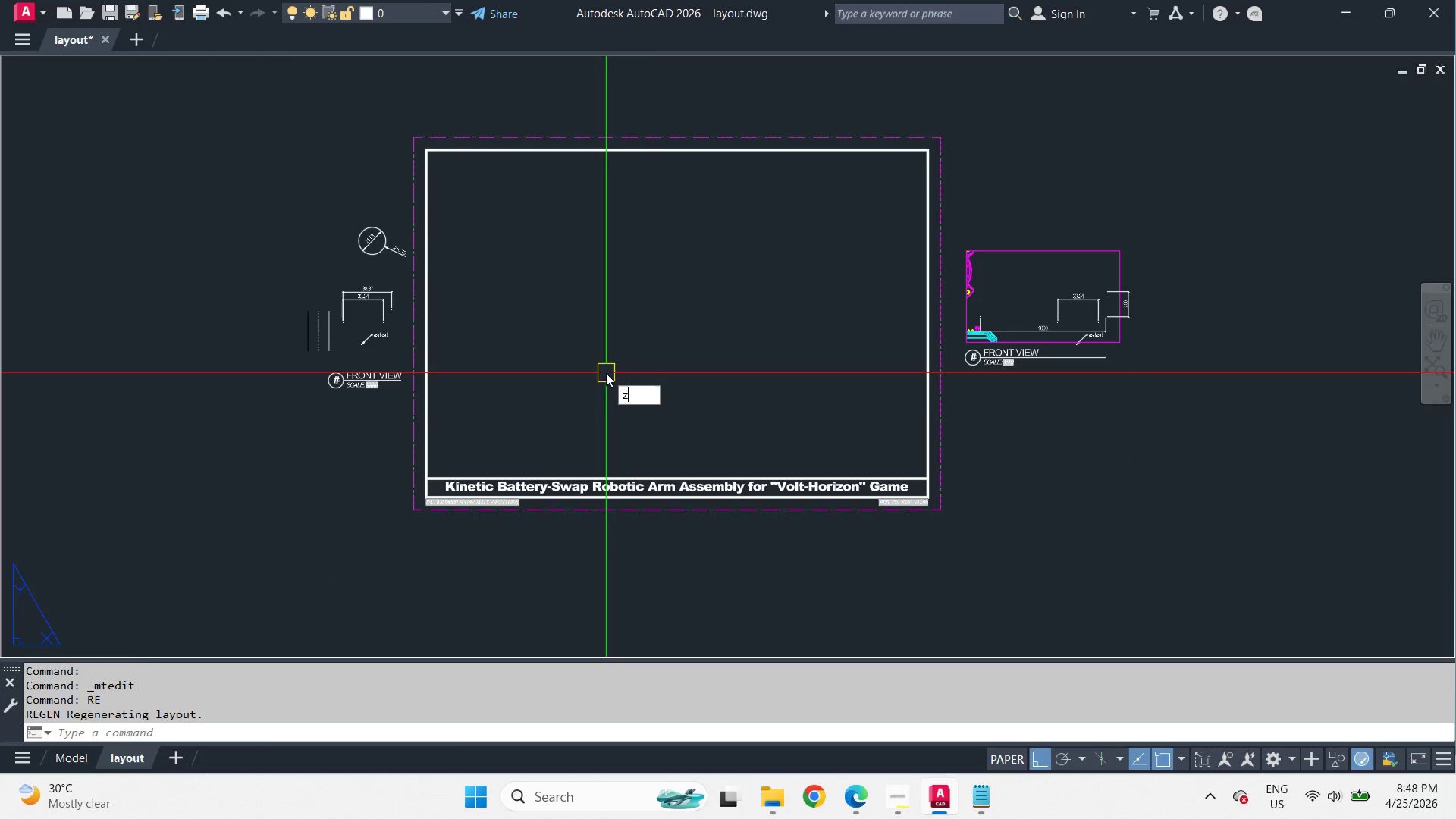 
key(Space)
 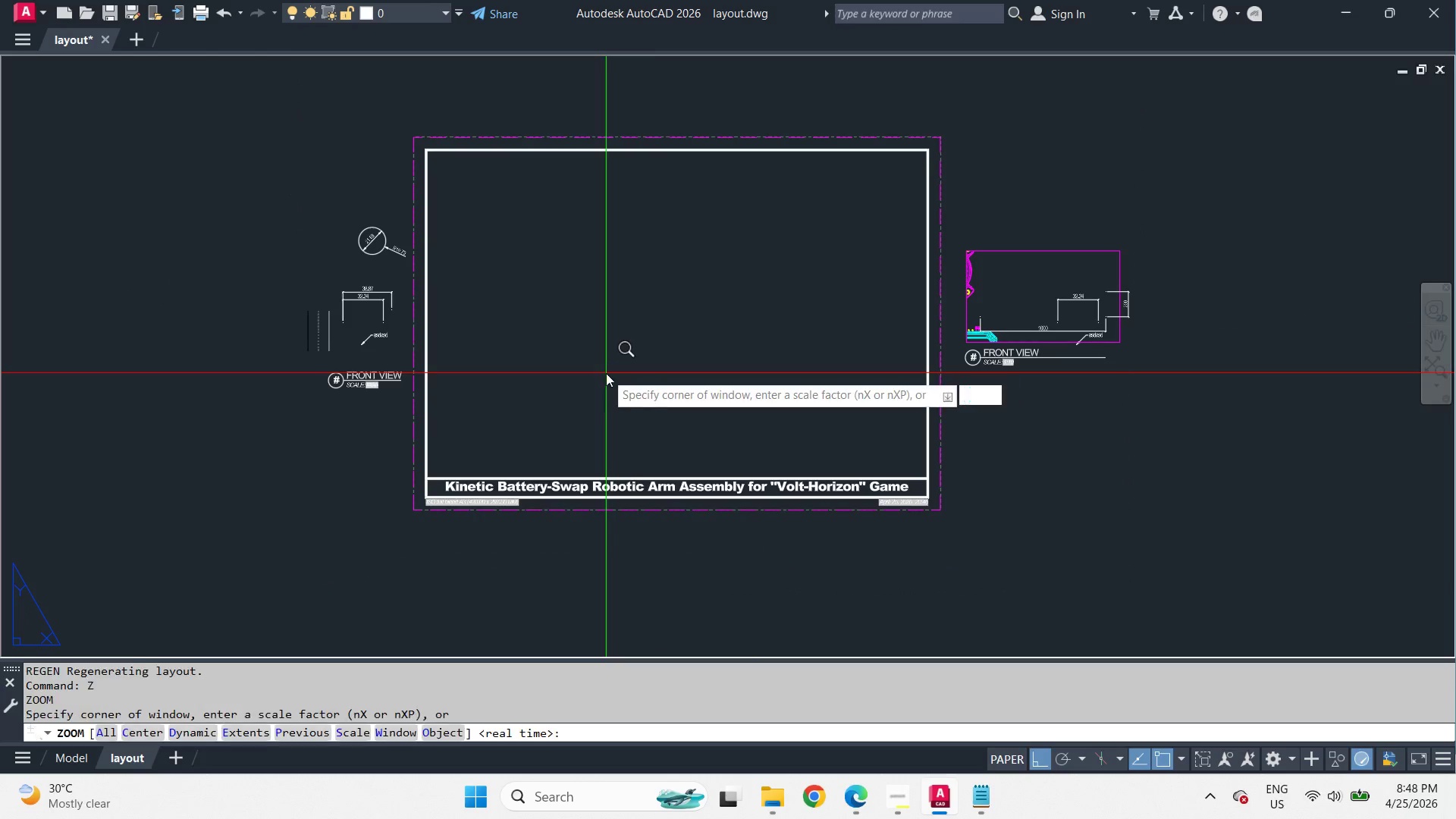 
key(E)
 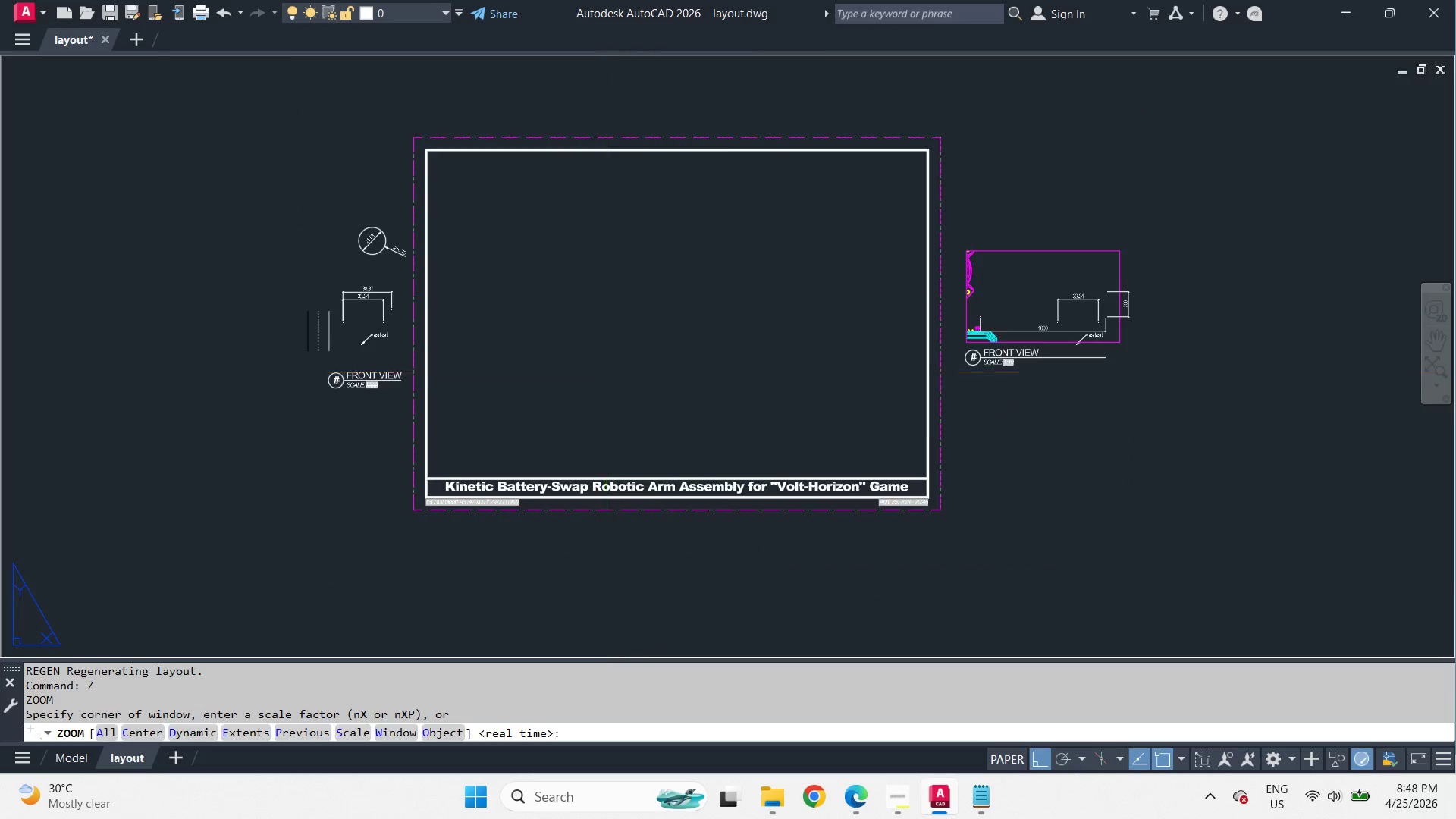 
key(Space)
 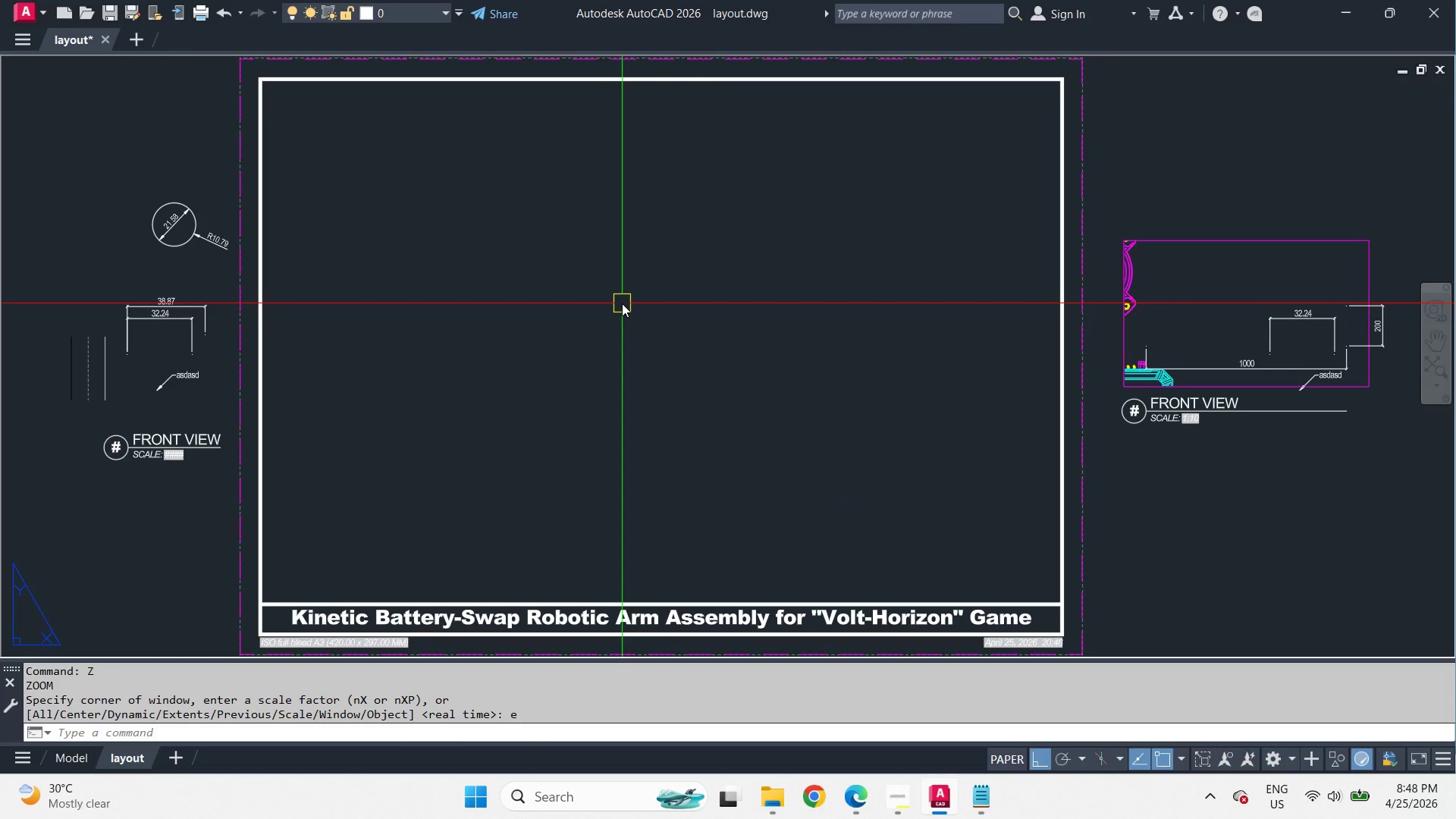 
scroll: coordinate [606, 375], scroll_direction: down, amount: 1.0
 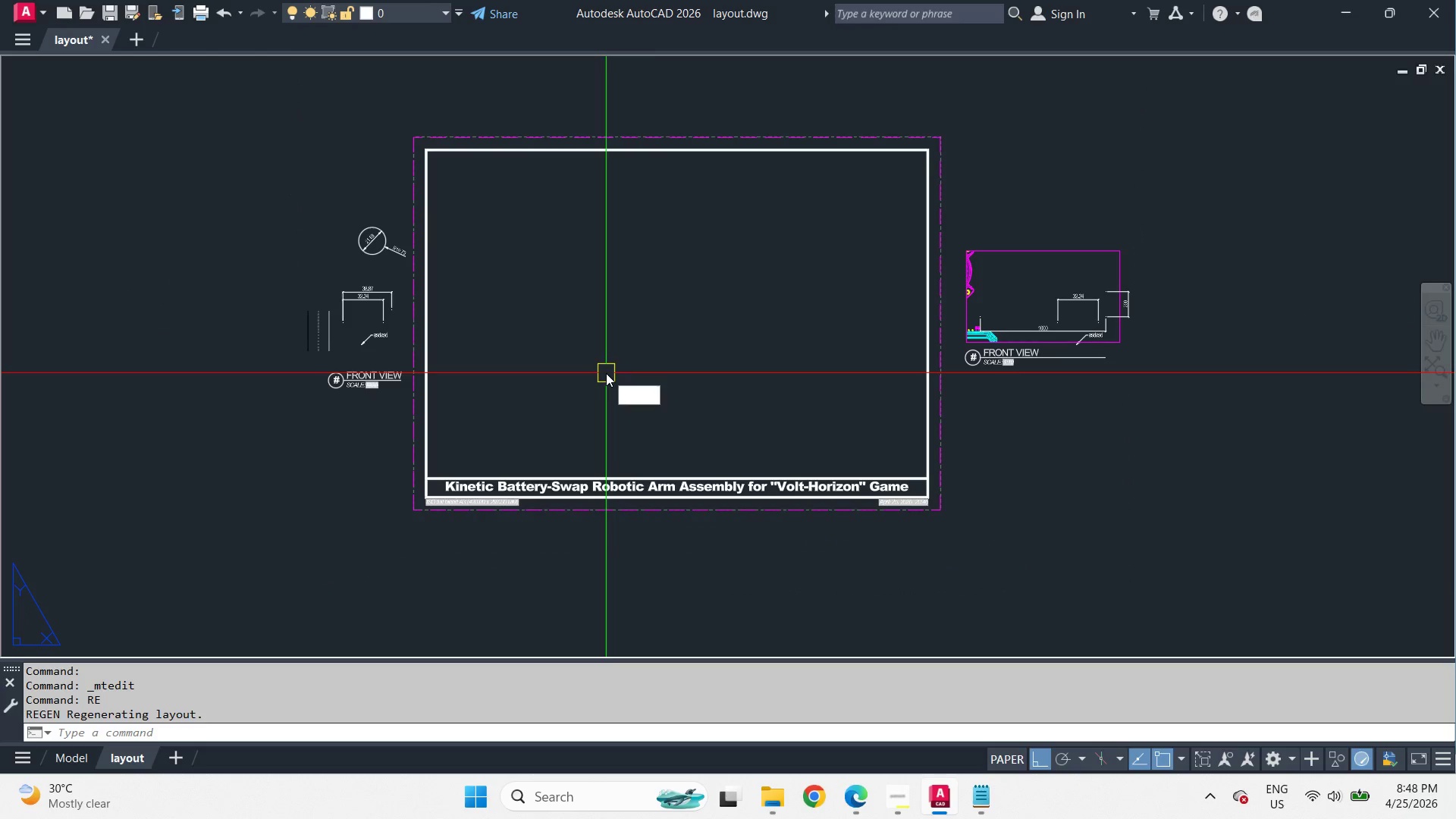 
key(M)
 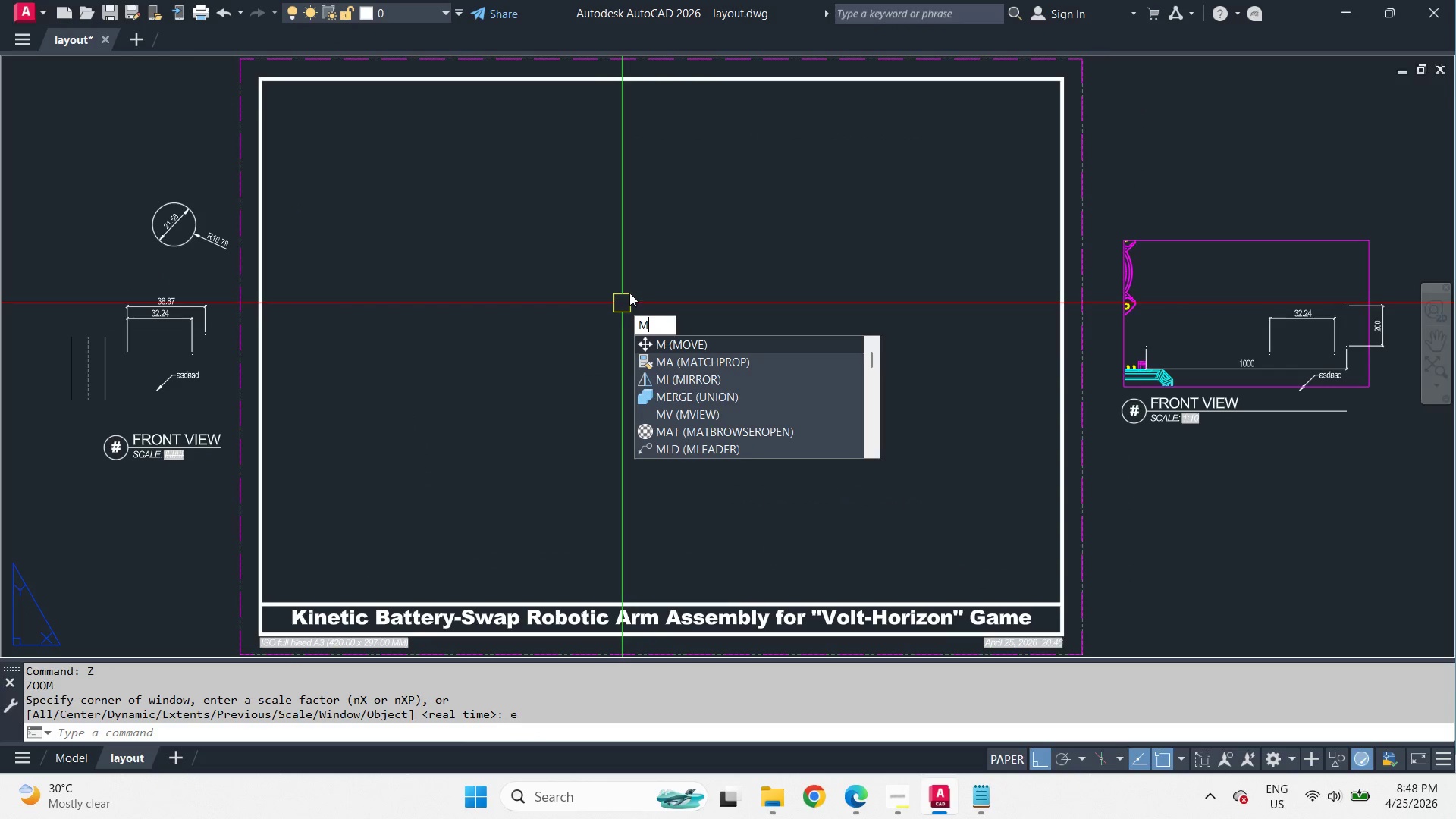 
key(V)
 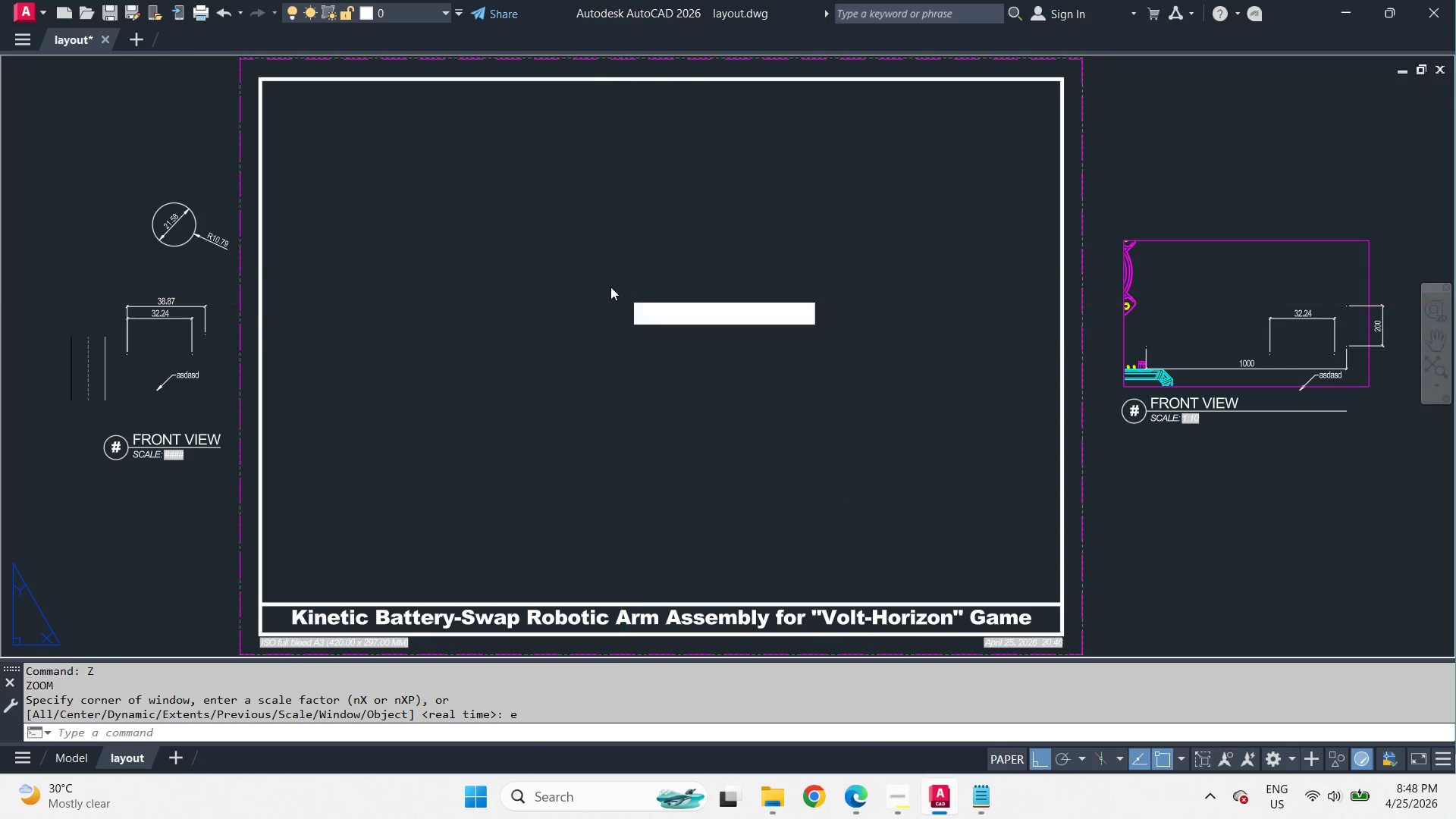 
key(Space)
 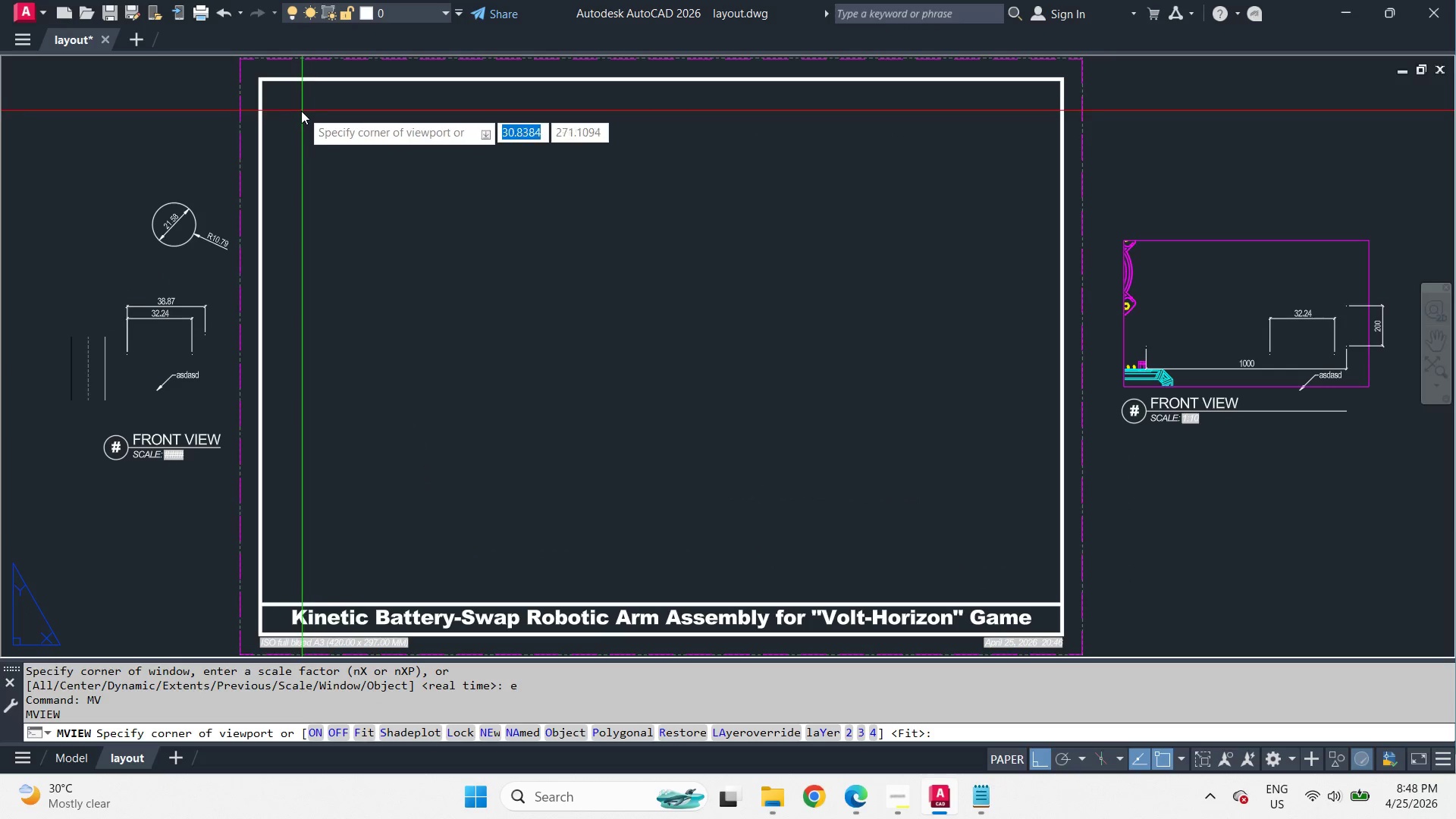 
left_click_drag(start_coordinate=[297, 106], to_coordinate=[326, 130])
 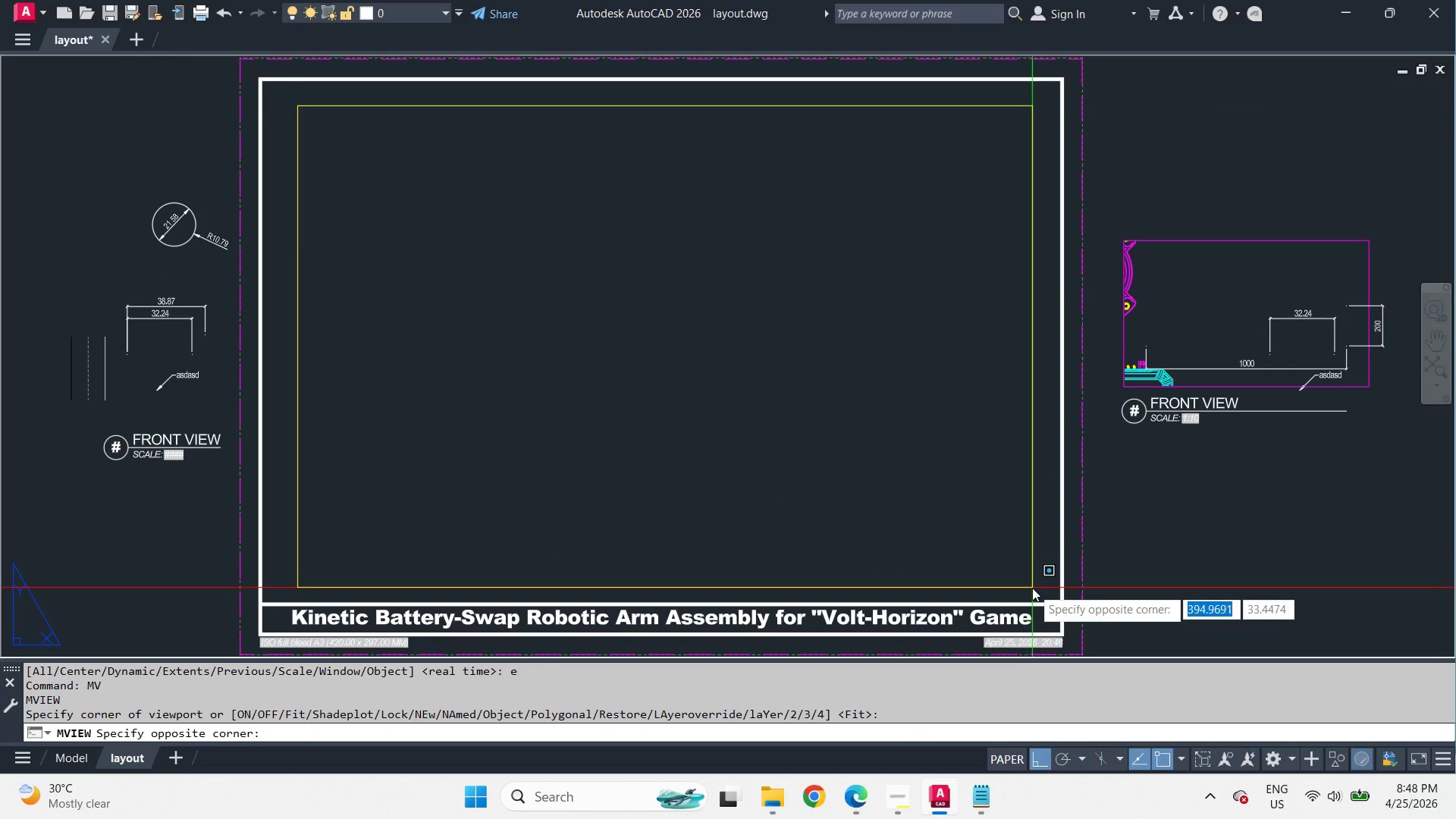 
left_click([1034, 586])
 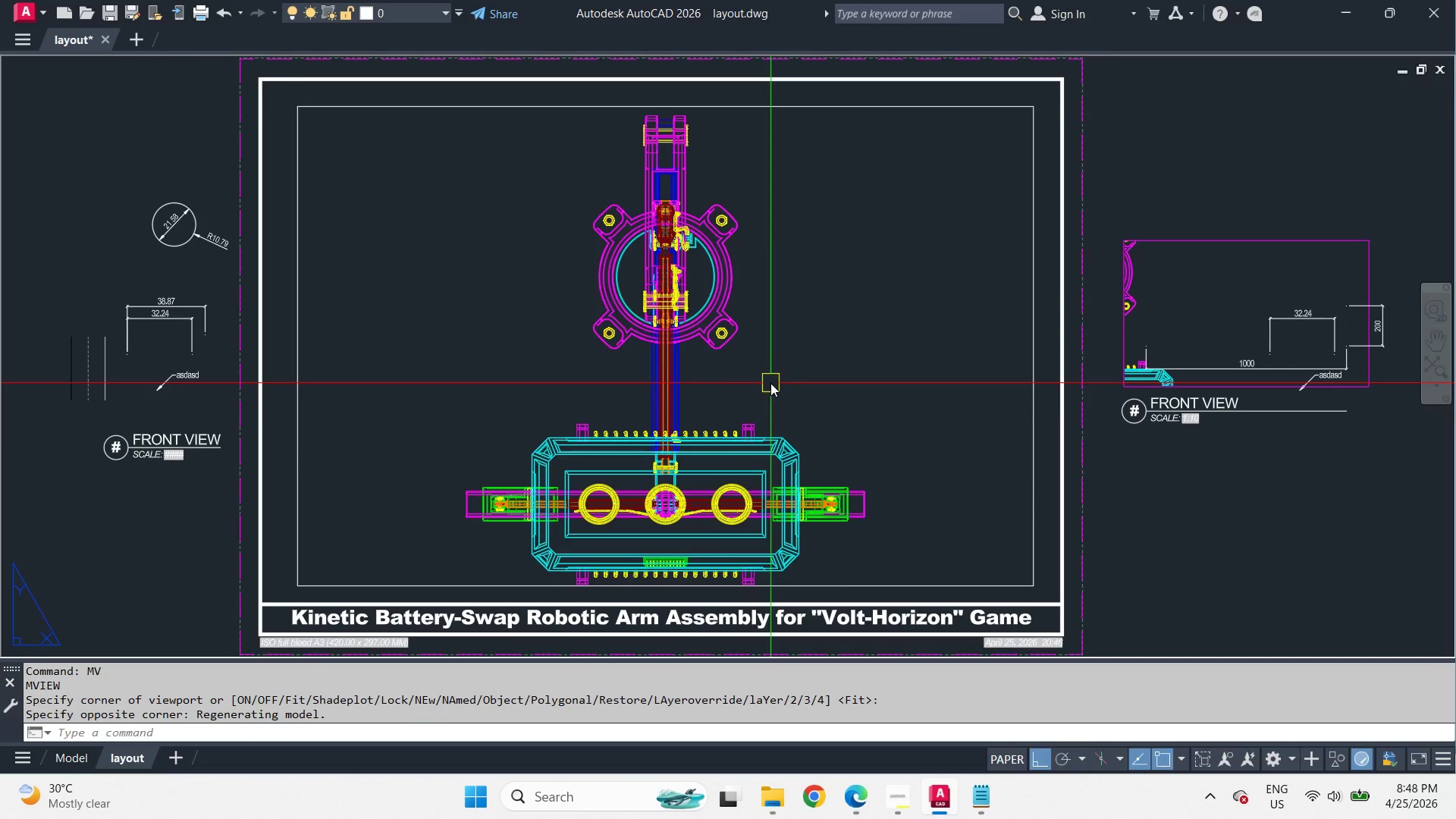 
double_click([770, 383])
 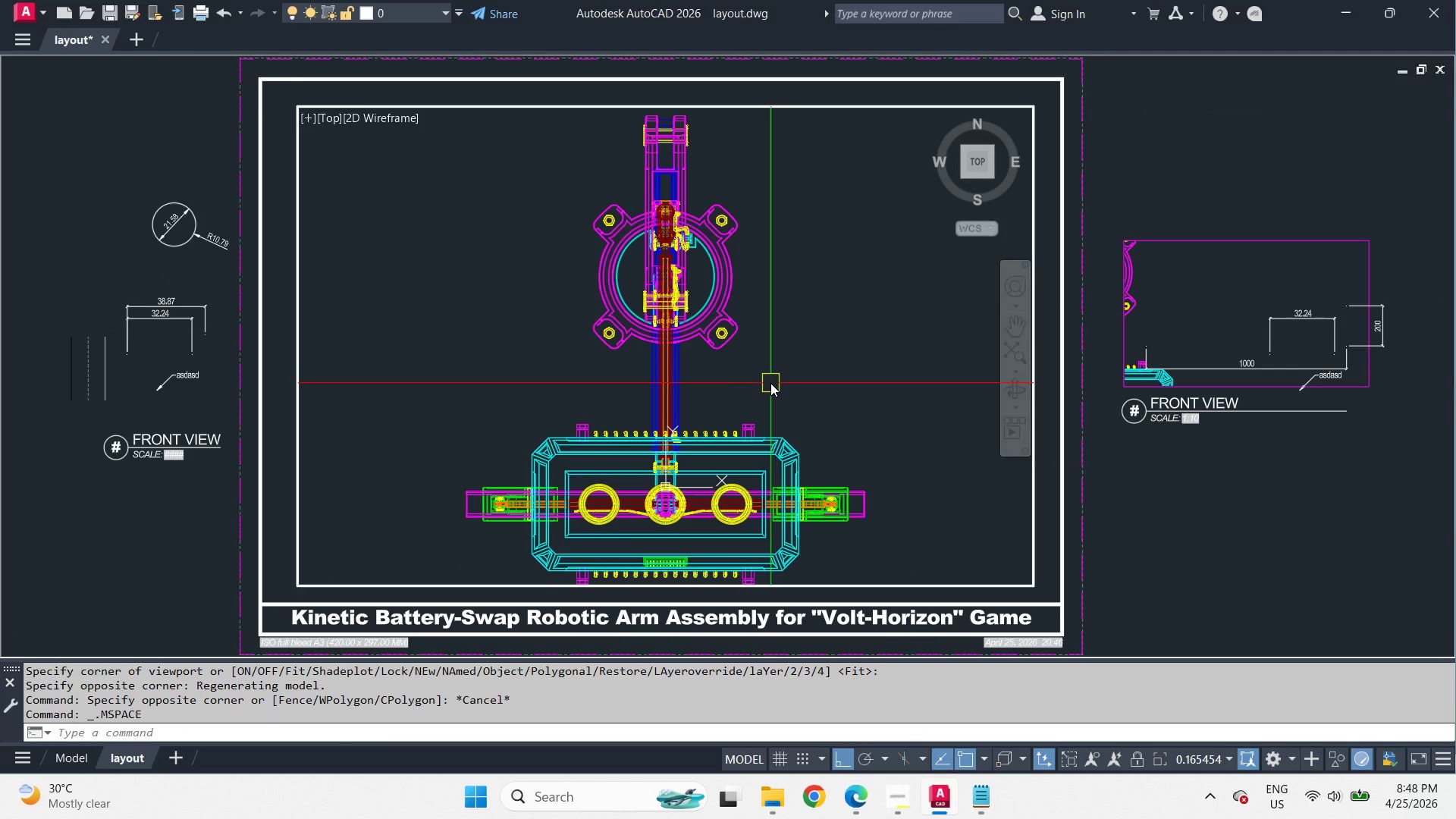 
key(Minus)
 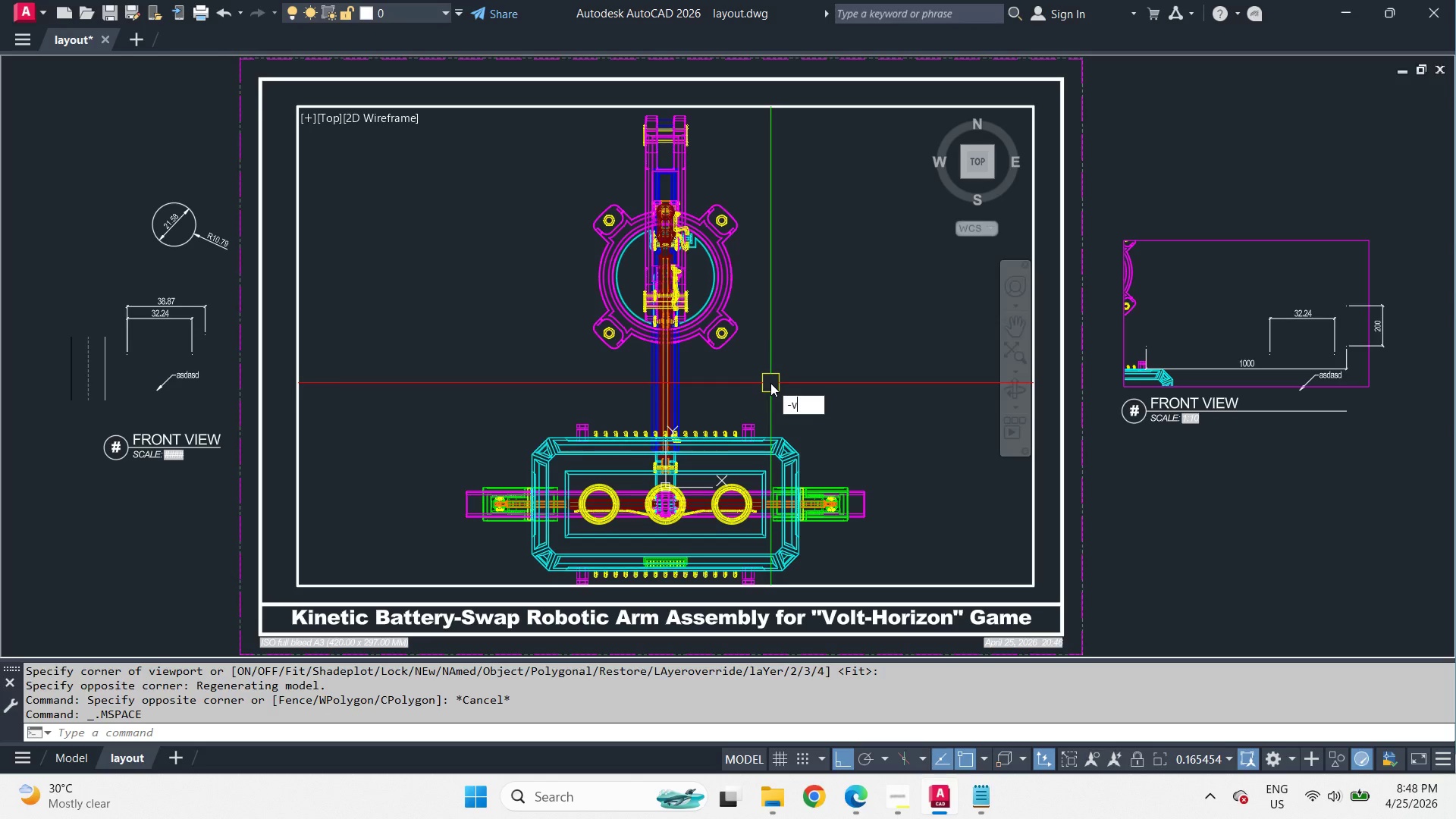 
key(V)
 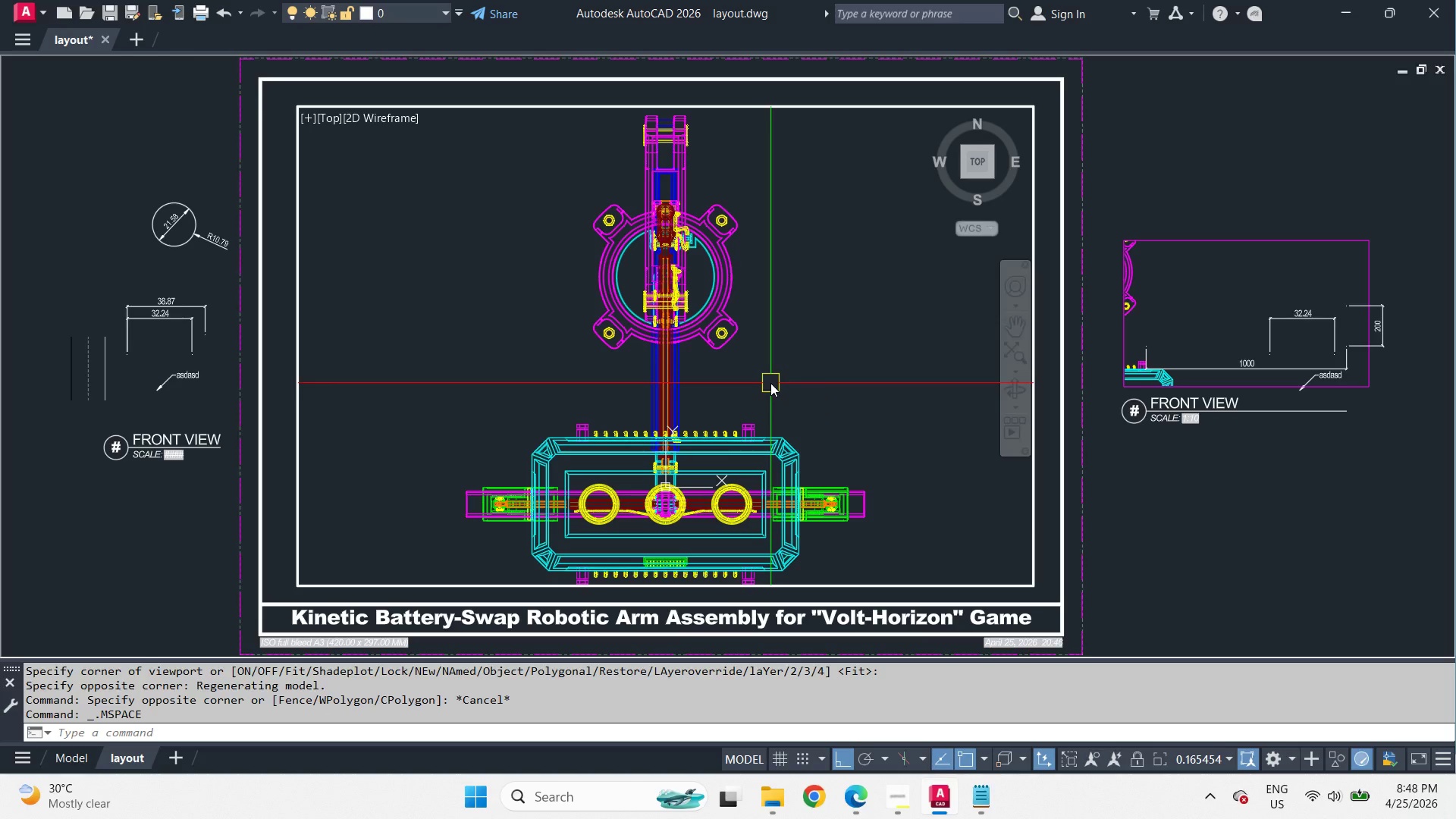 
key(Space)
 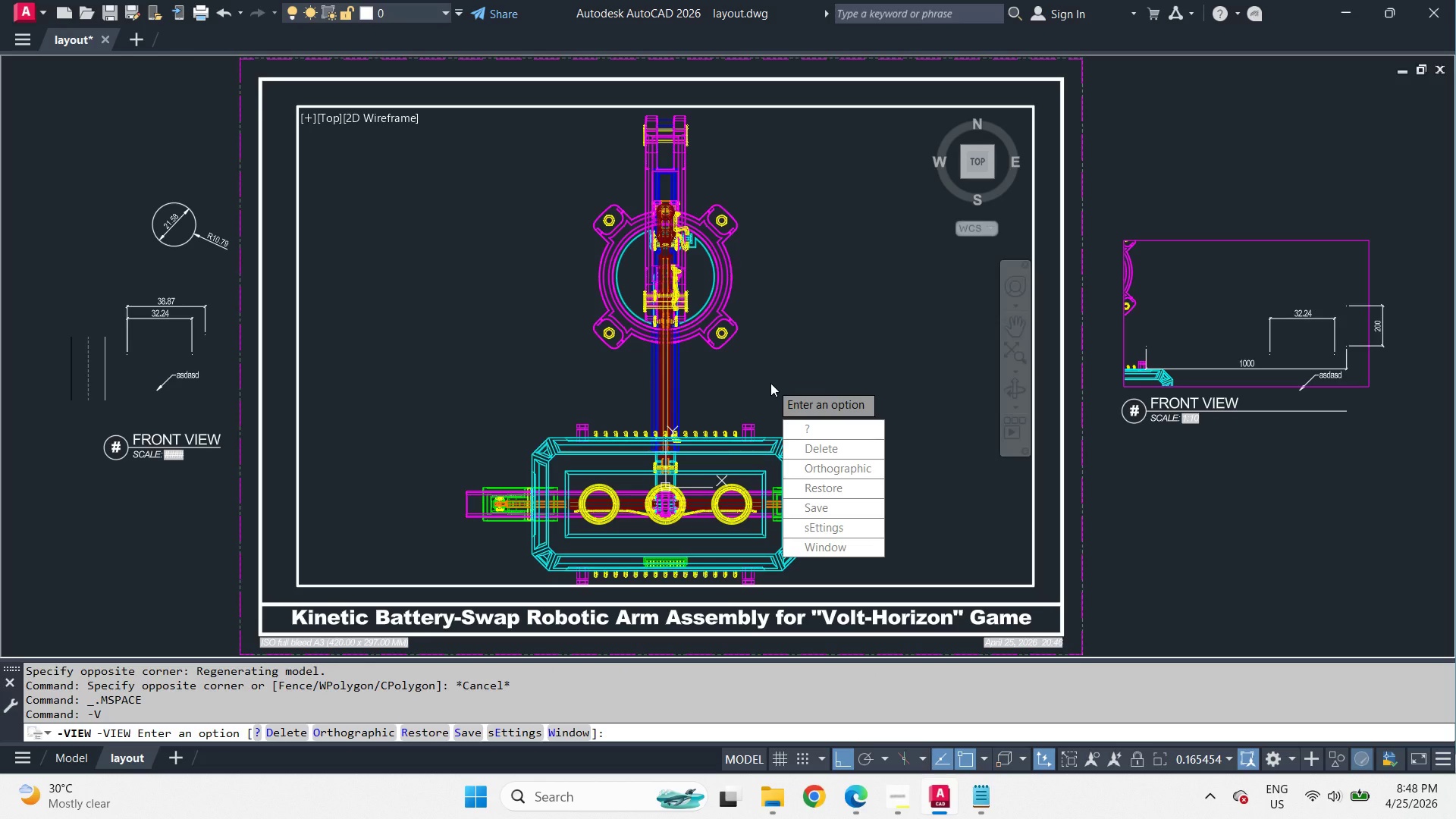 
wait(5.23)
 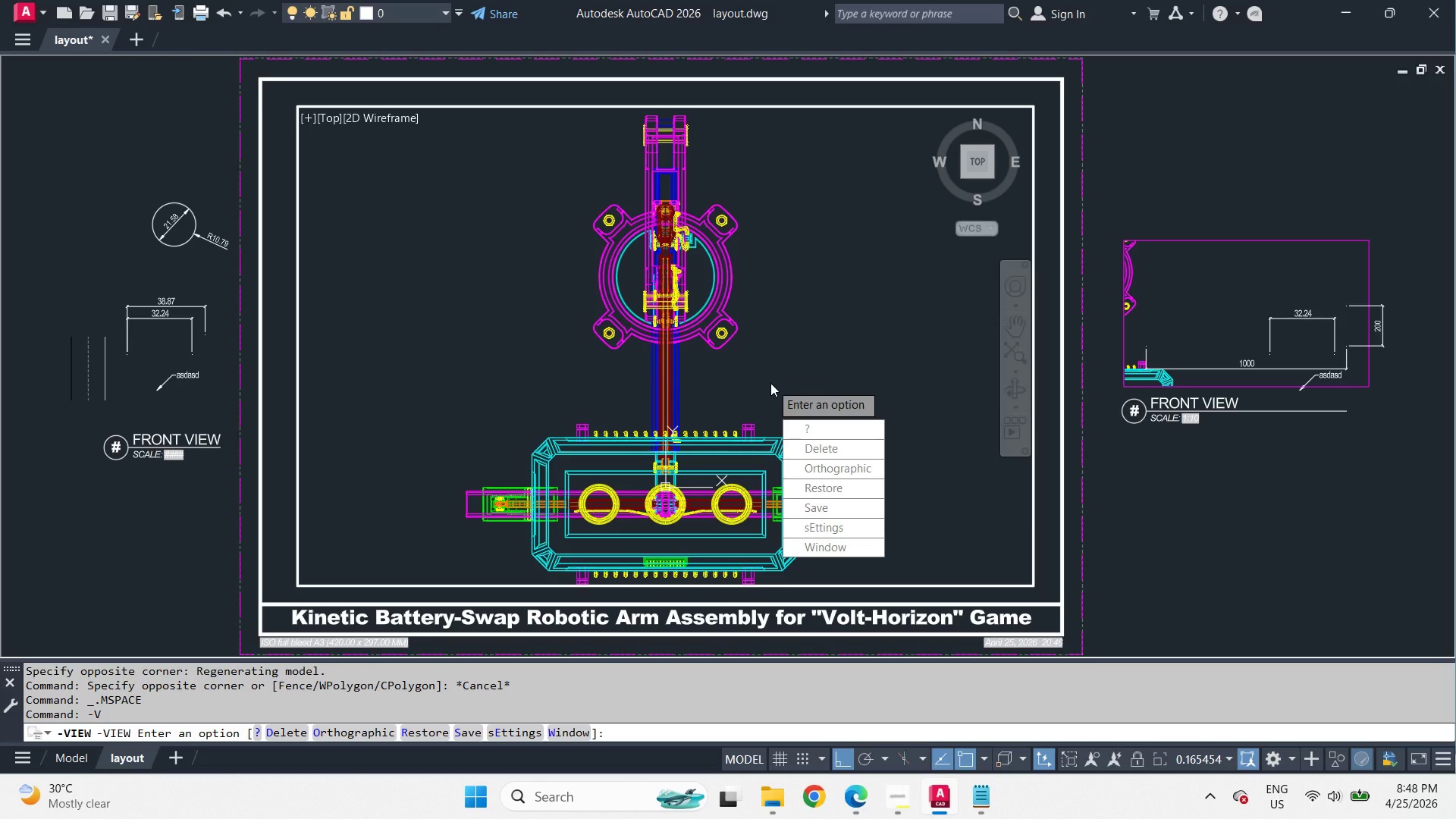 
key(Escape)
 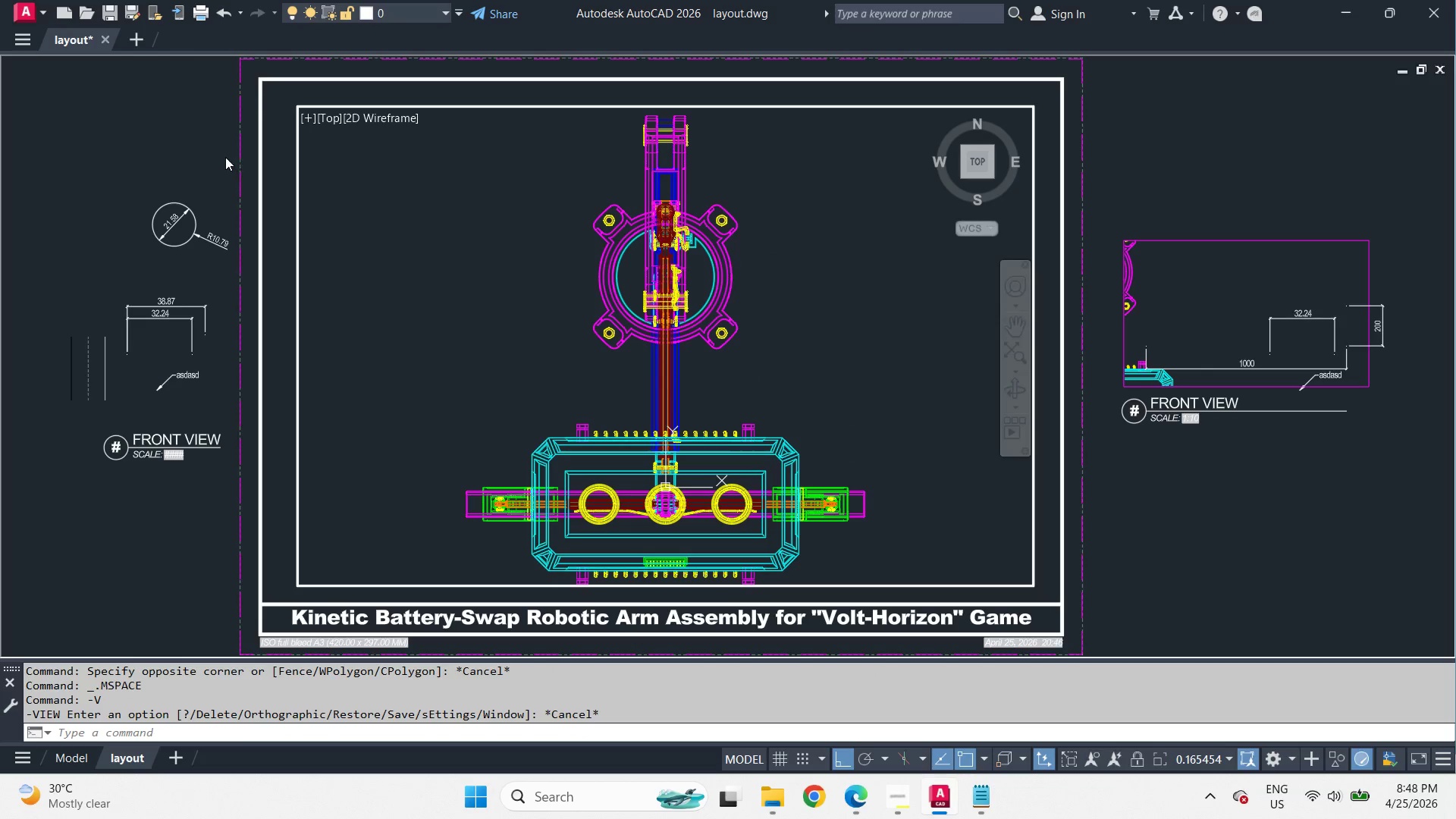 
double_click([224, 155])
 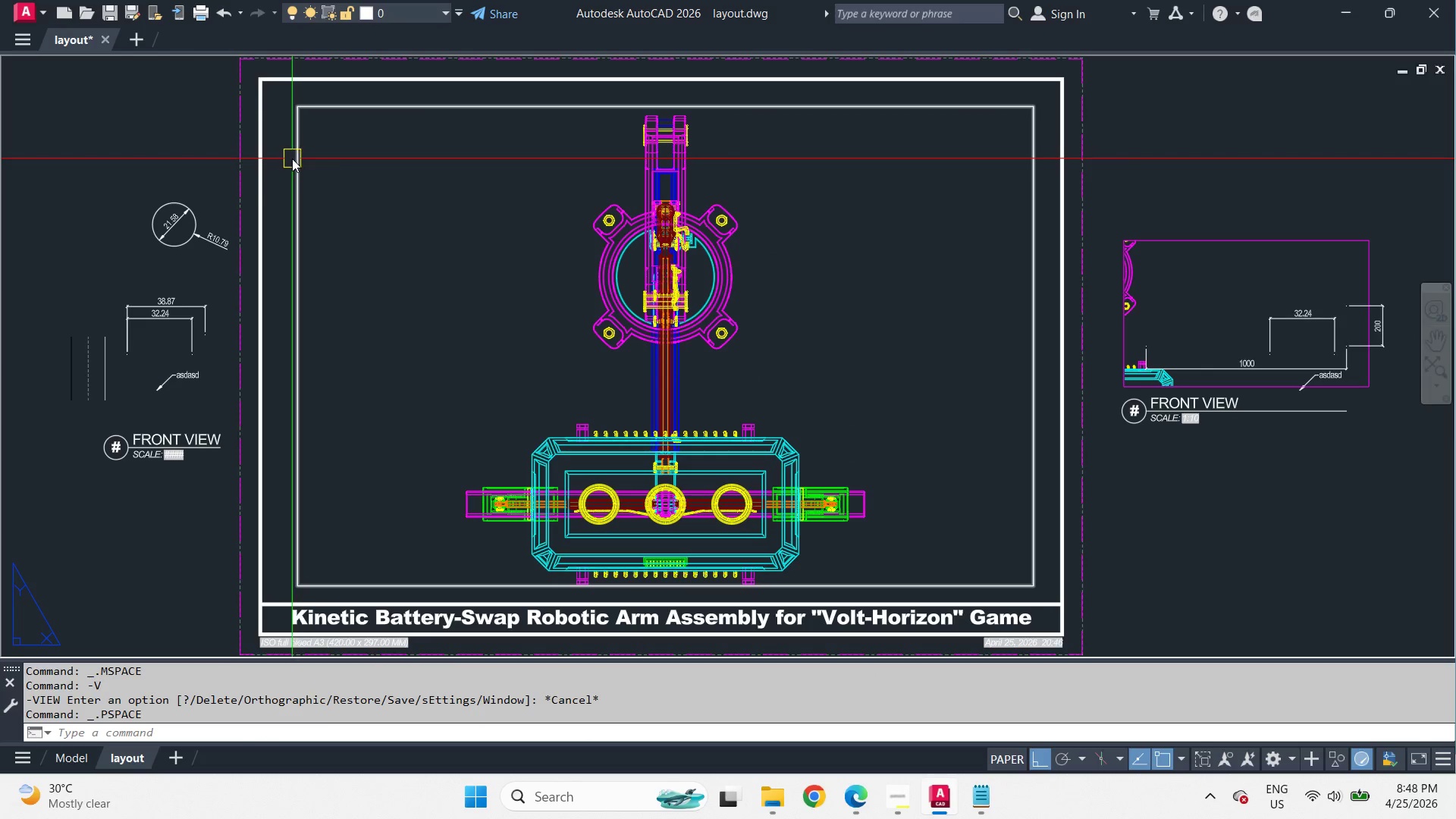 
left_click([292, 158])
 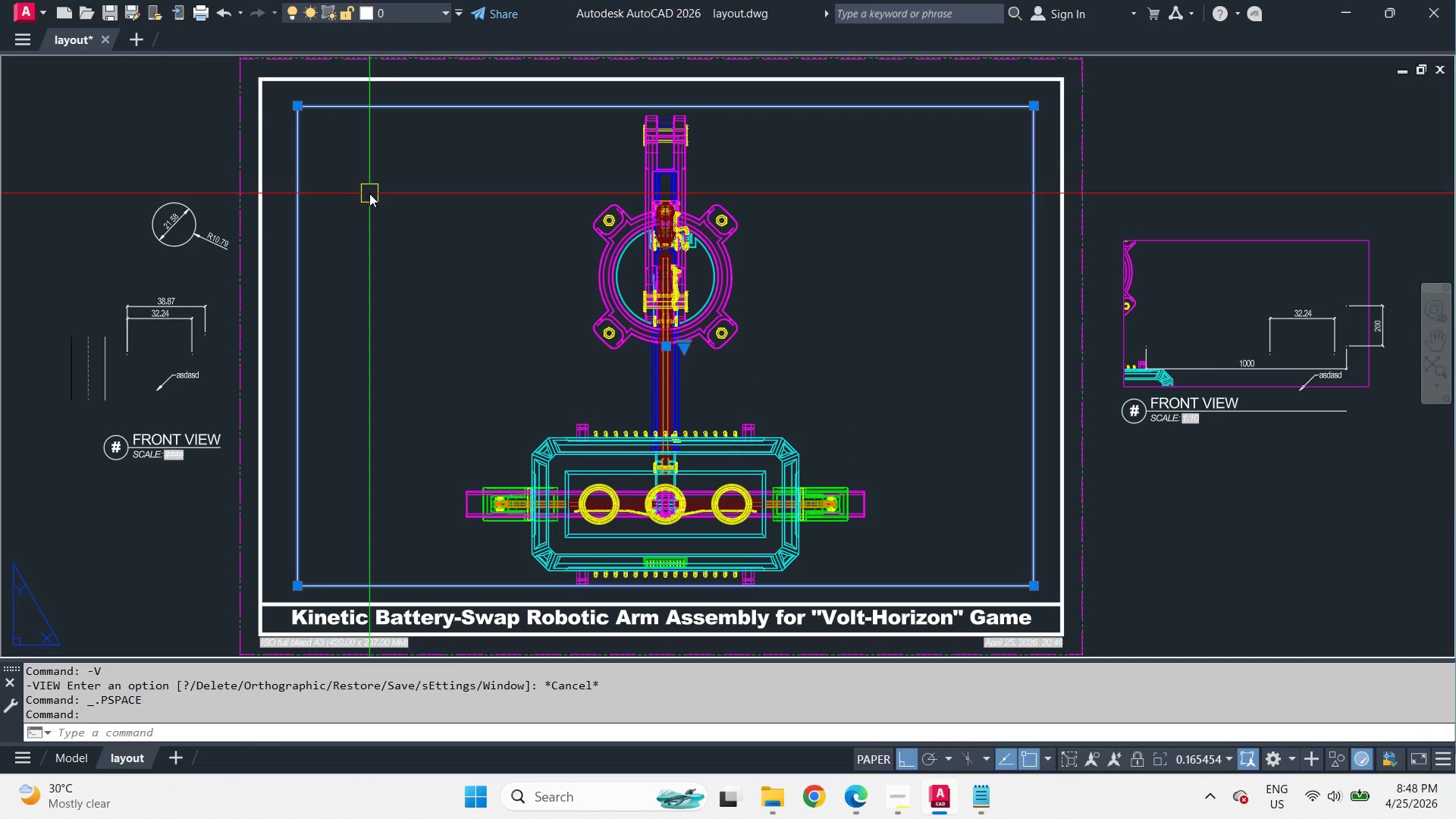 
key(Control+1)
 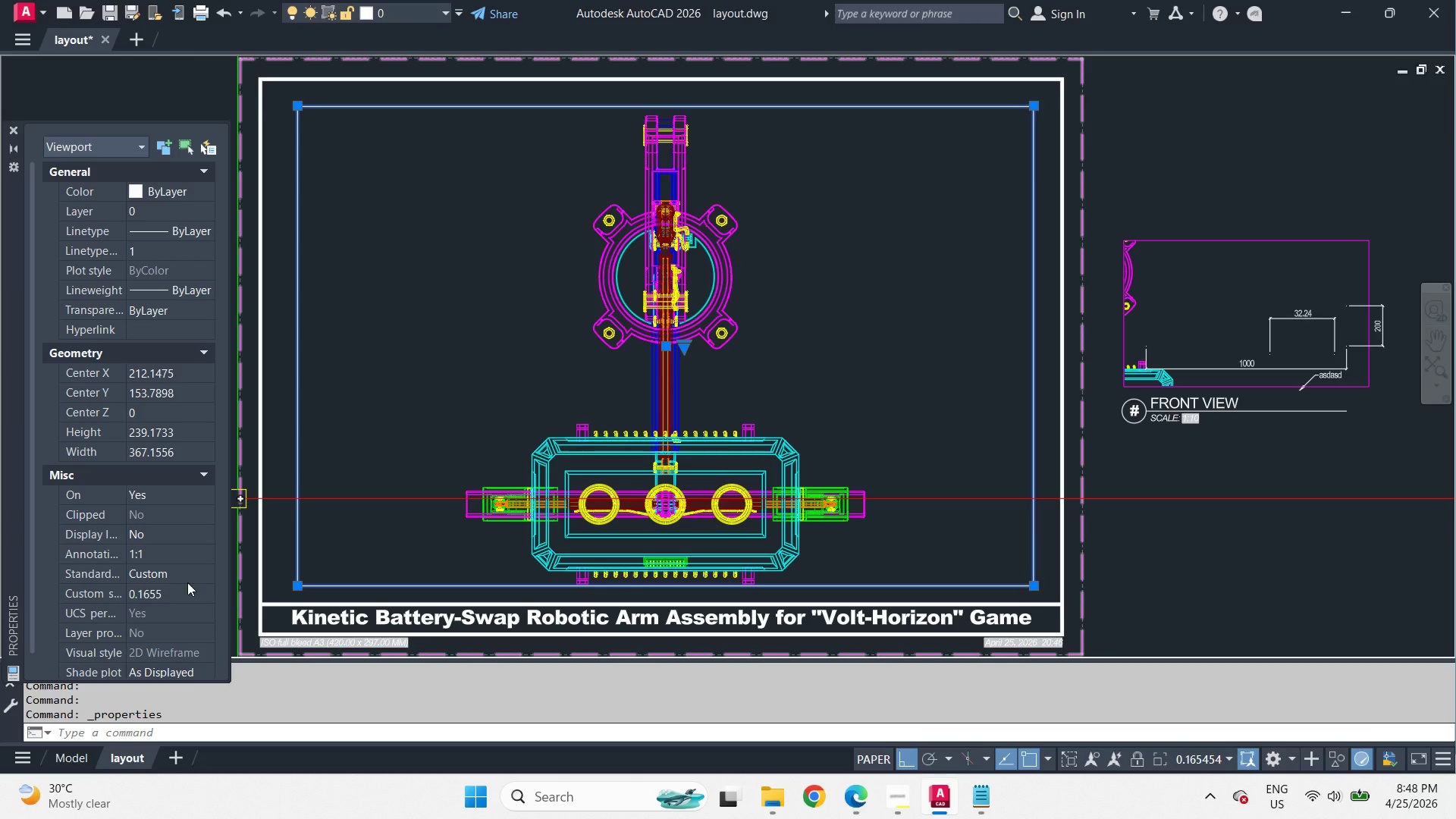 
left_click([172, 597])
 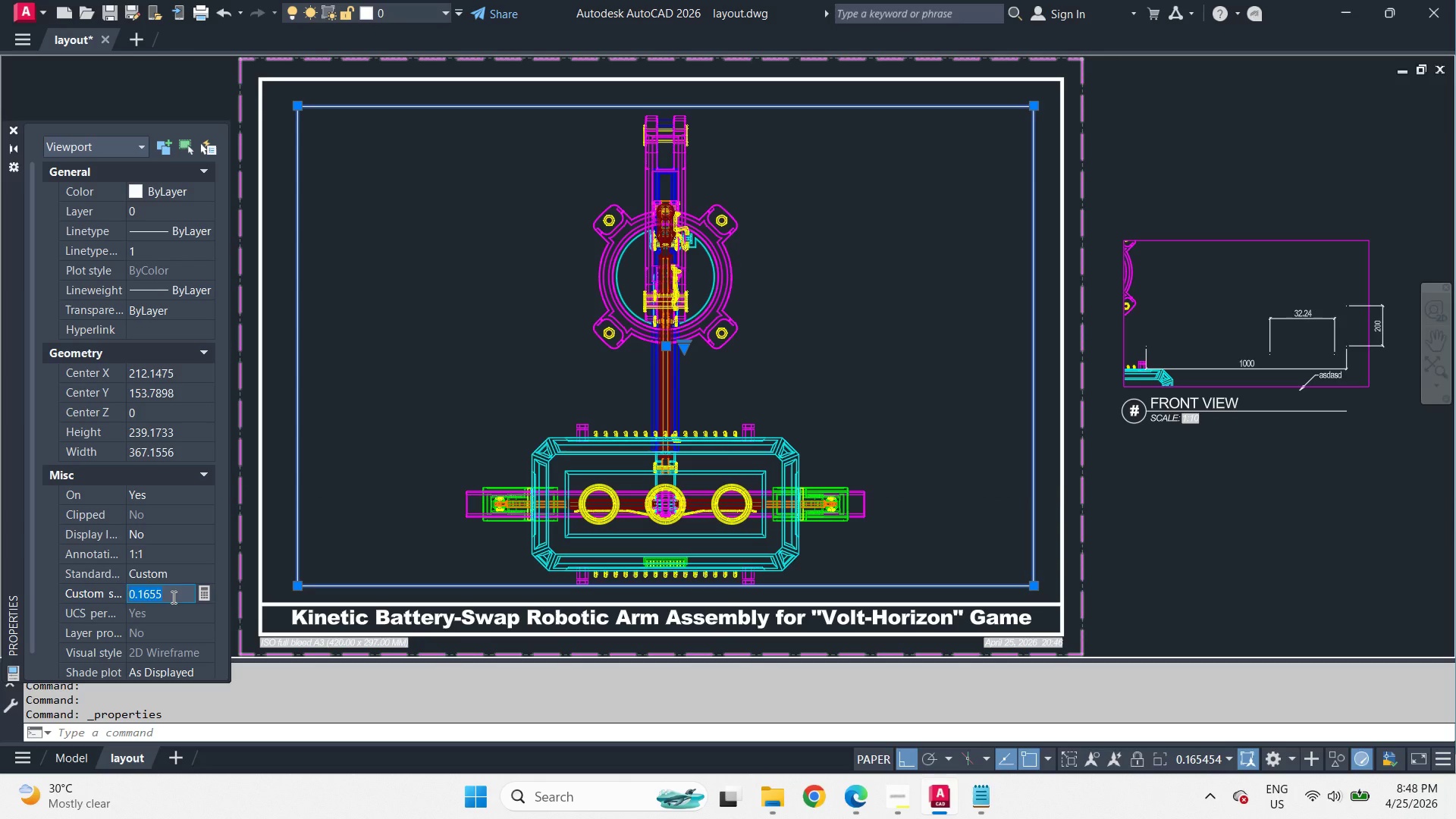 
key(NumpadDecimal)
 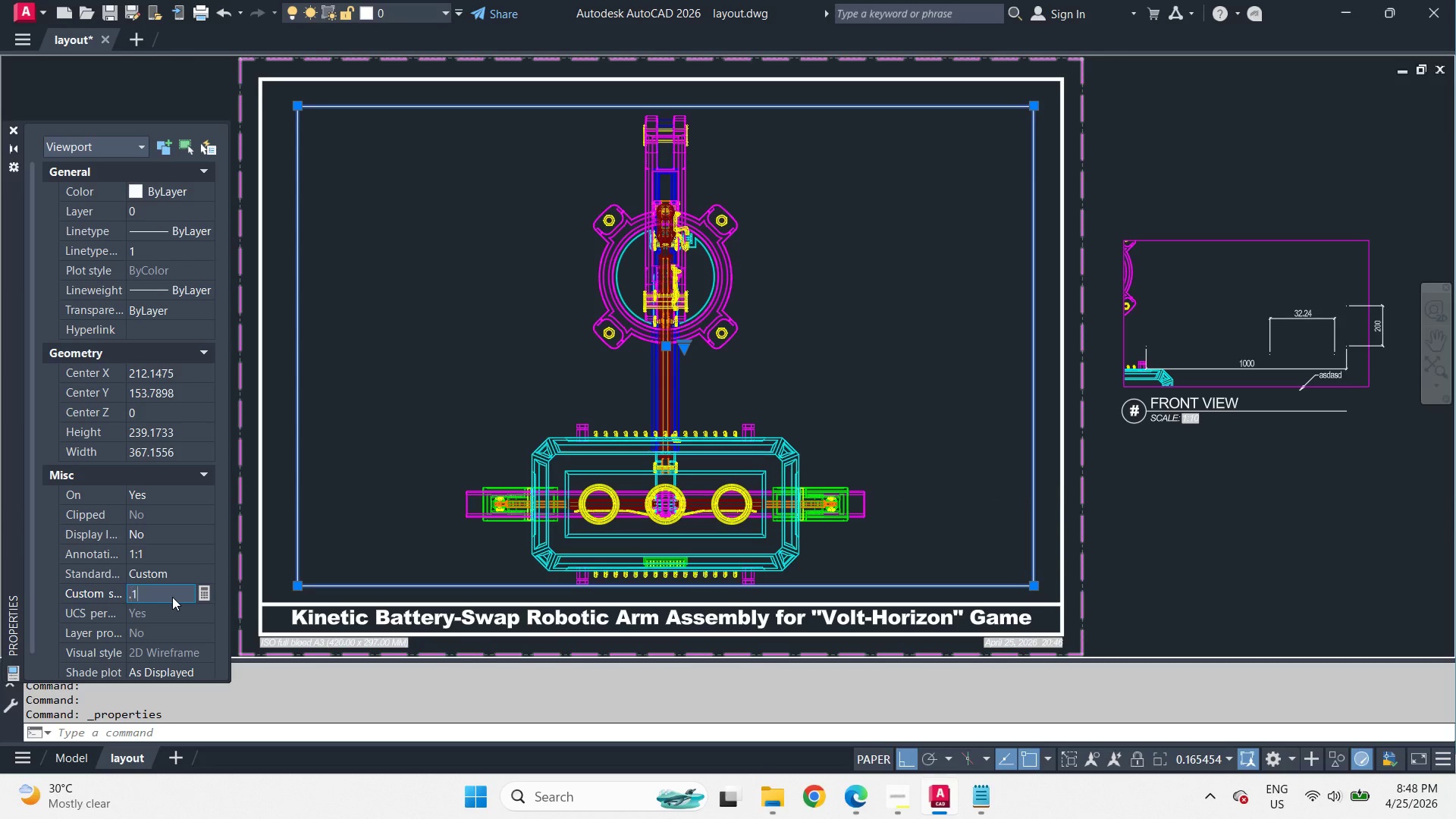 
key(Numpad1)
 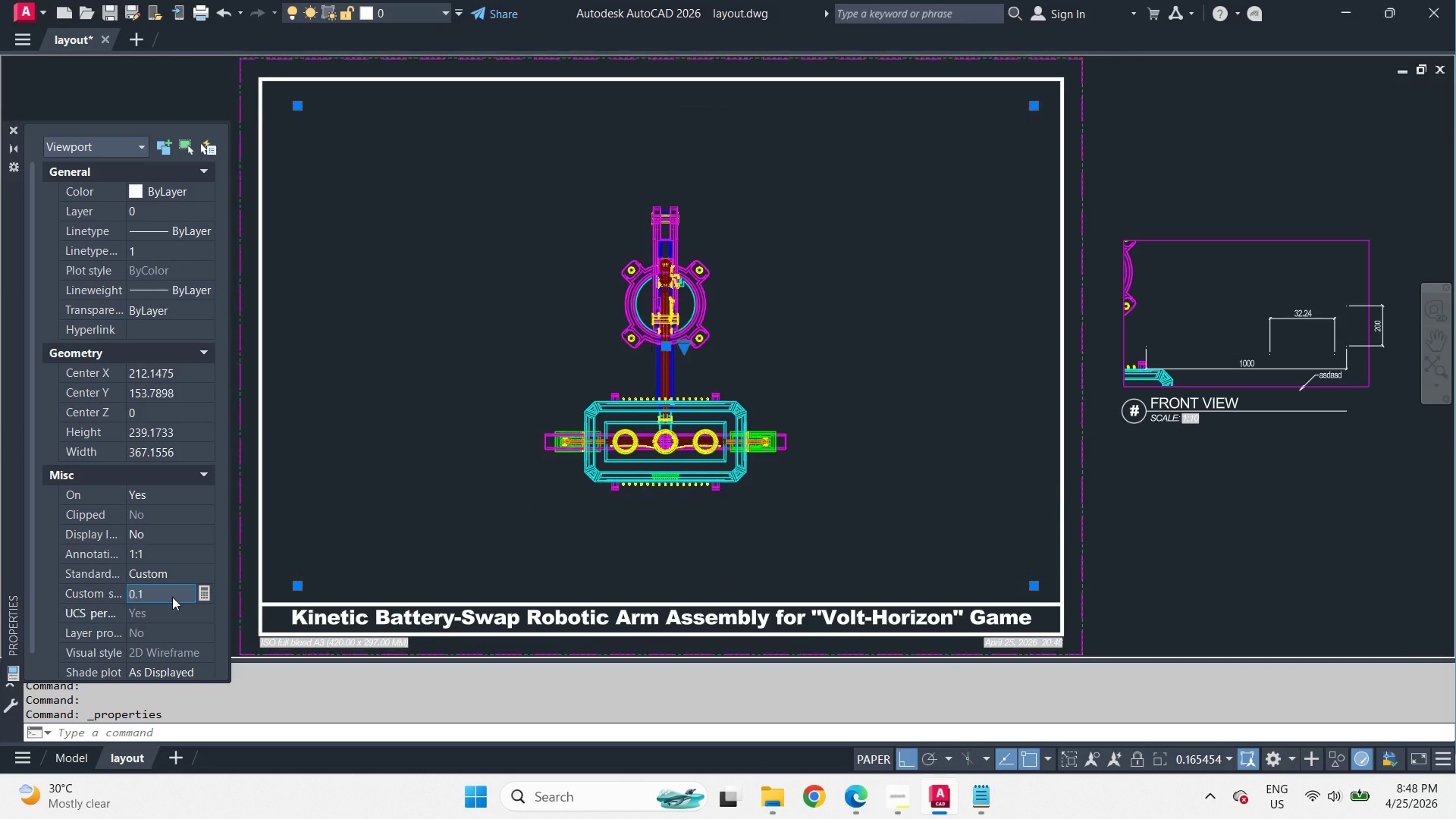 
key(NumpadEnter)
 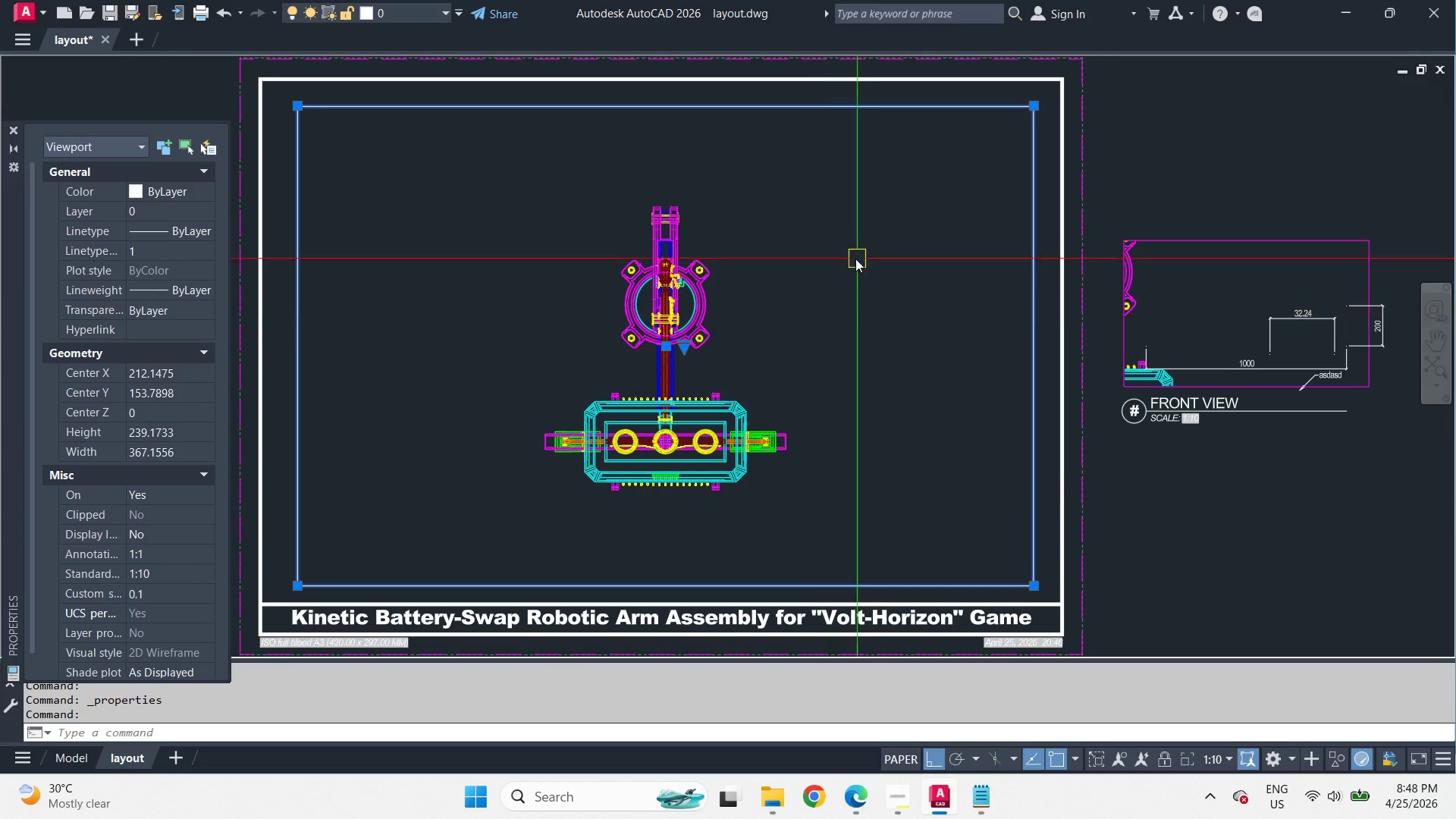 
key(Control+1)
 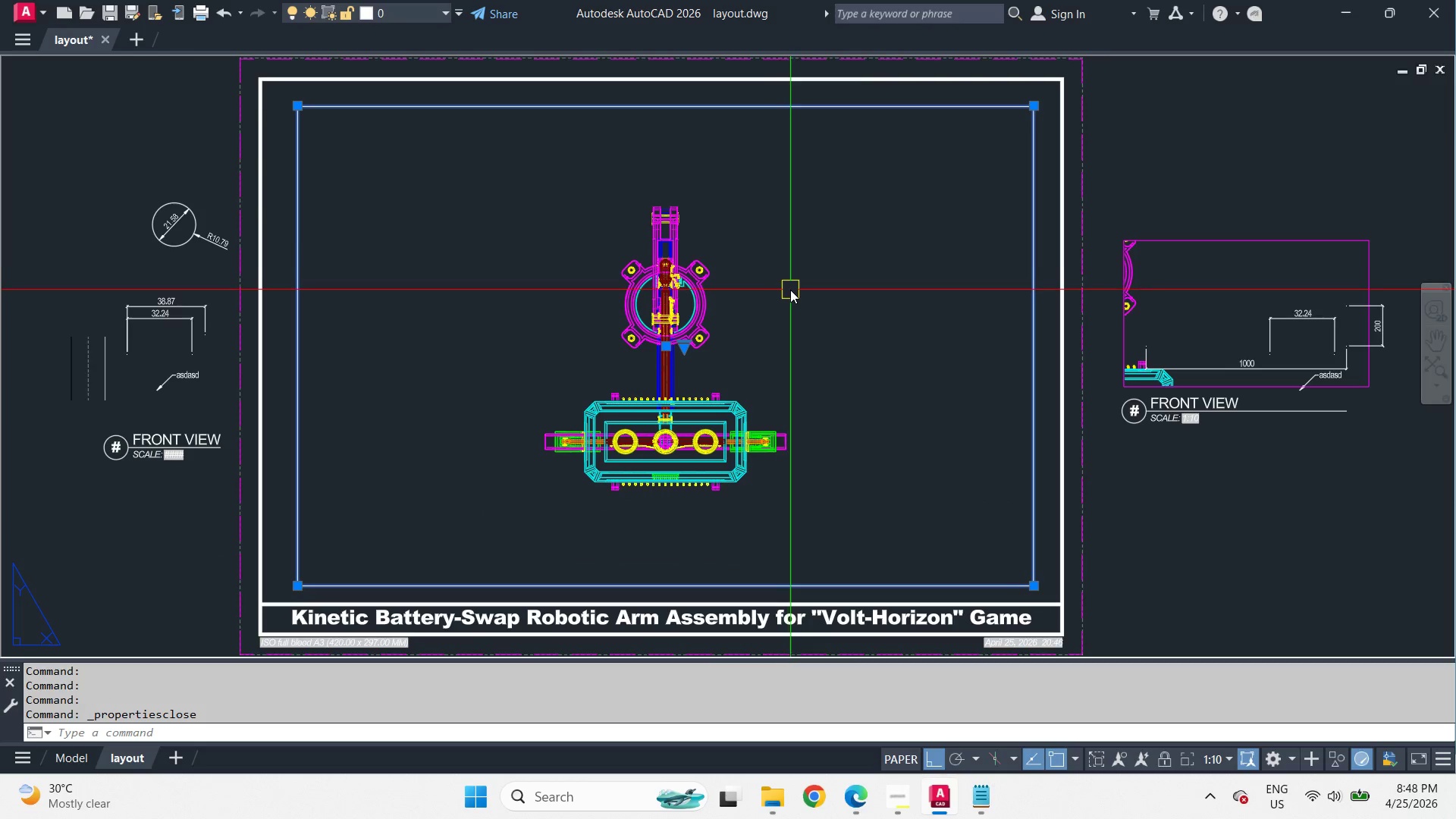 
key(Escape)
 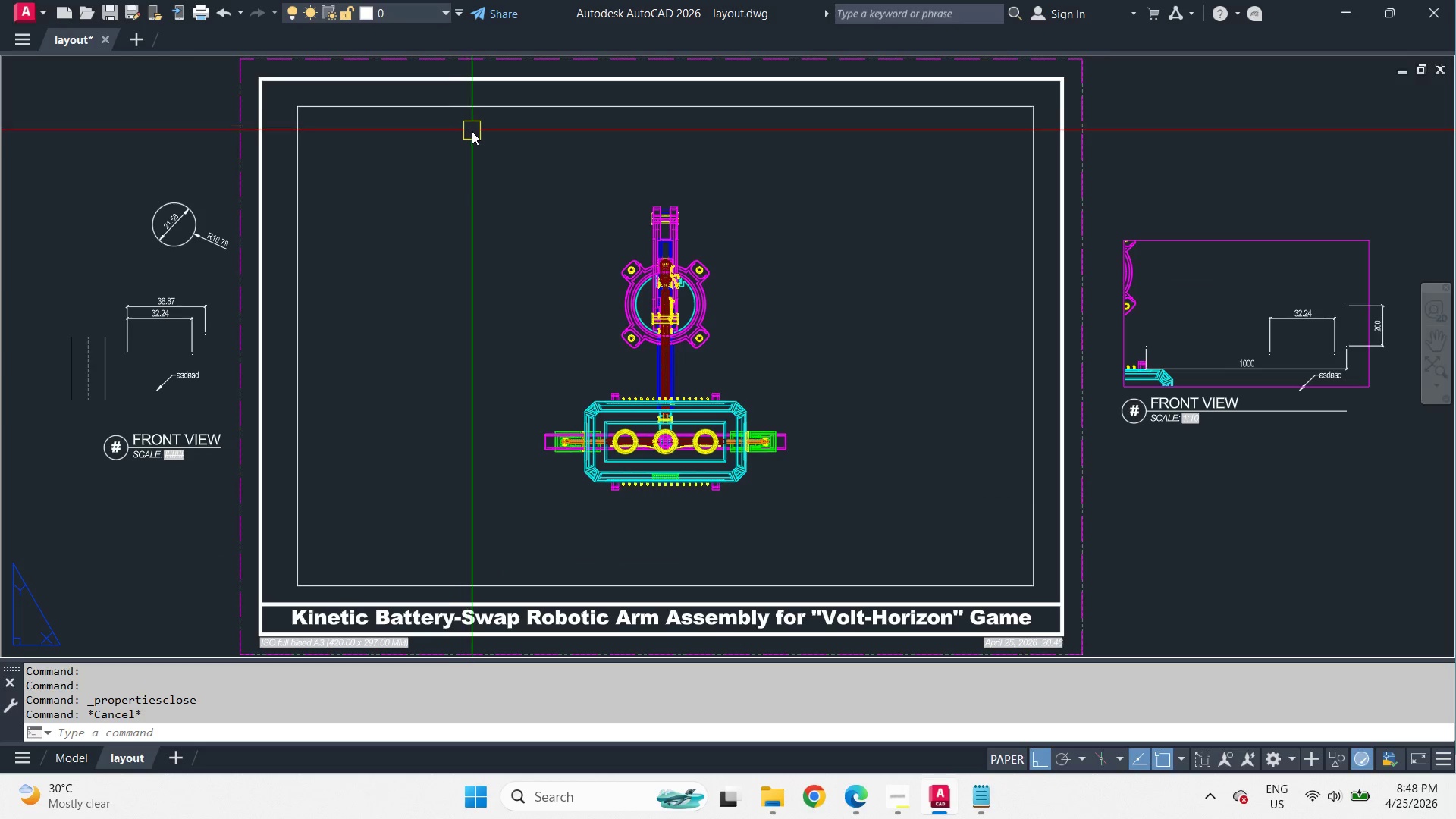 
type(mv )
 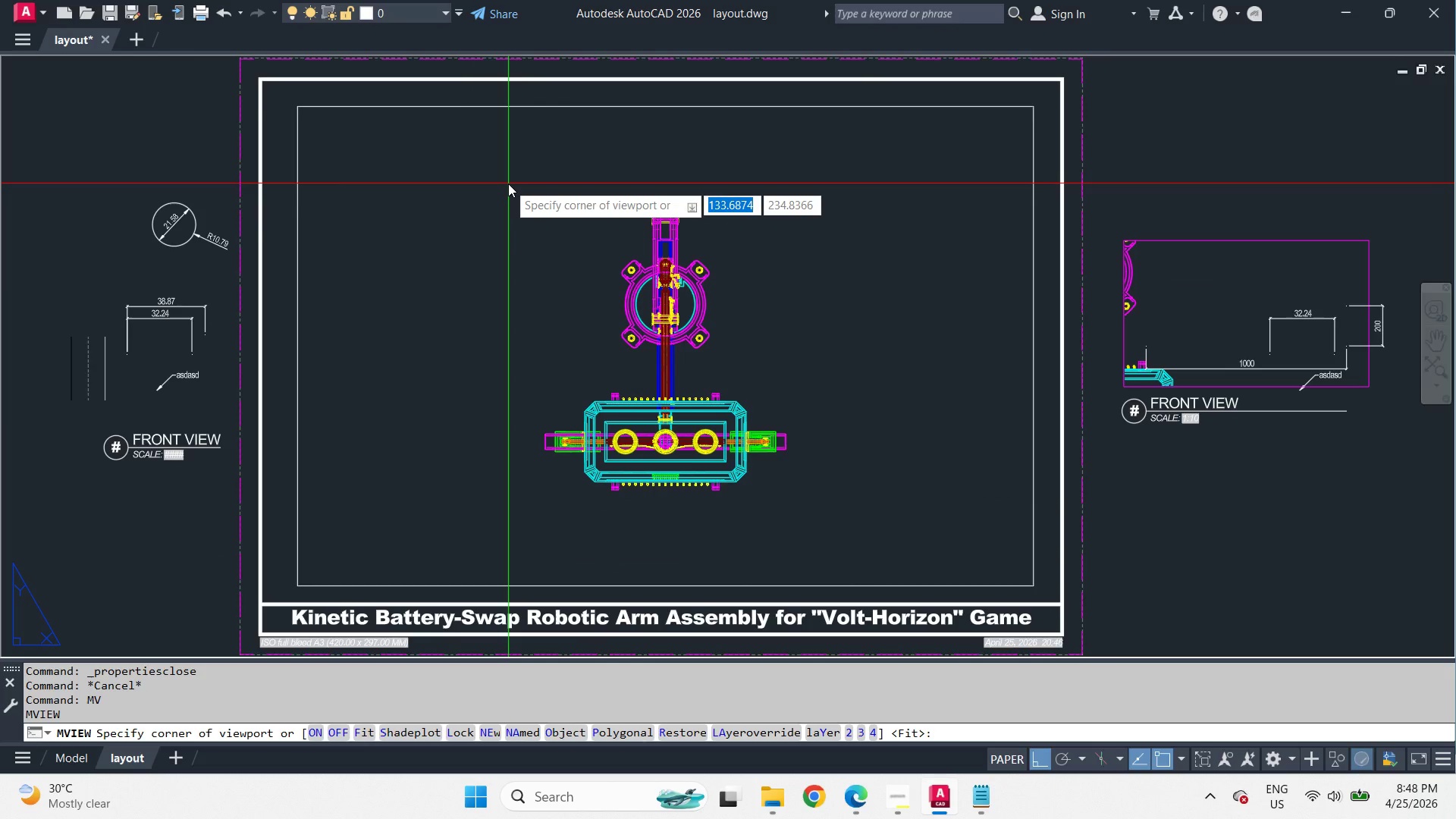 
left_click_drag(start_coordinate=[510, 184], to_coordinate=[546, 208])
 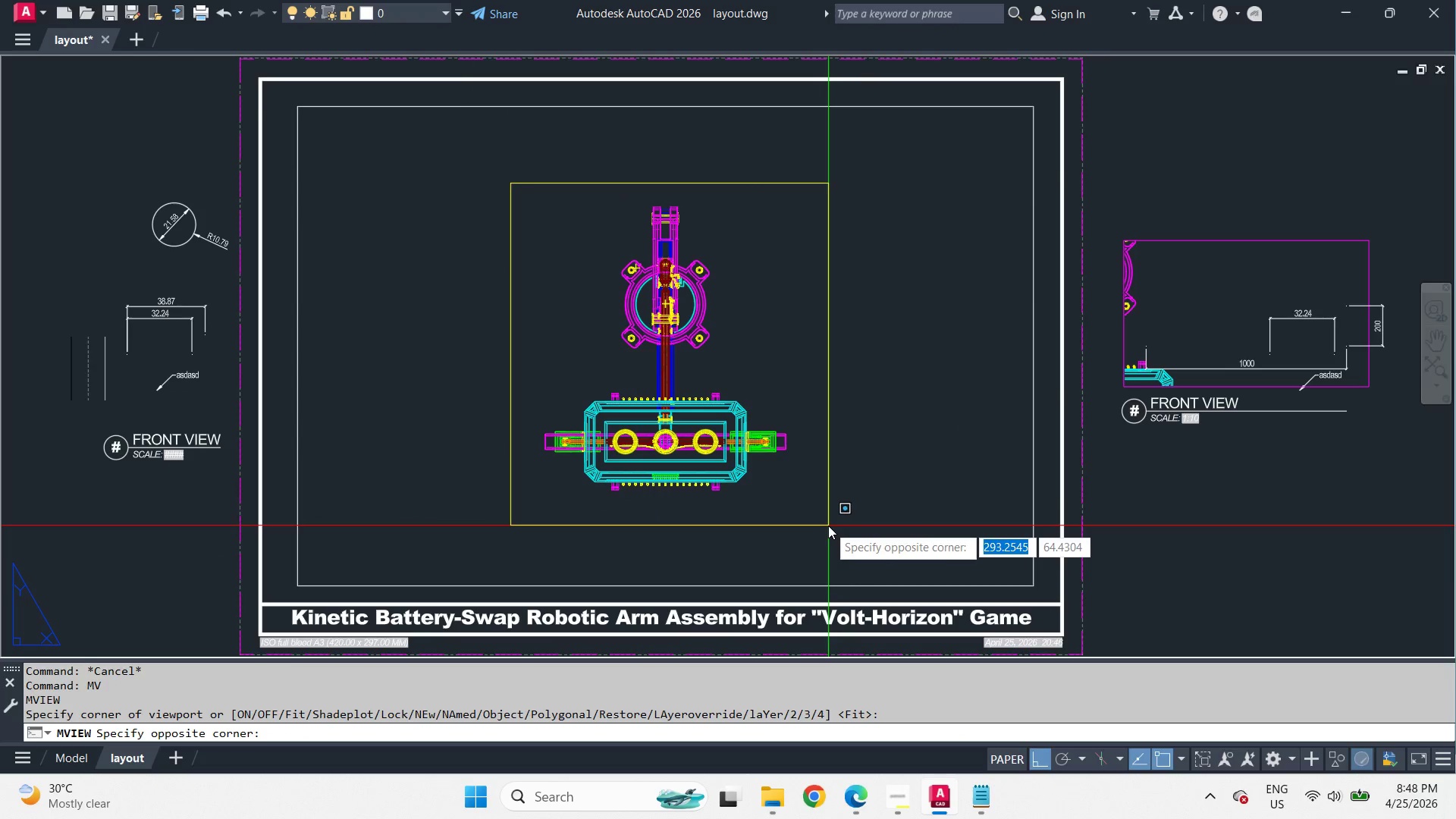 
type(ma )
 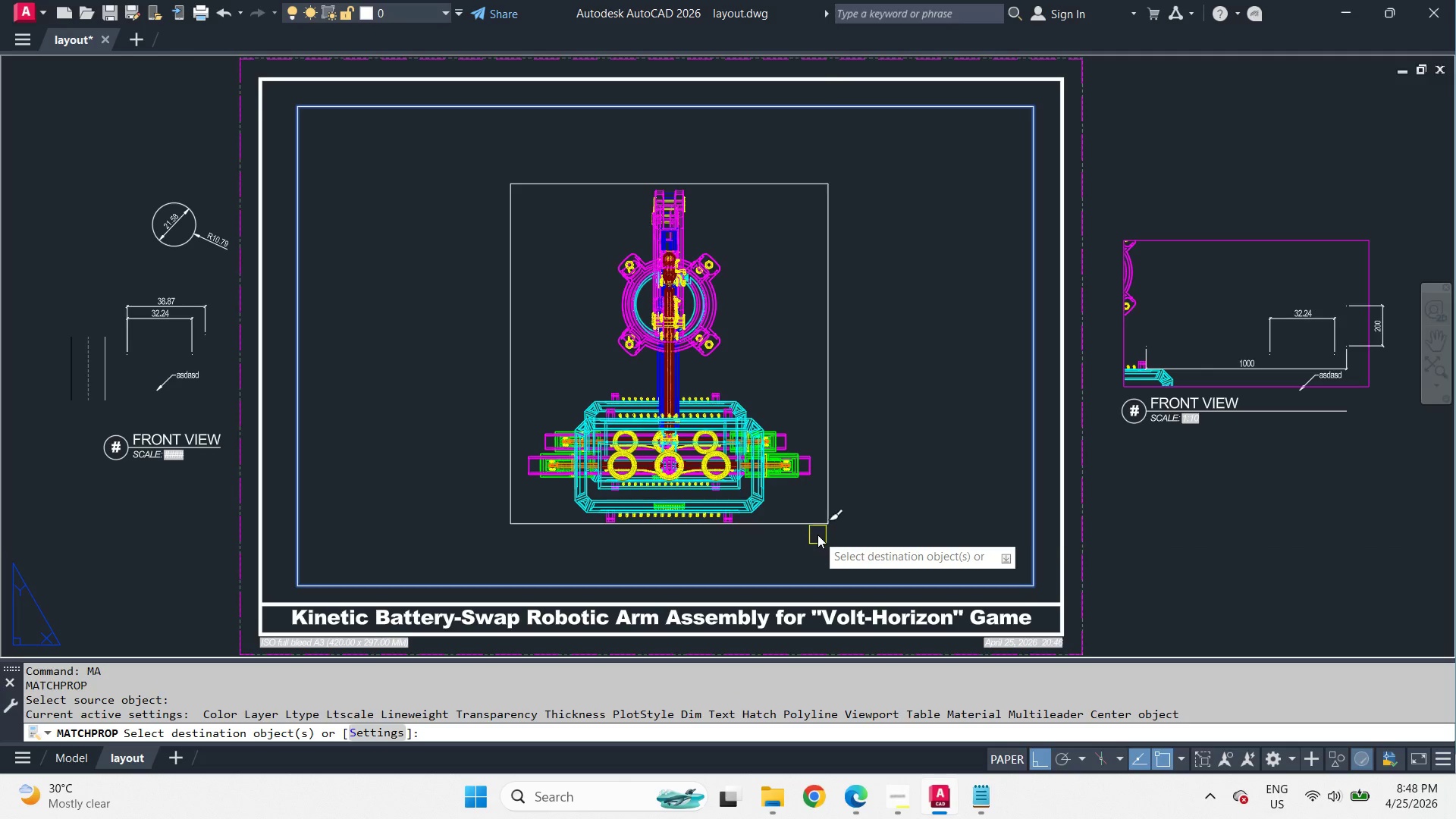 
left_click([815, 524])
 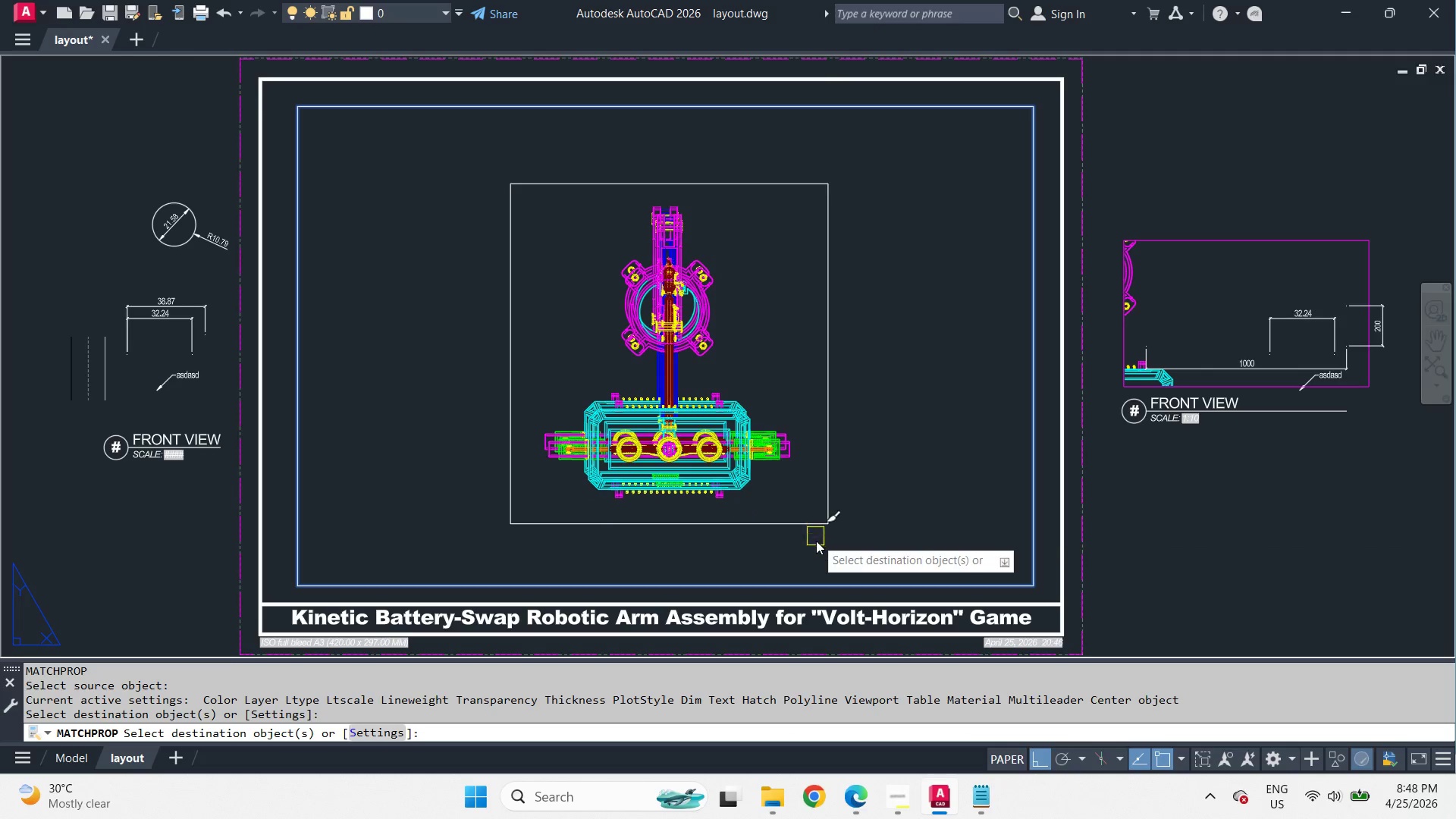 
key(Space)
 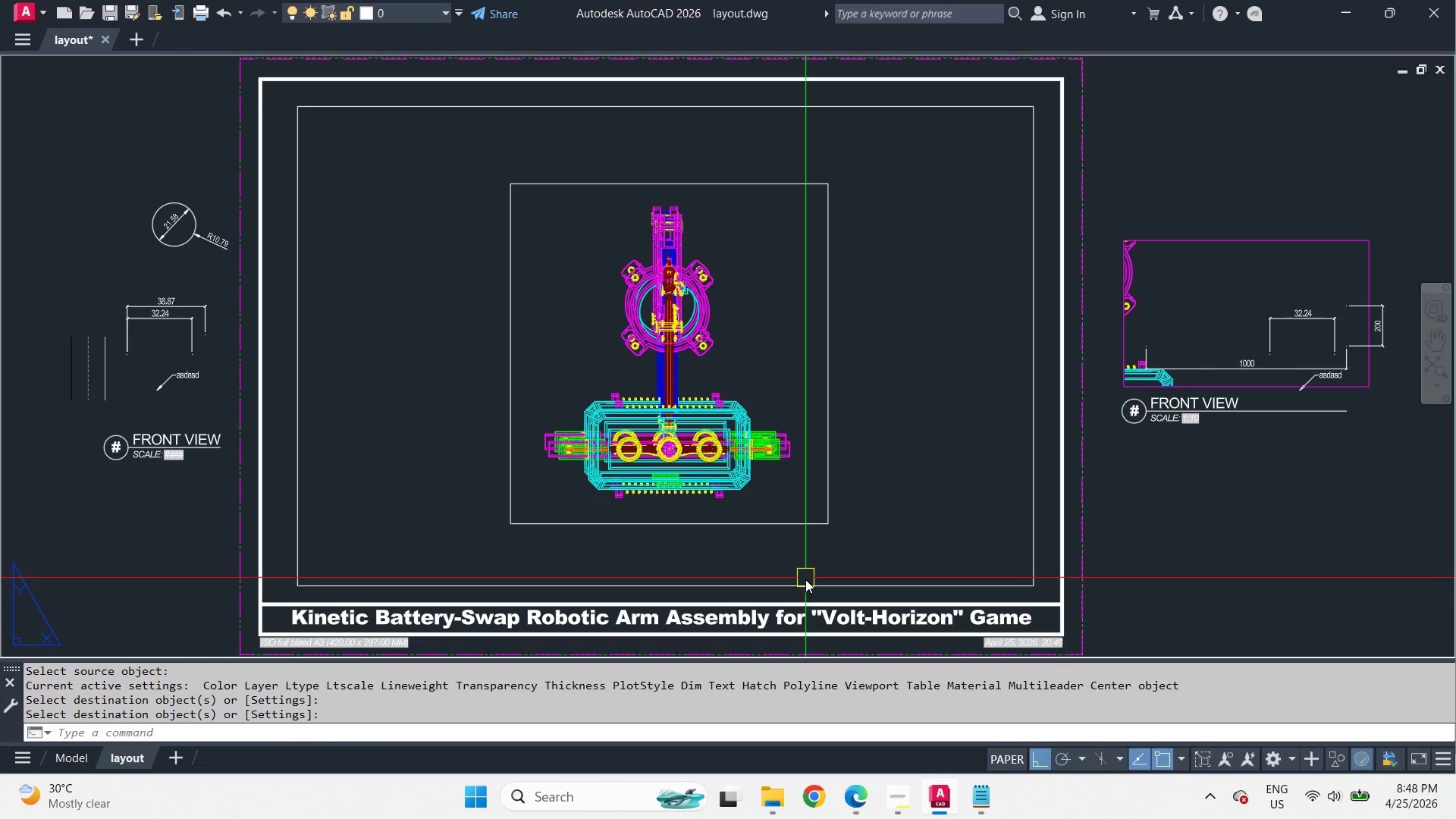 
left_click([804, 586])
 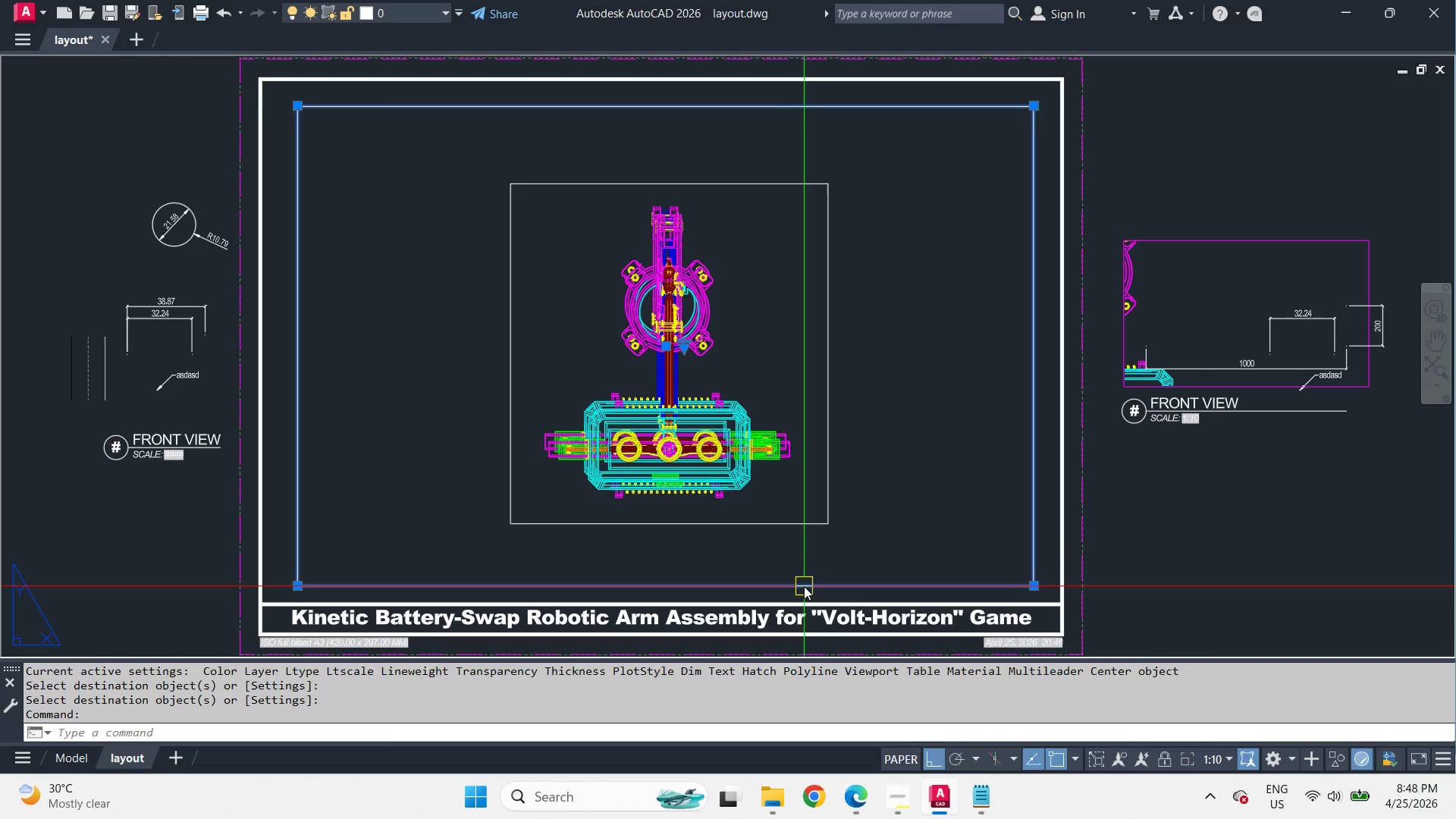 
key(E)
 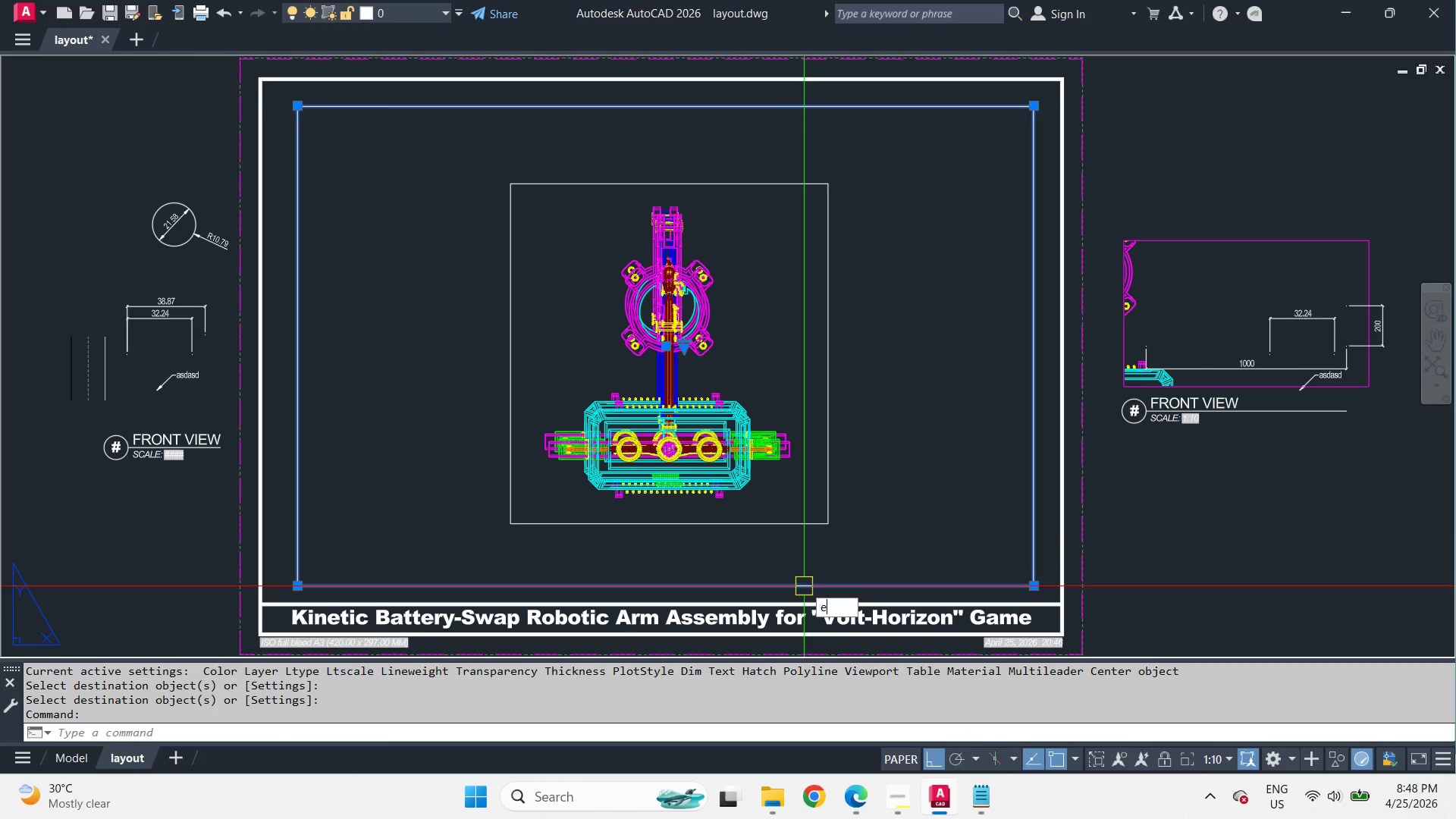 
key(Space)
 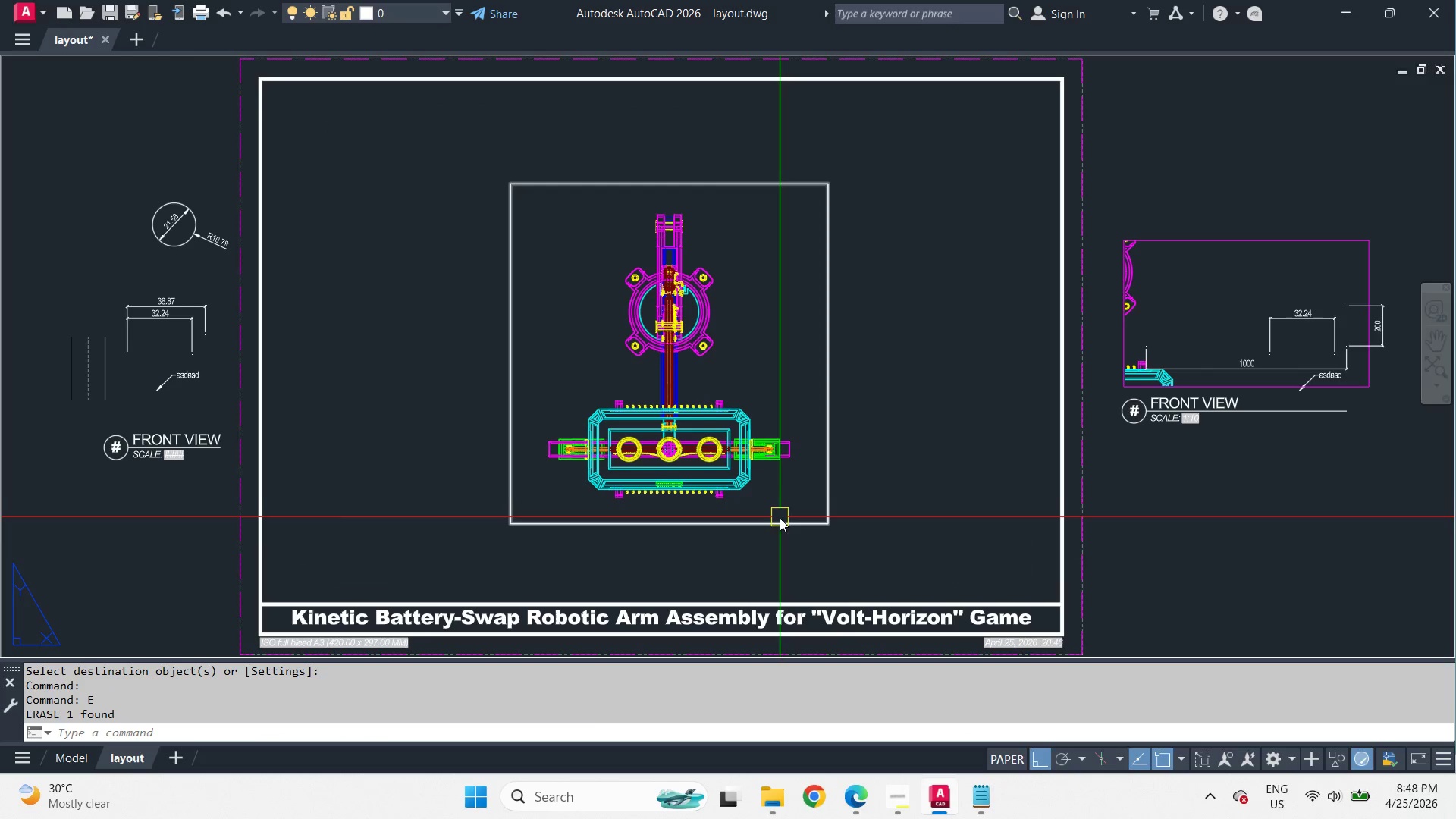 
left_click([780, 518])
 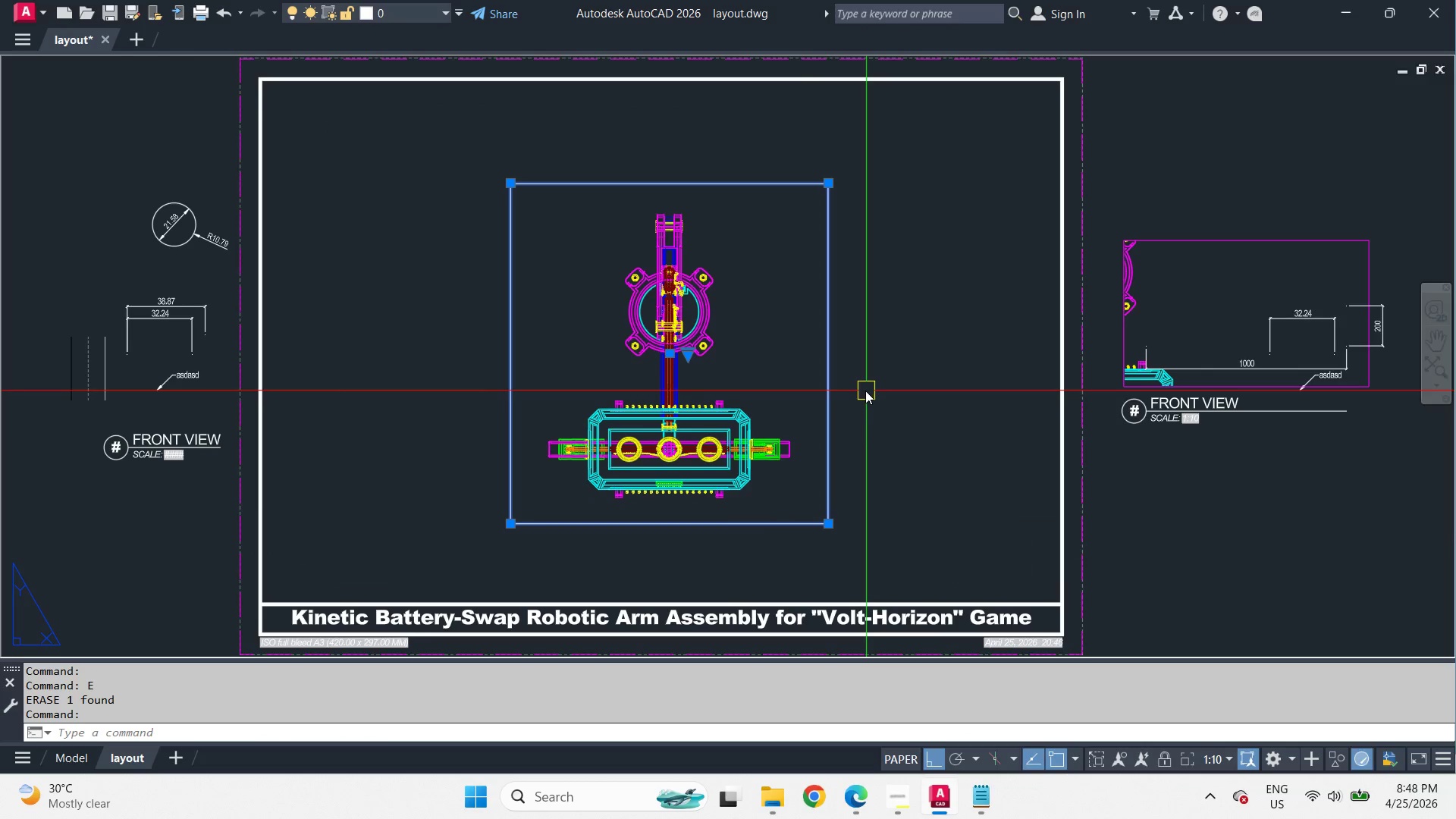 
key(M)
 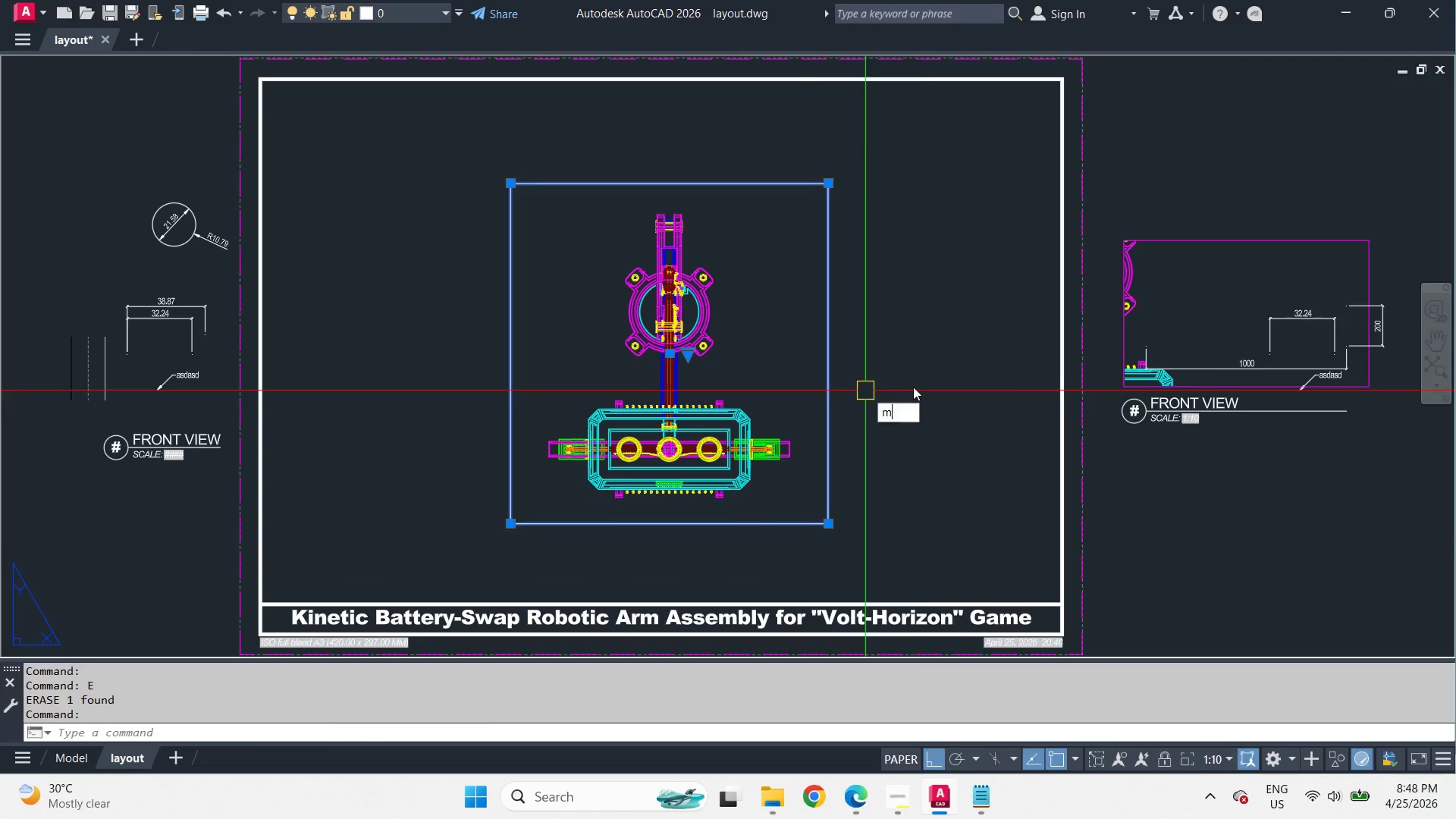 
key(Space)
 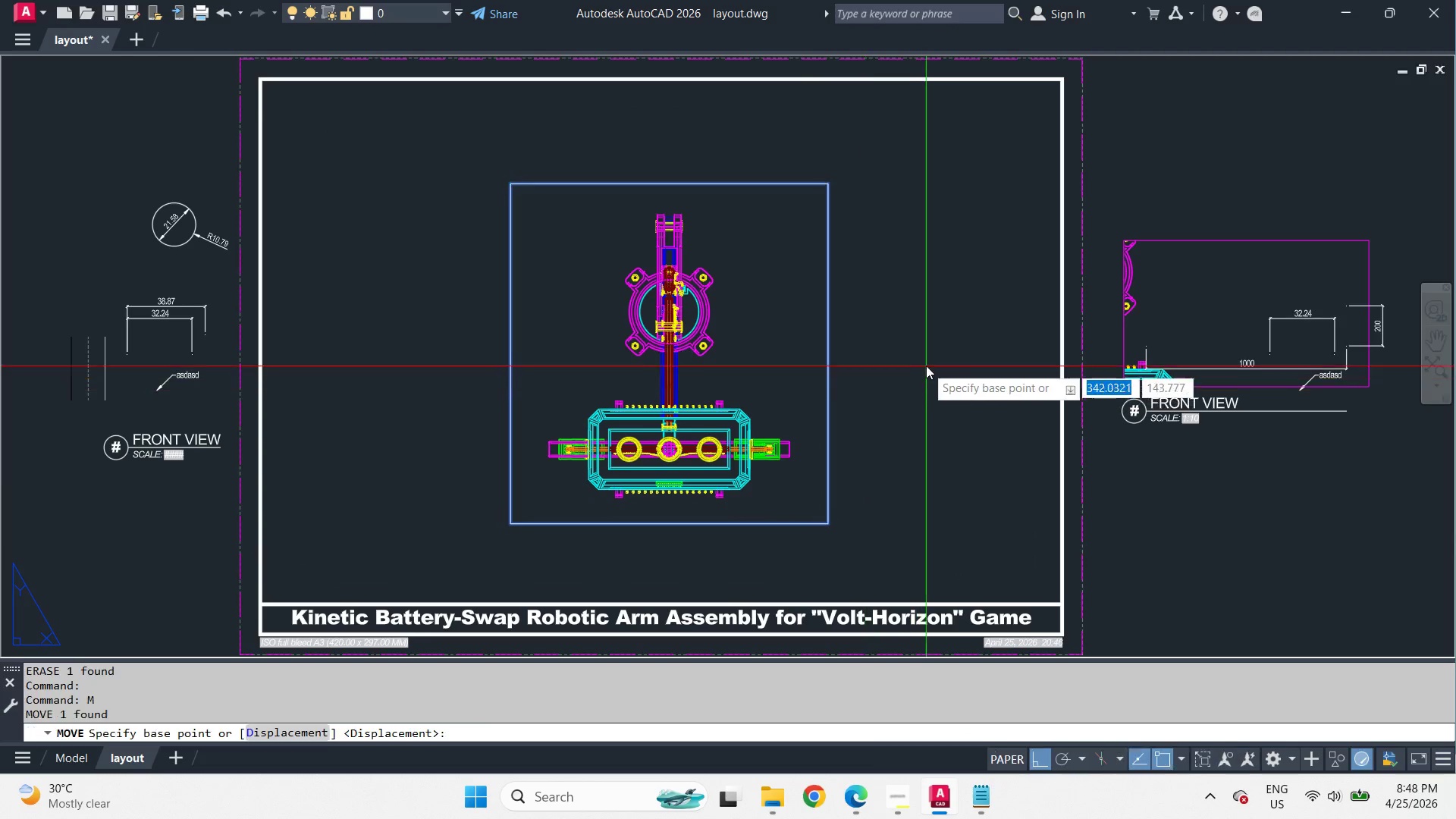 
hold_key(key=ShiftLeft, duration=1.31)
left_click_drag(start_coordinate=[964, 353], to_coordinate=[963, 348])
 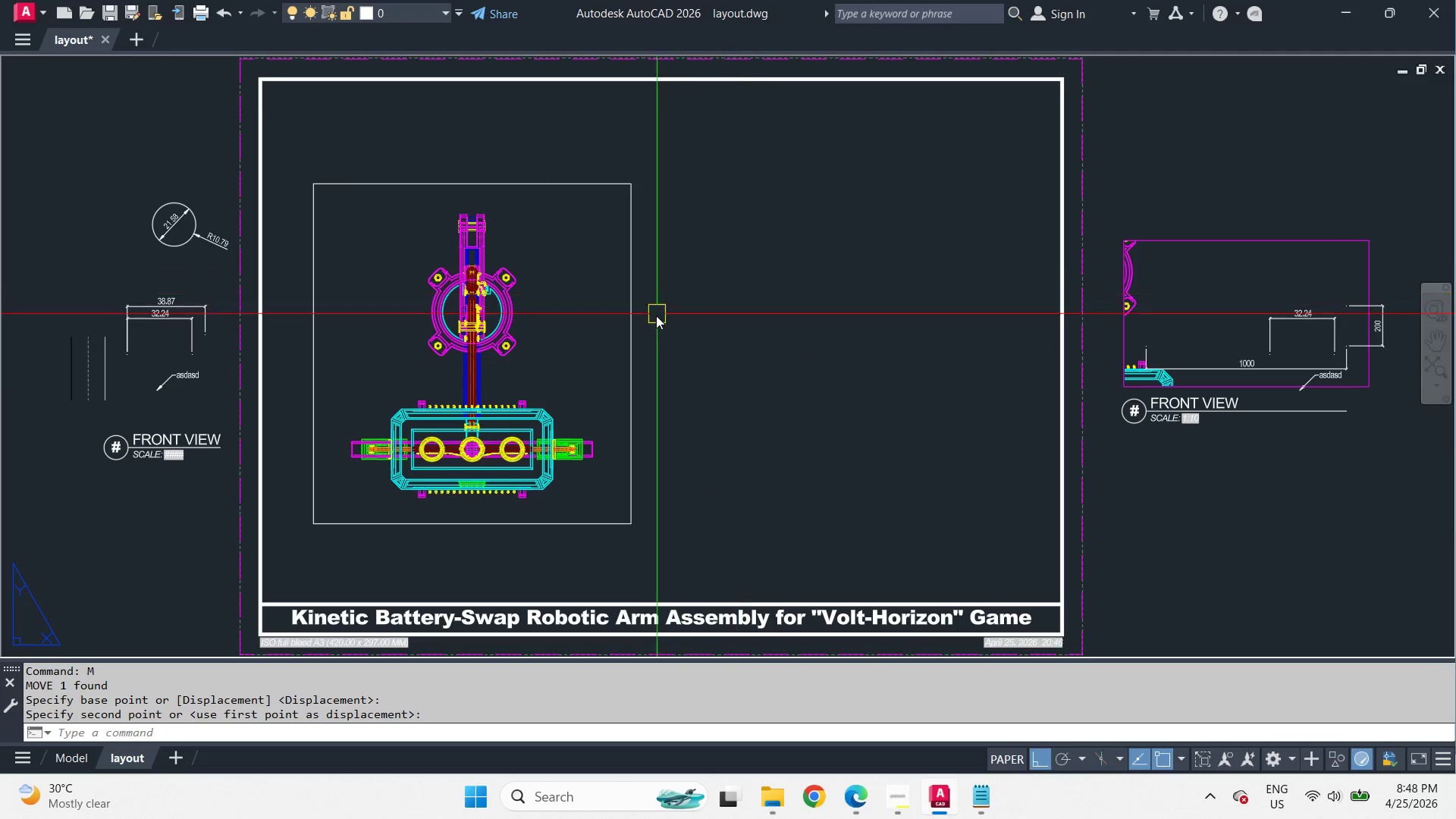 
left_click([638, 363])
 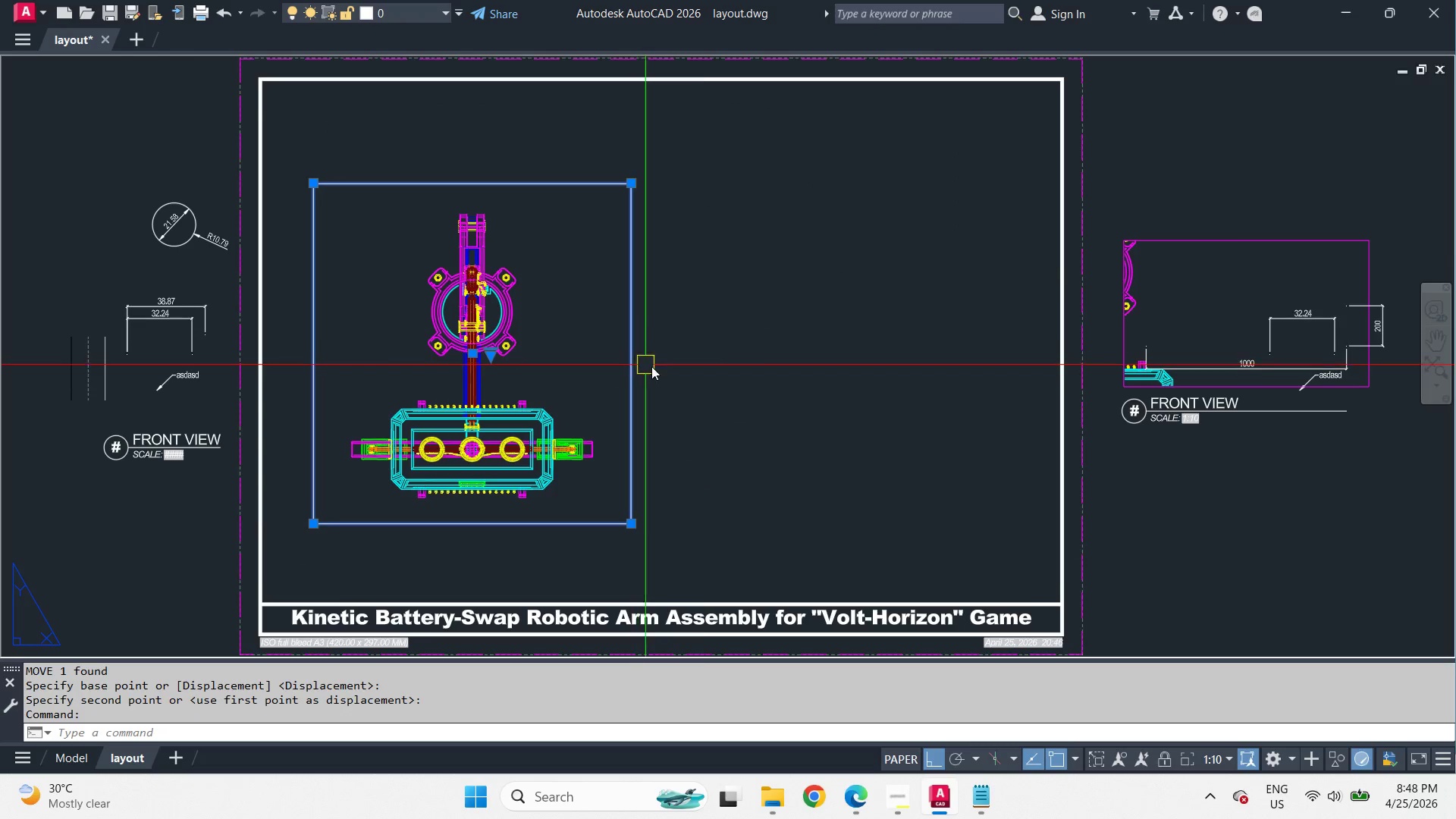 
key(Space)
 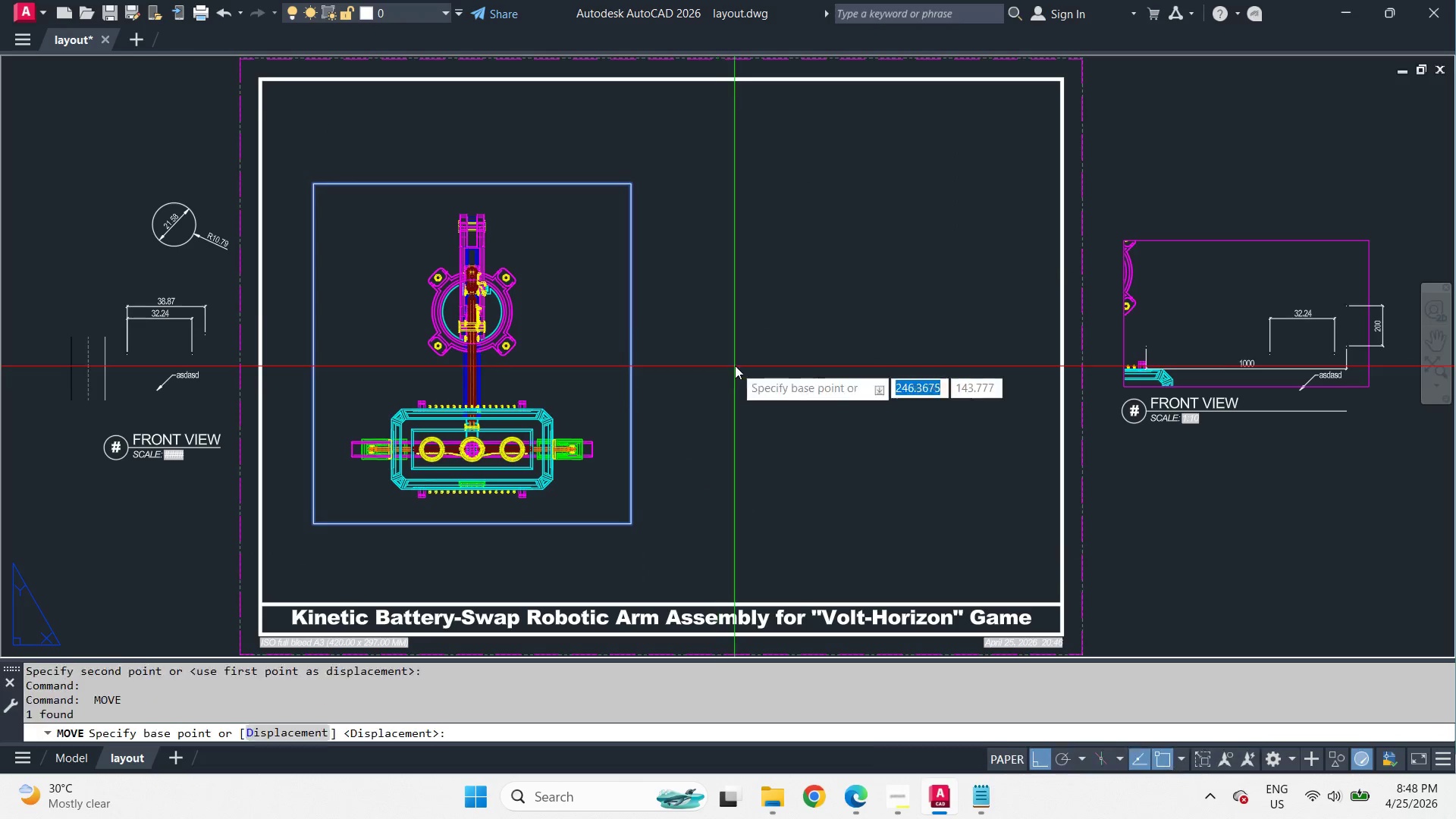 
left_click_drag(start_coordinate=[736, 366], to_coordinate=[736, 347])
 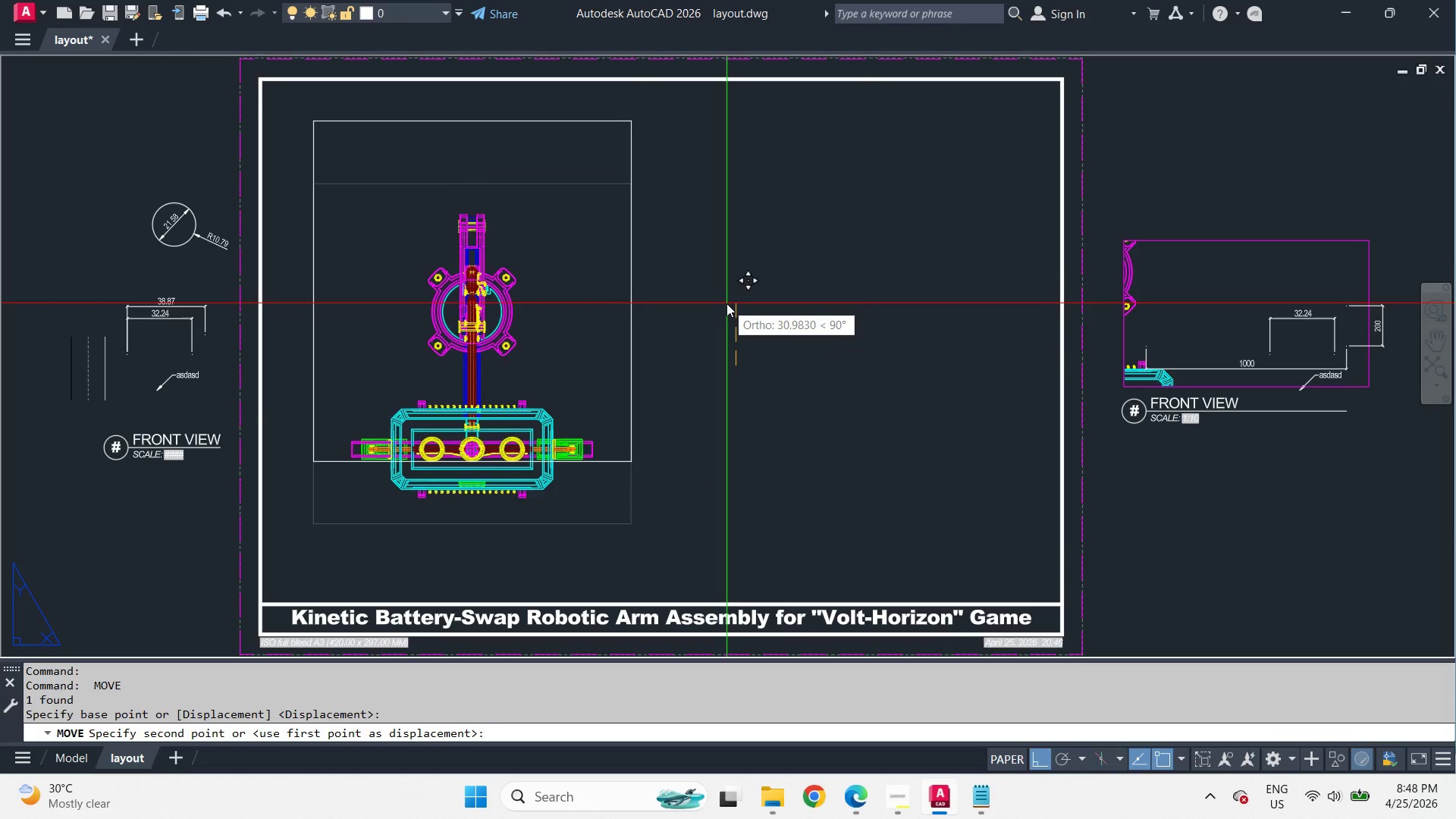 
triple_click([726, 303])
 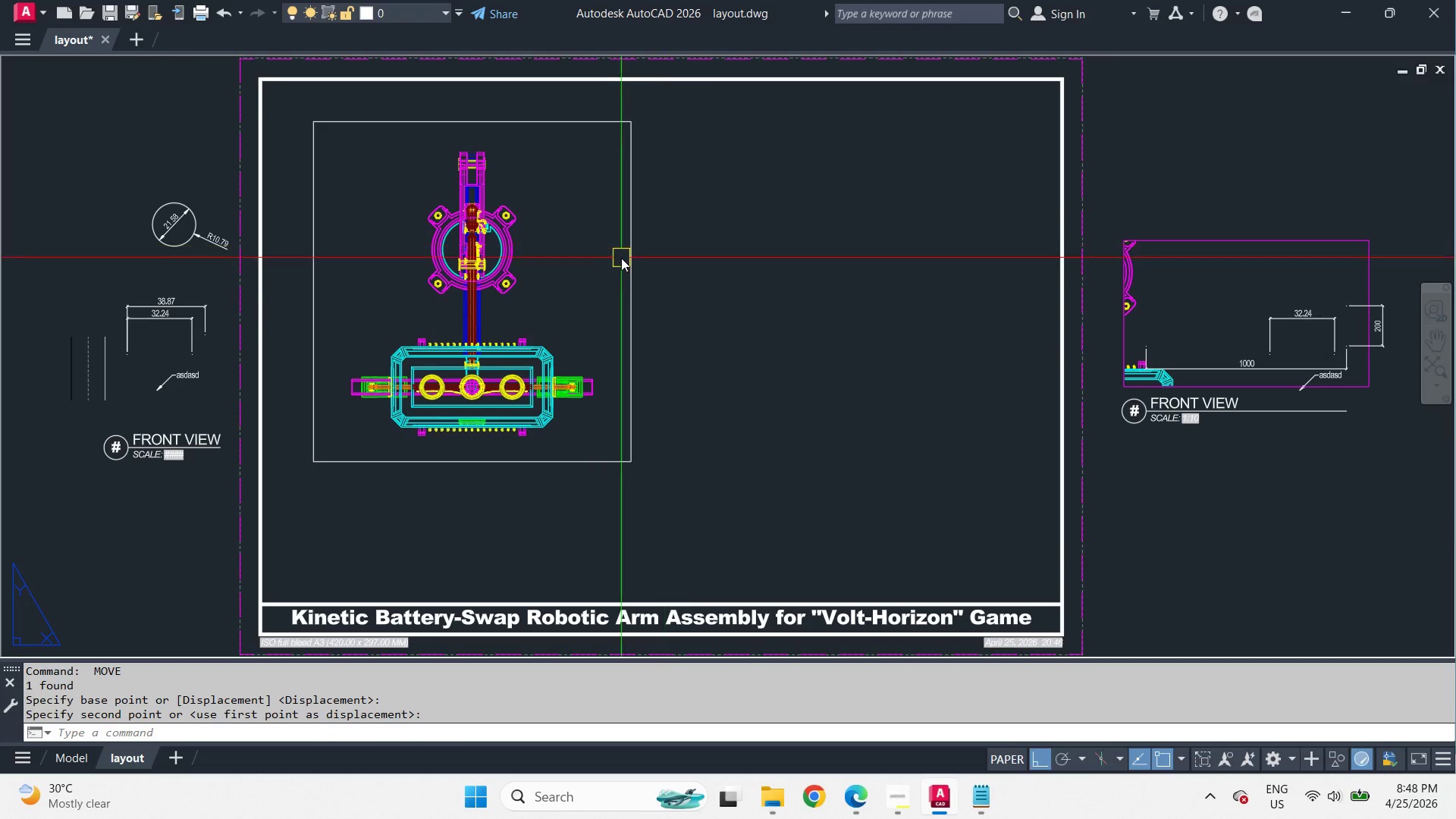 
left_click([635, 269])
 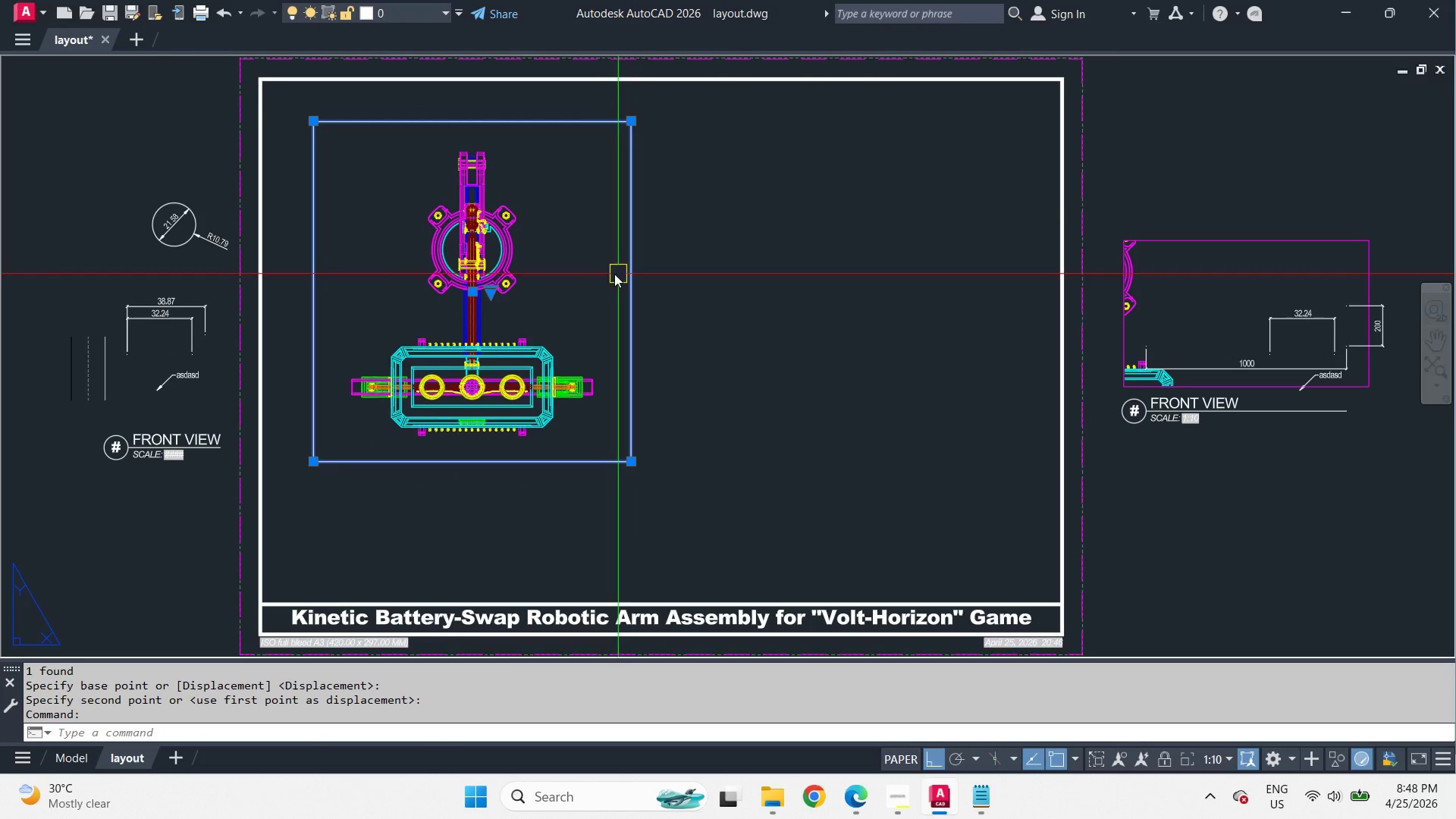 
type(co )
 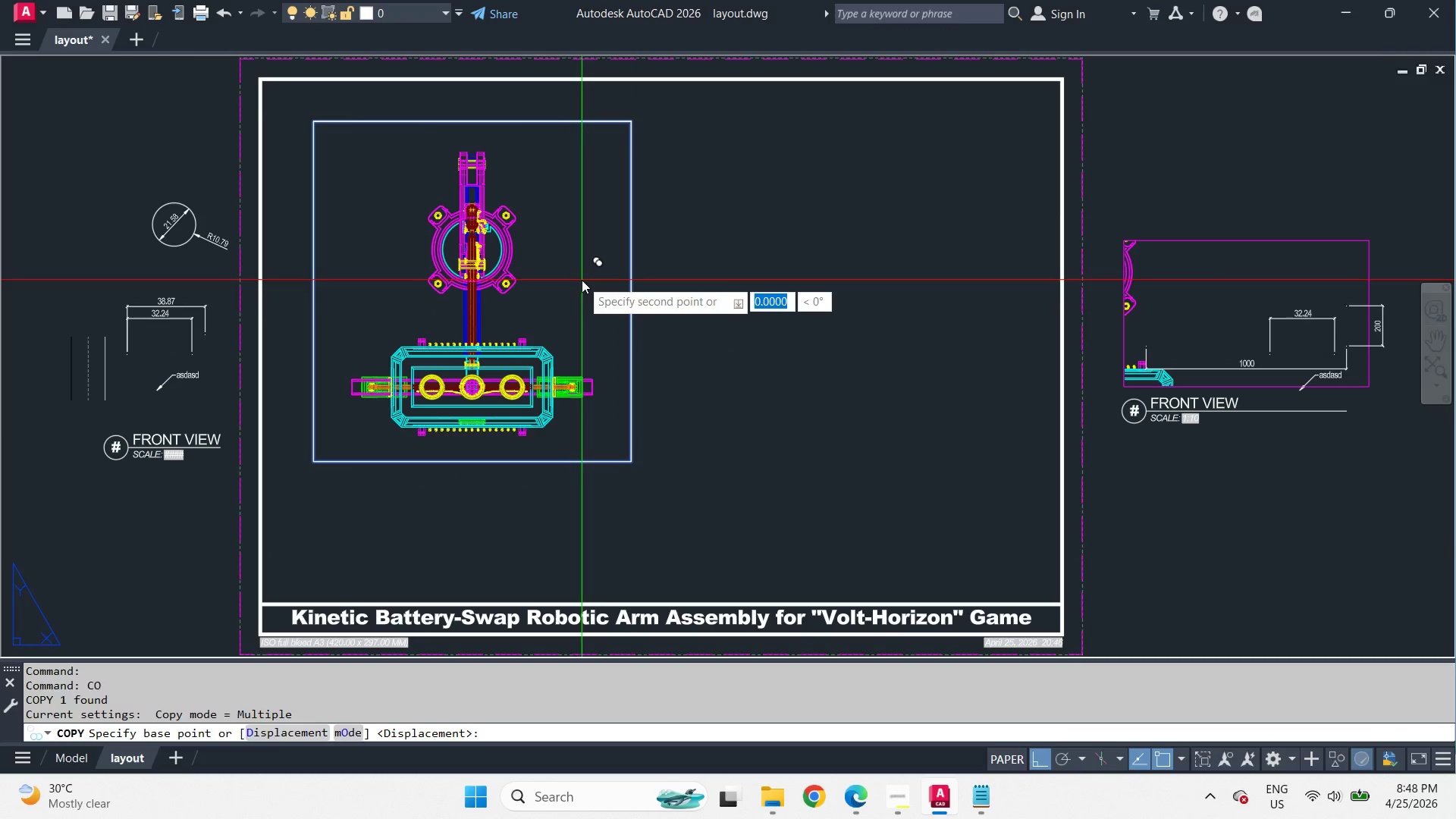 
left_click_drag(start_coordinate=[582, 280], to_coordinate=[636, 304])
 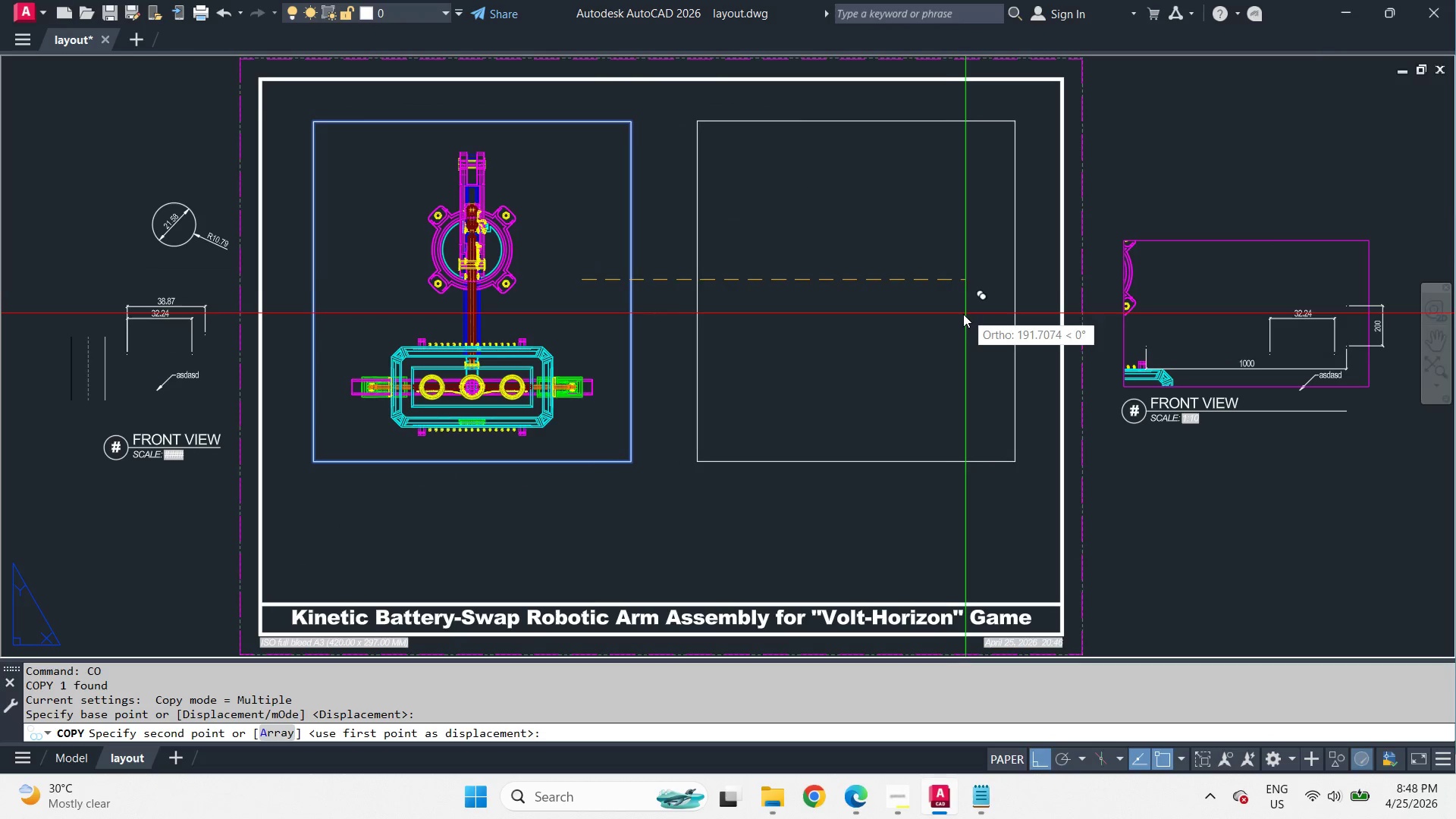 
left_click([939, 314])
 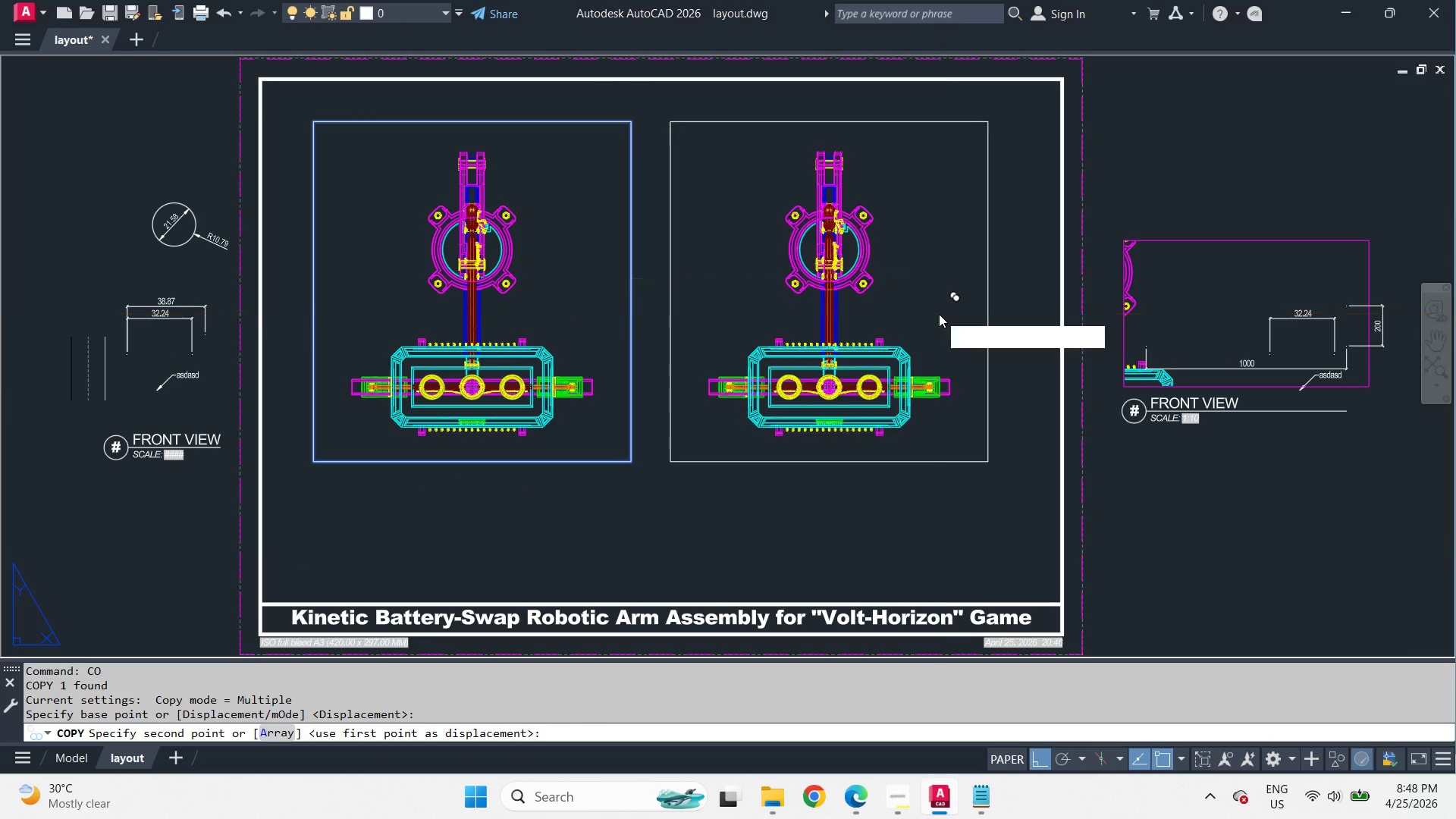 
key(Space)
 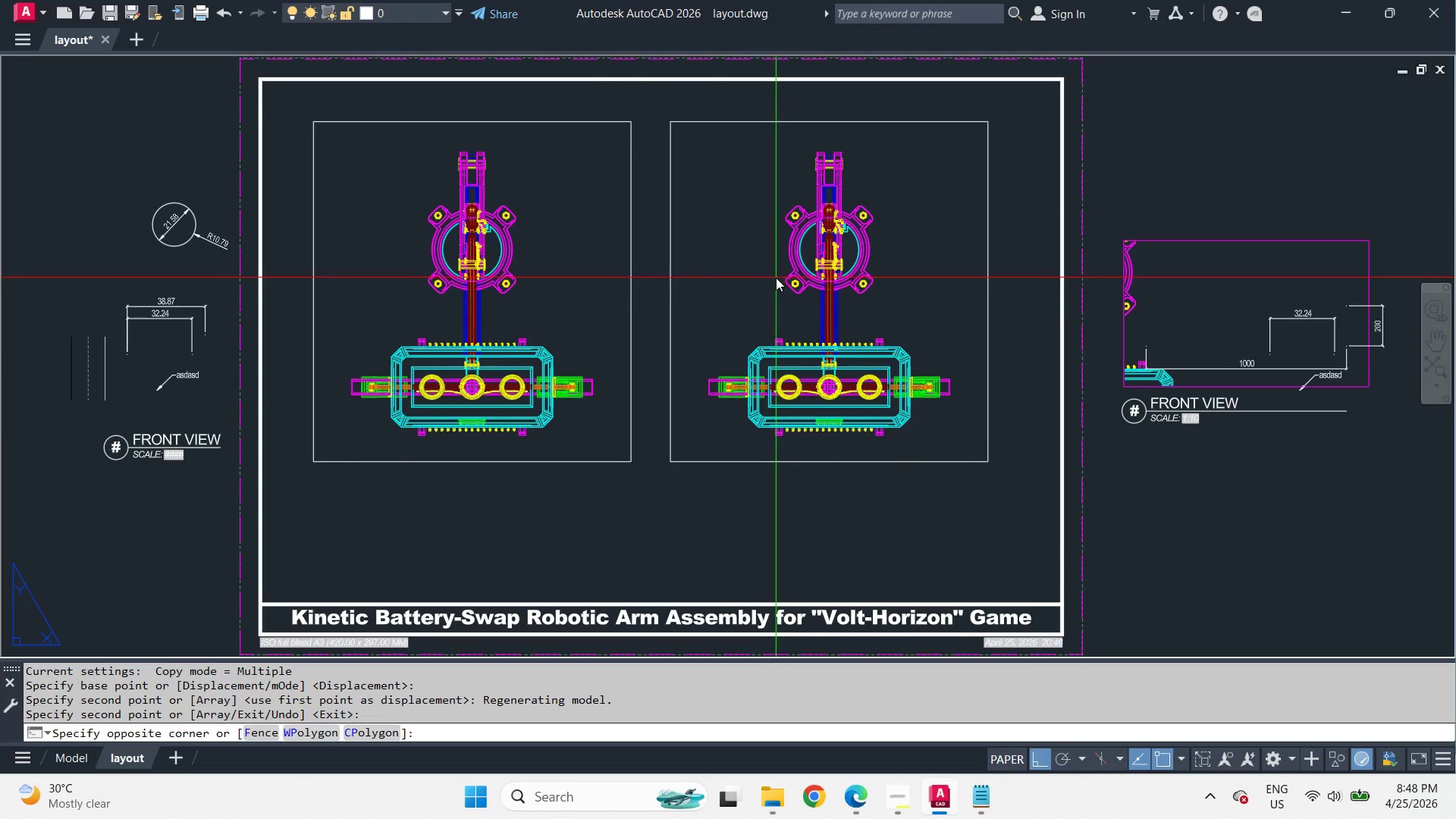 
double_click([775, 278])
 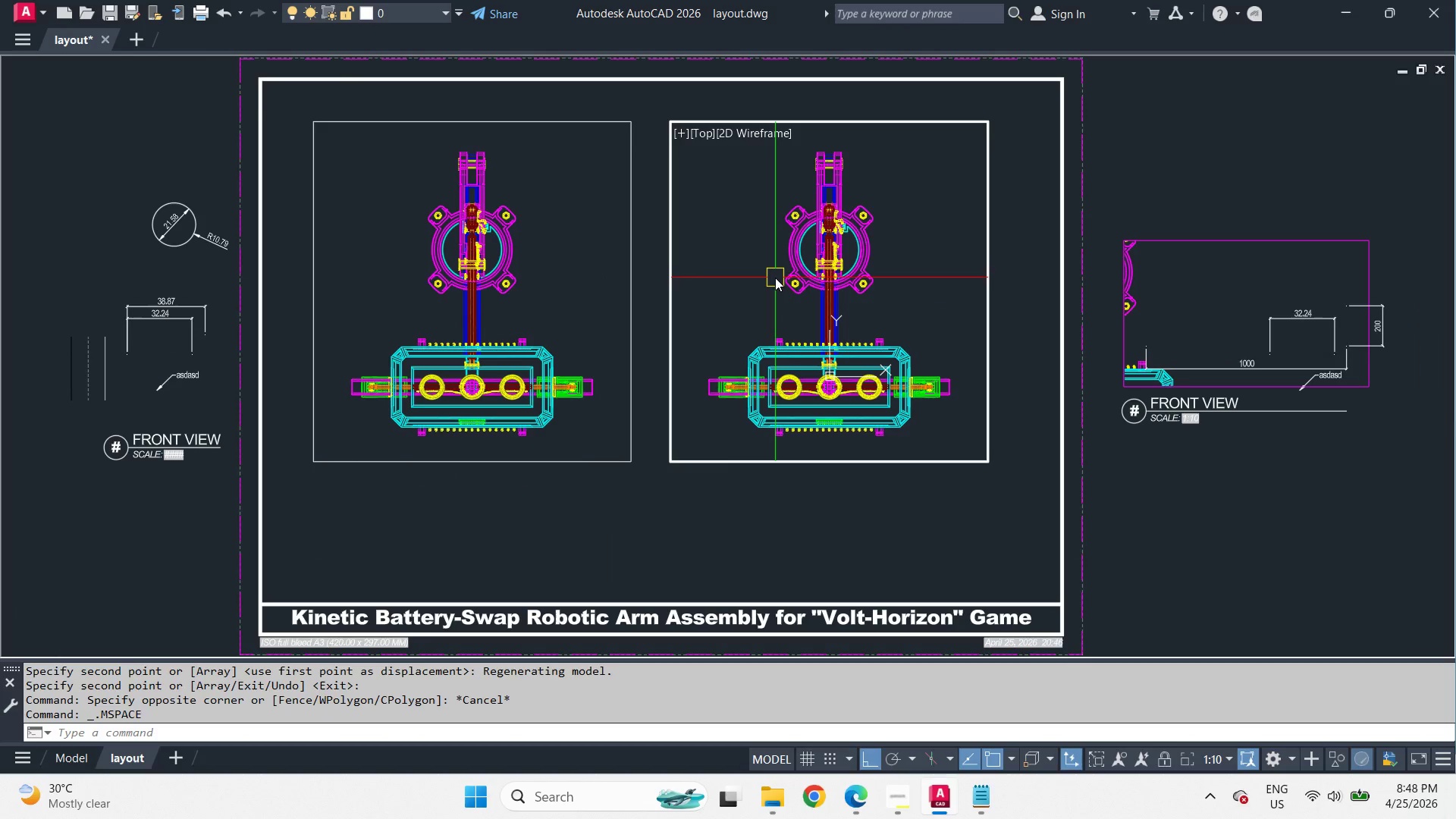 
type(-v fr )
 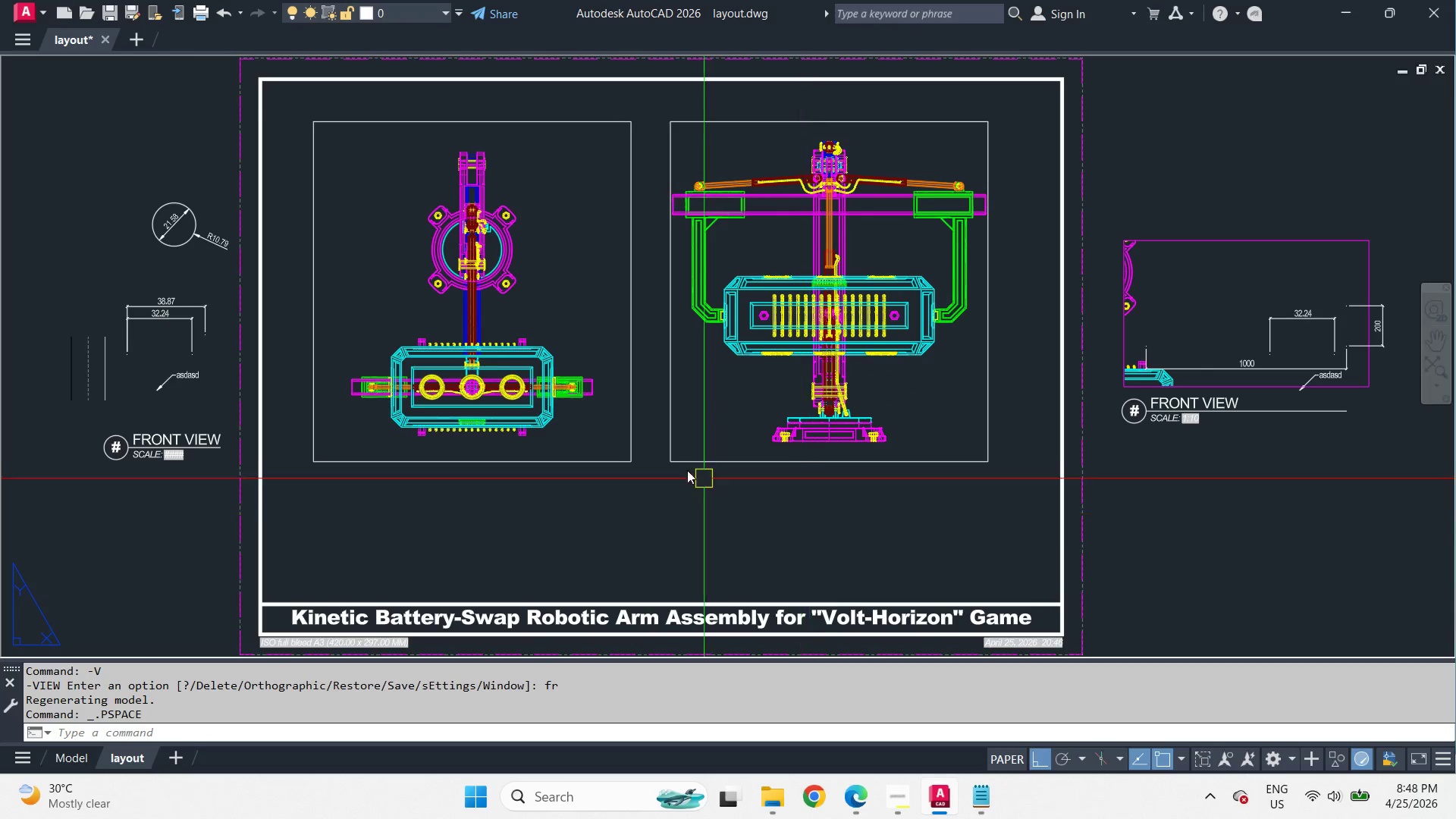 
type(a)
key(Escape)
type(ma )
 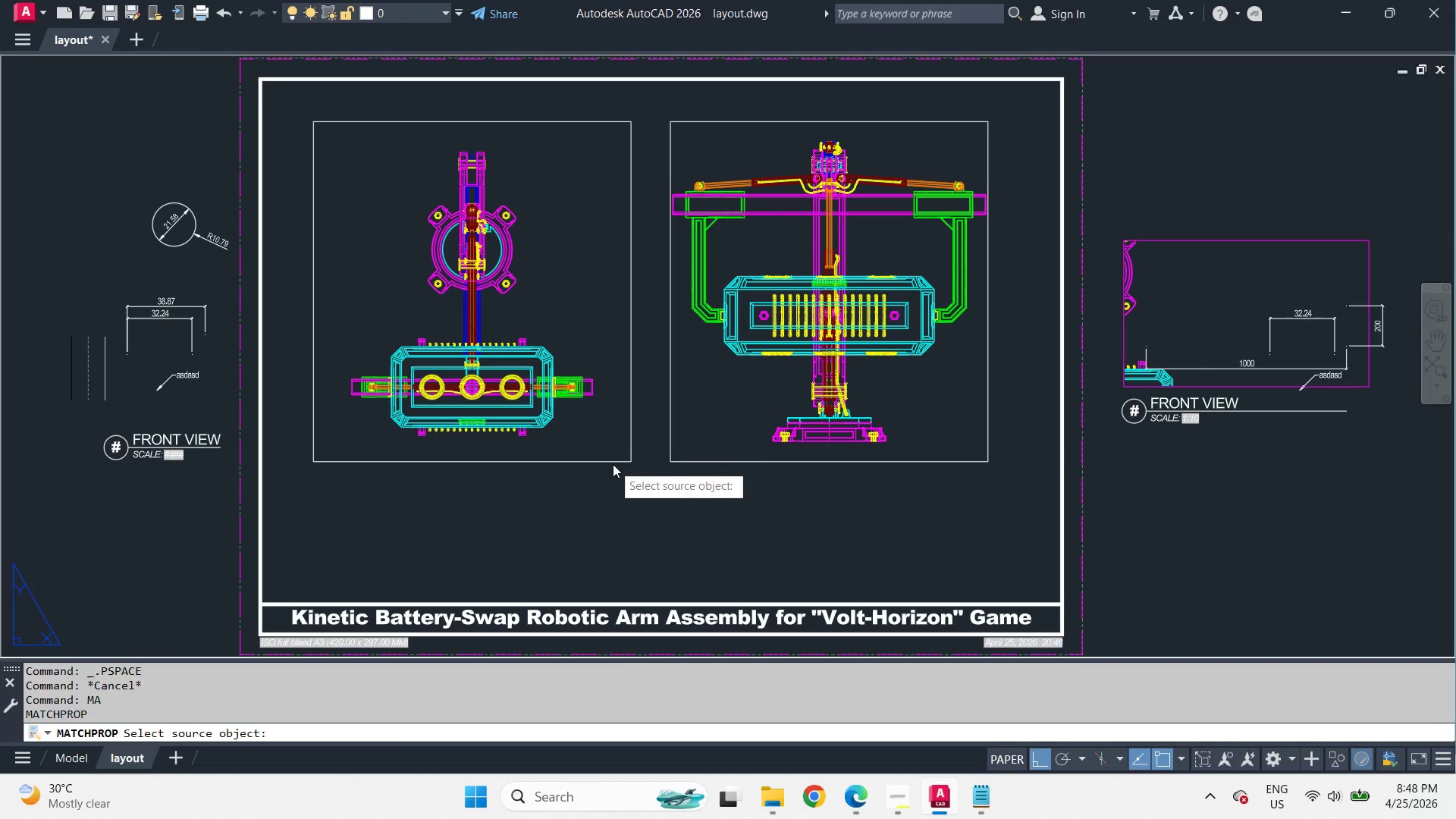 
left_click([613, 464])
 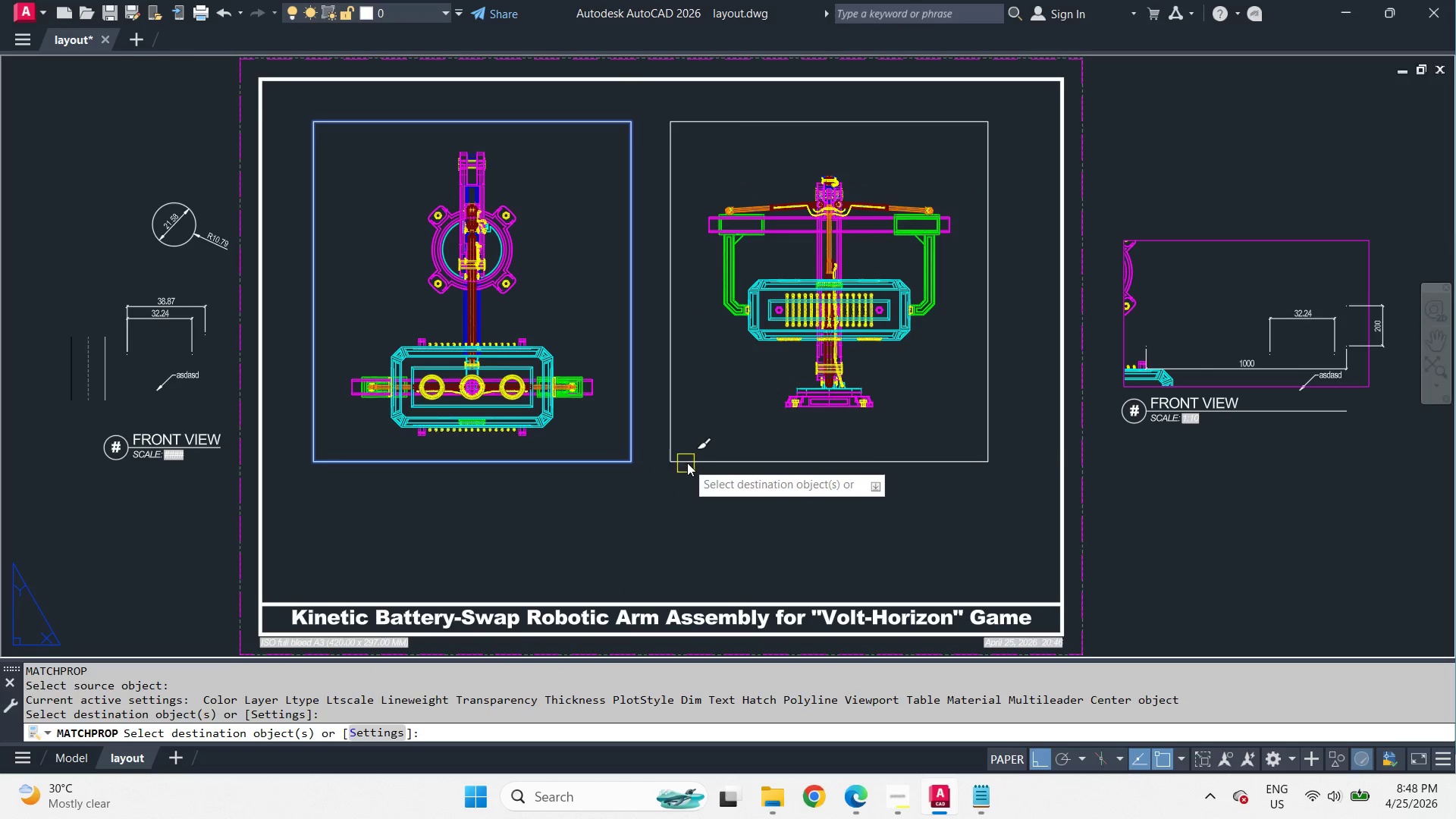 
key(Space)
 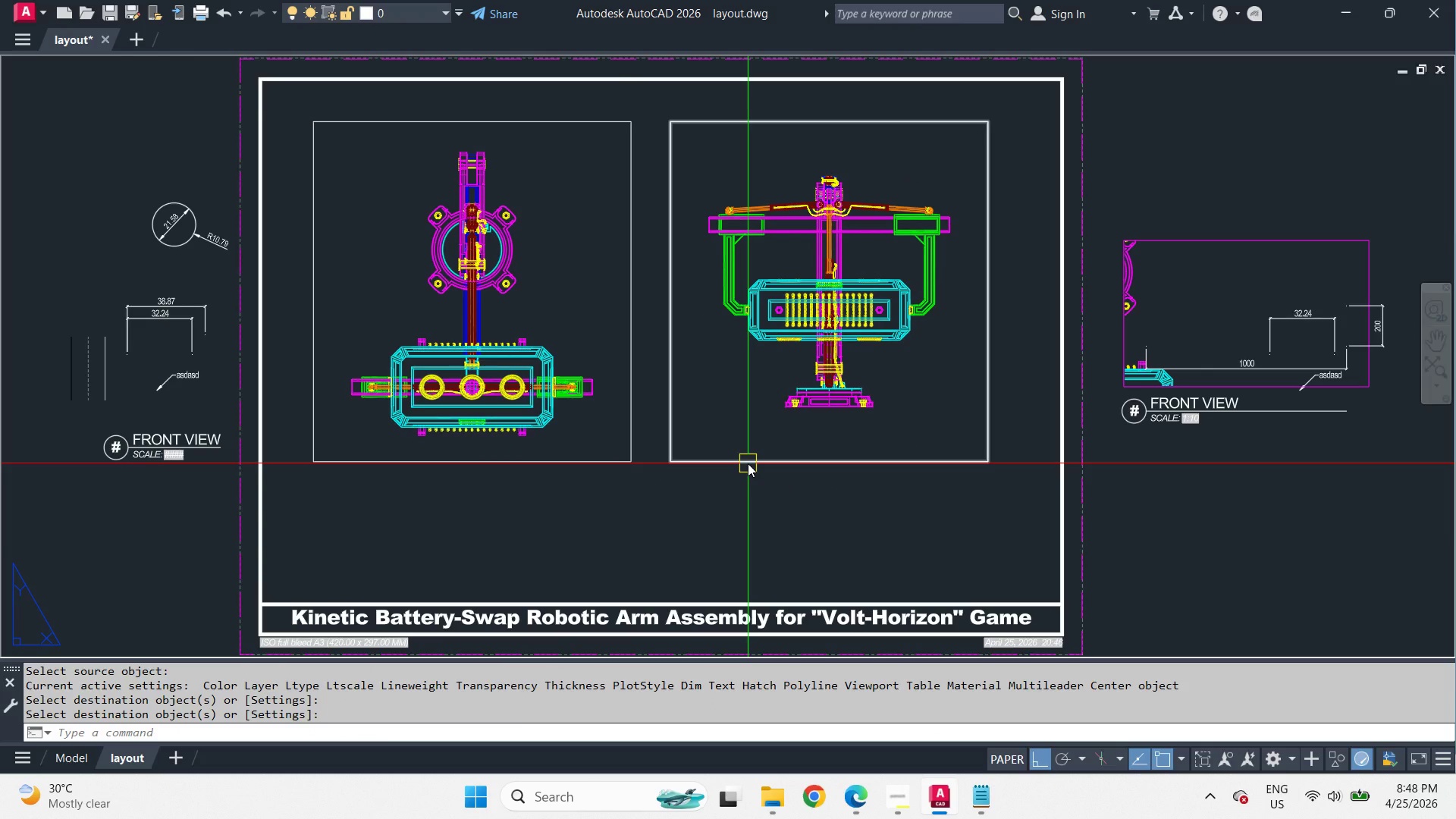 
left_click_drag(start_coordinate=[731, 500], to_coordinate=[724, 497])
 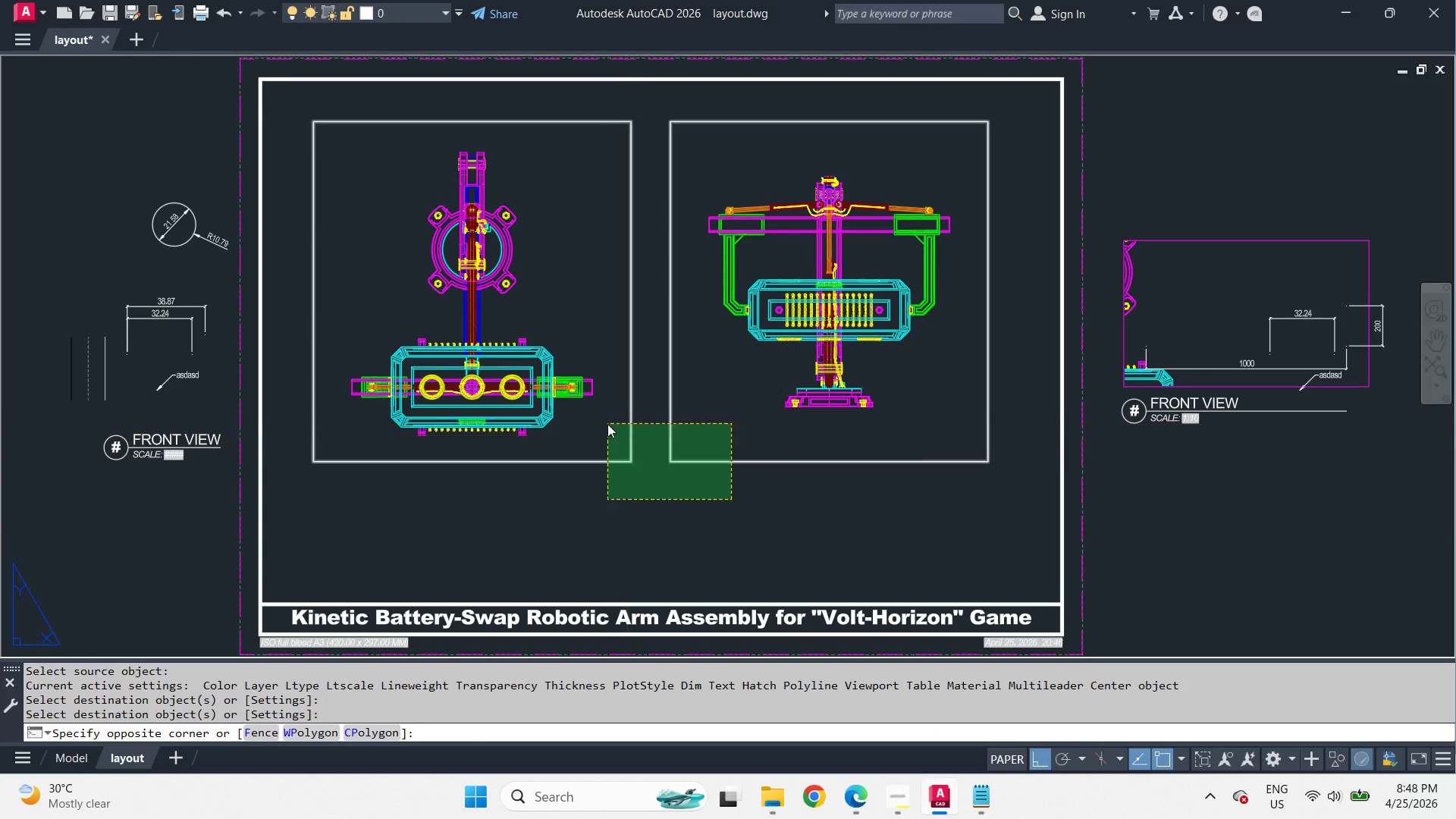 
double_click([607, 424])
 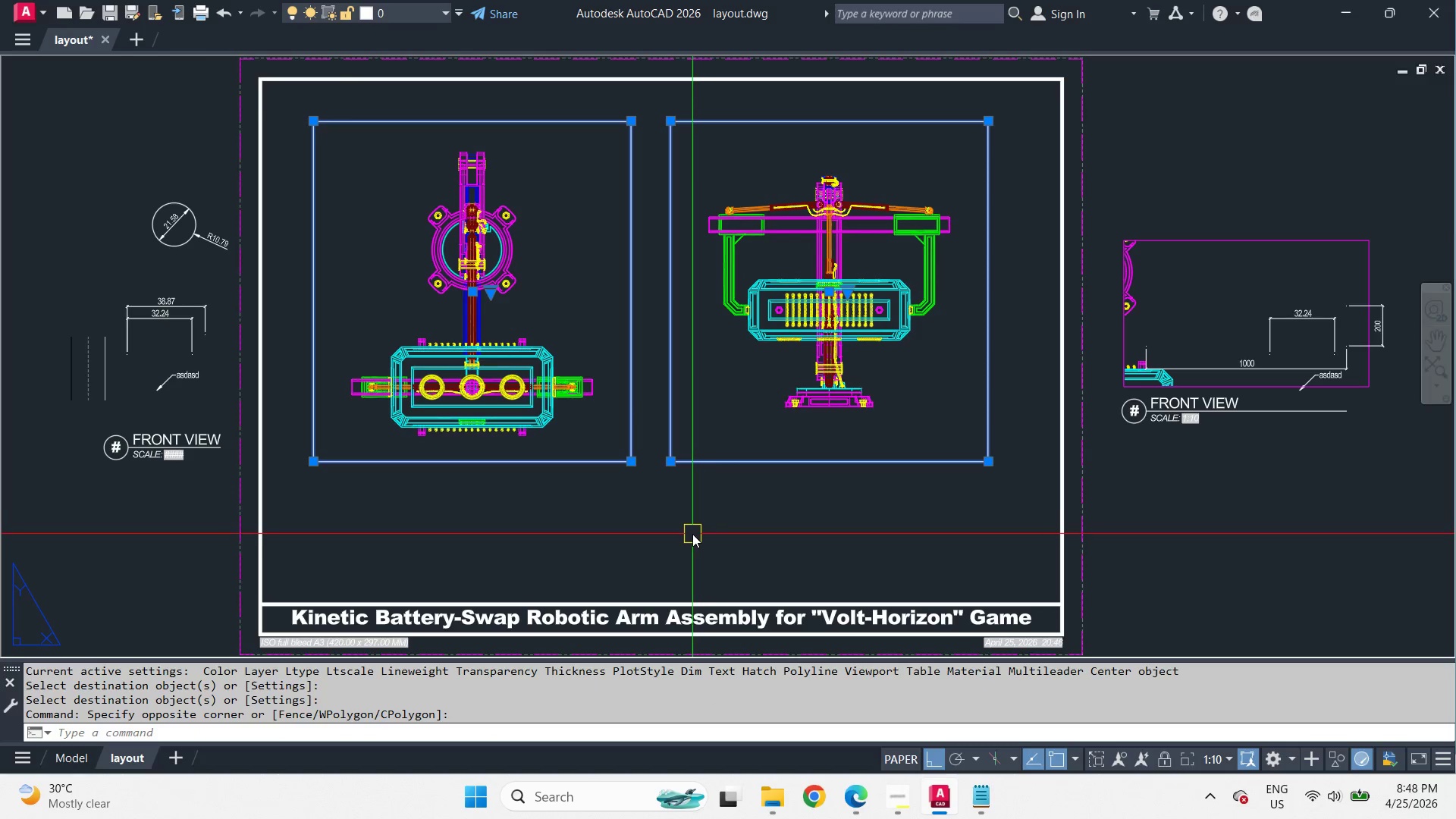 
key(M)
 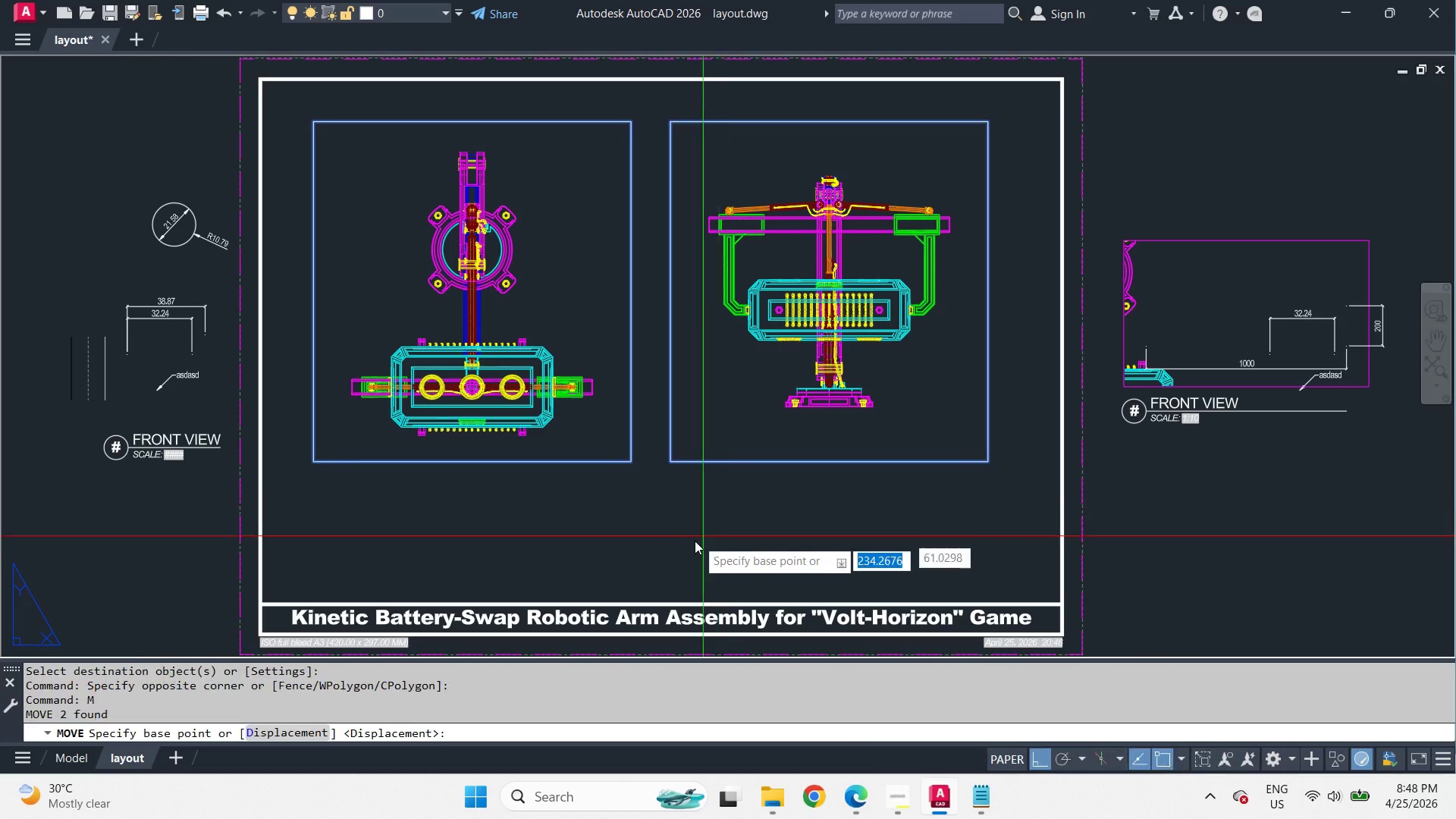 
key(Space)
 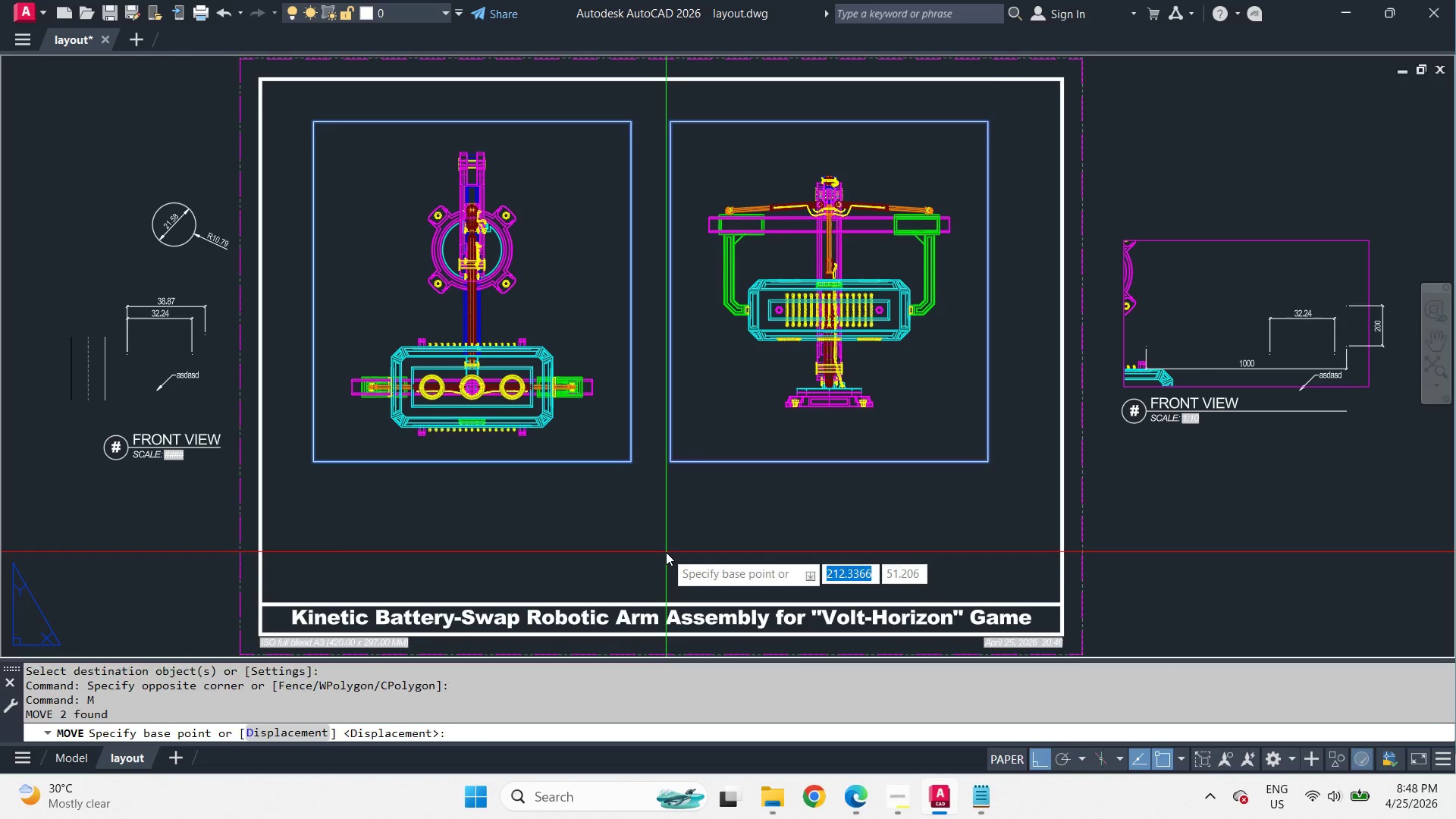 
left_click_drag(start_coordinate=[666, 552], to_coordinate=[666, 548])
 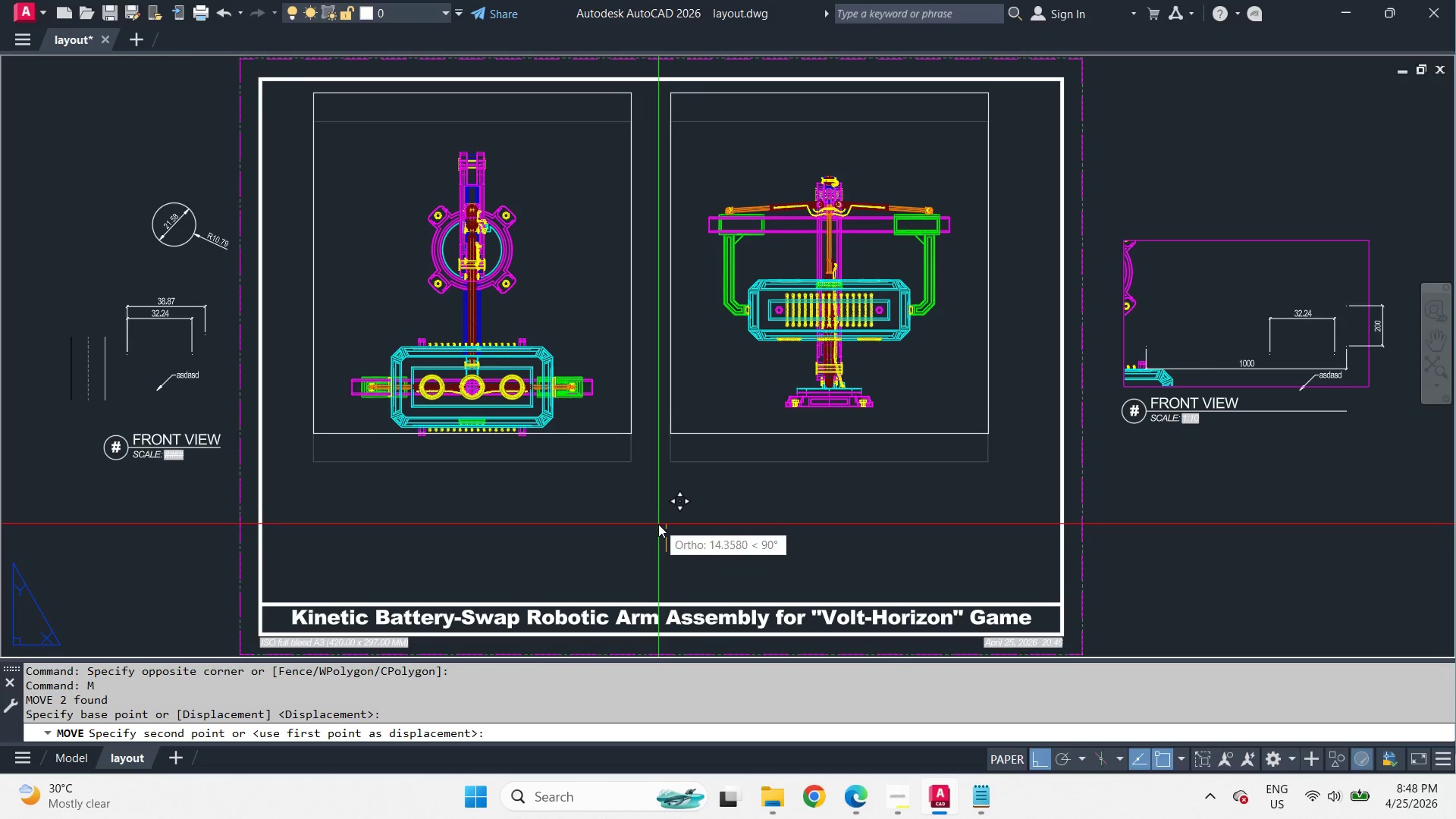 
left_click([658, 524])
 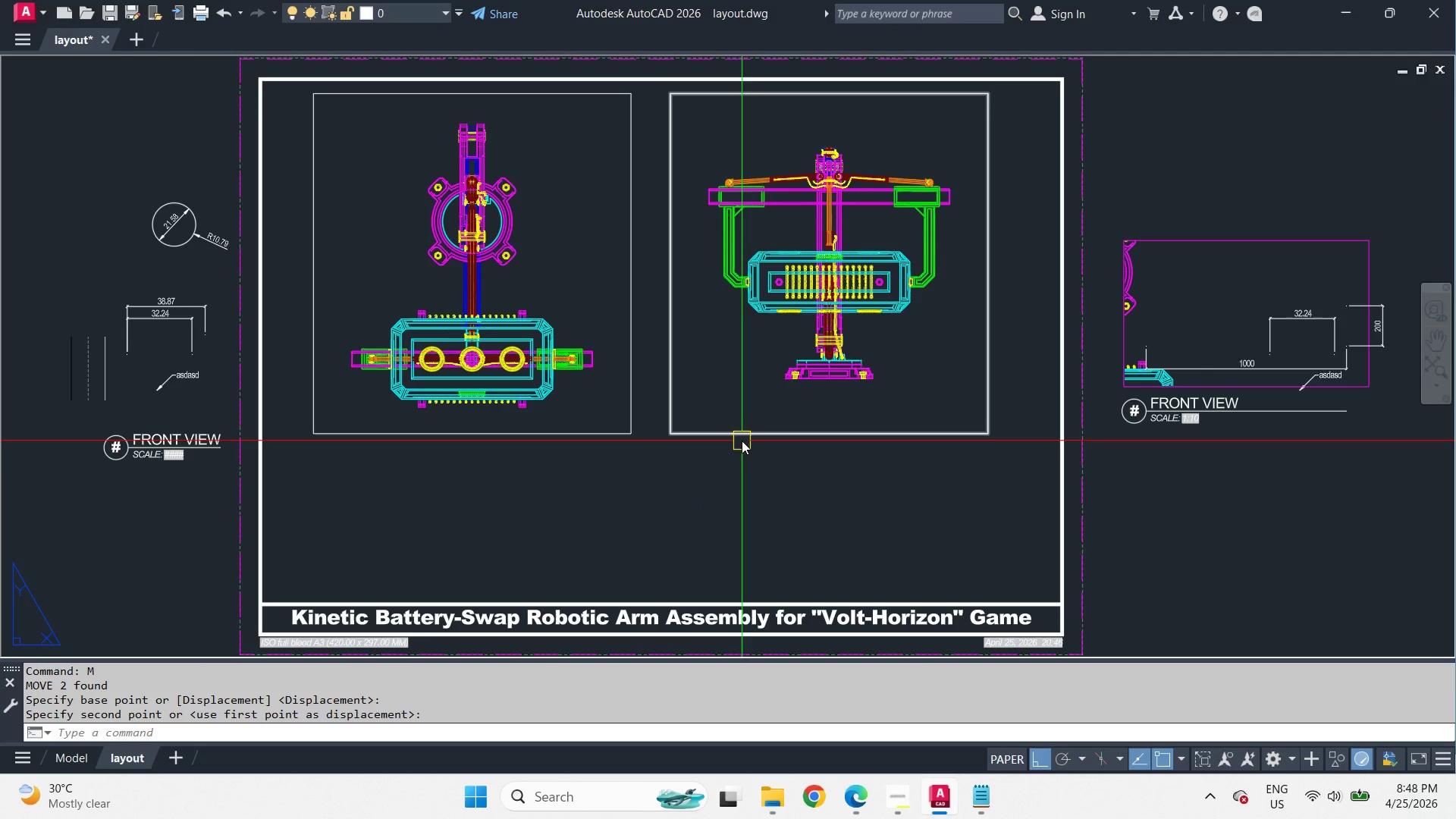 
left_click([741, 438])
 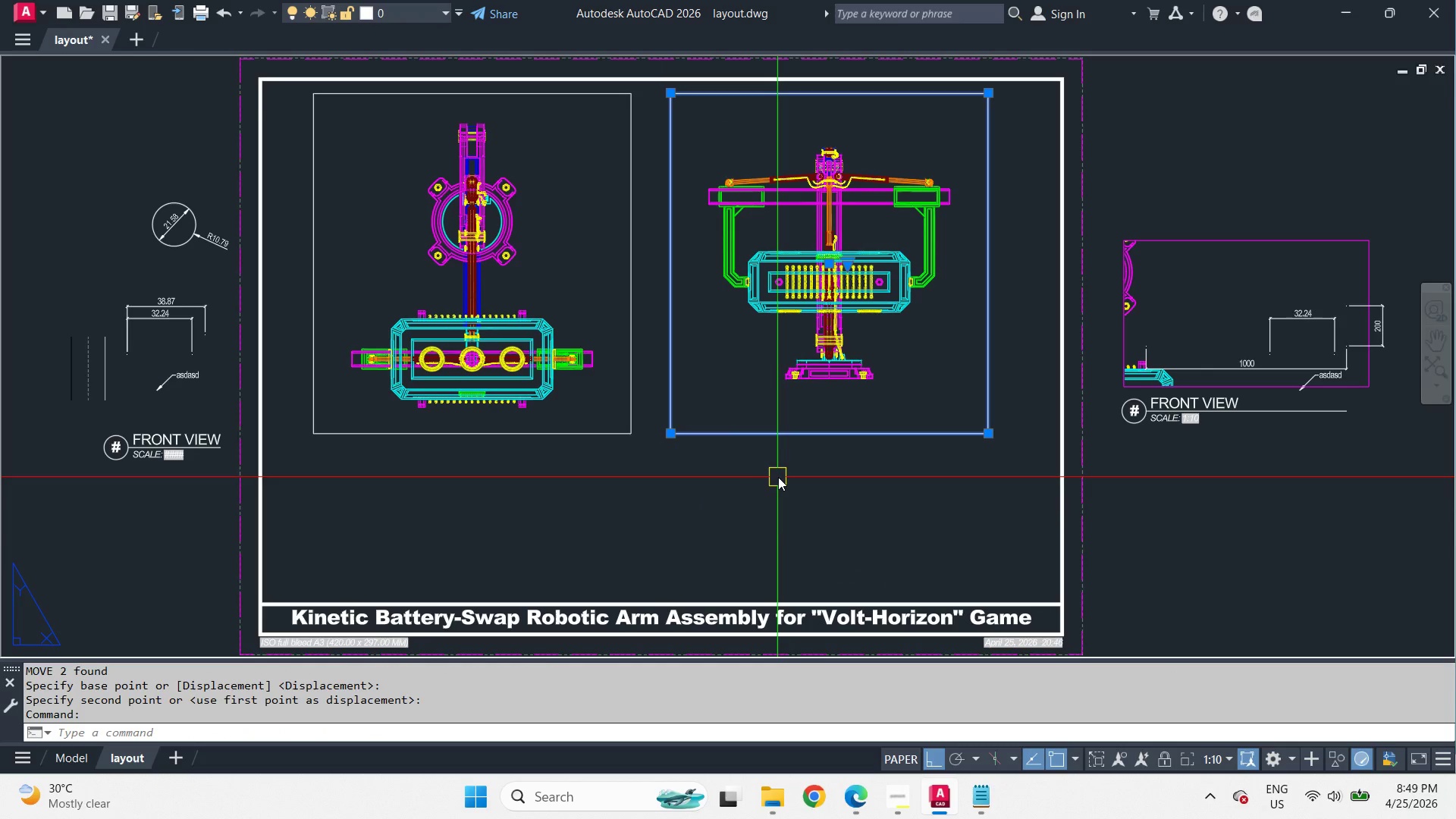 
type(co )
 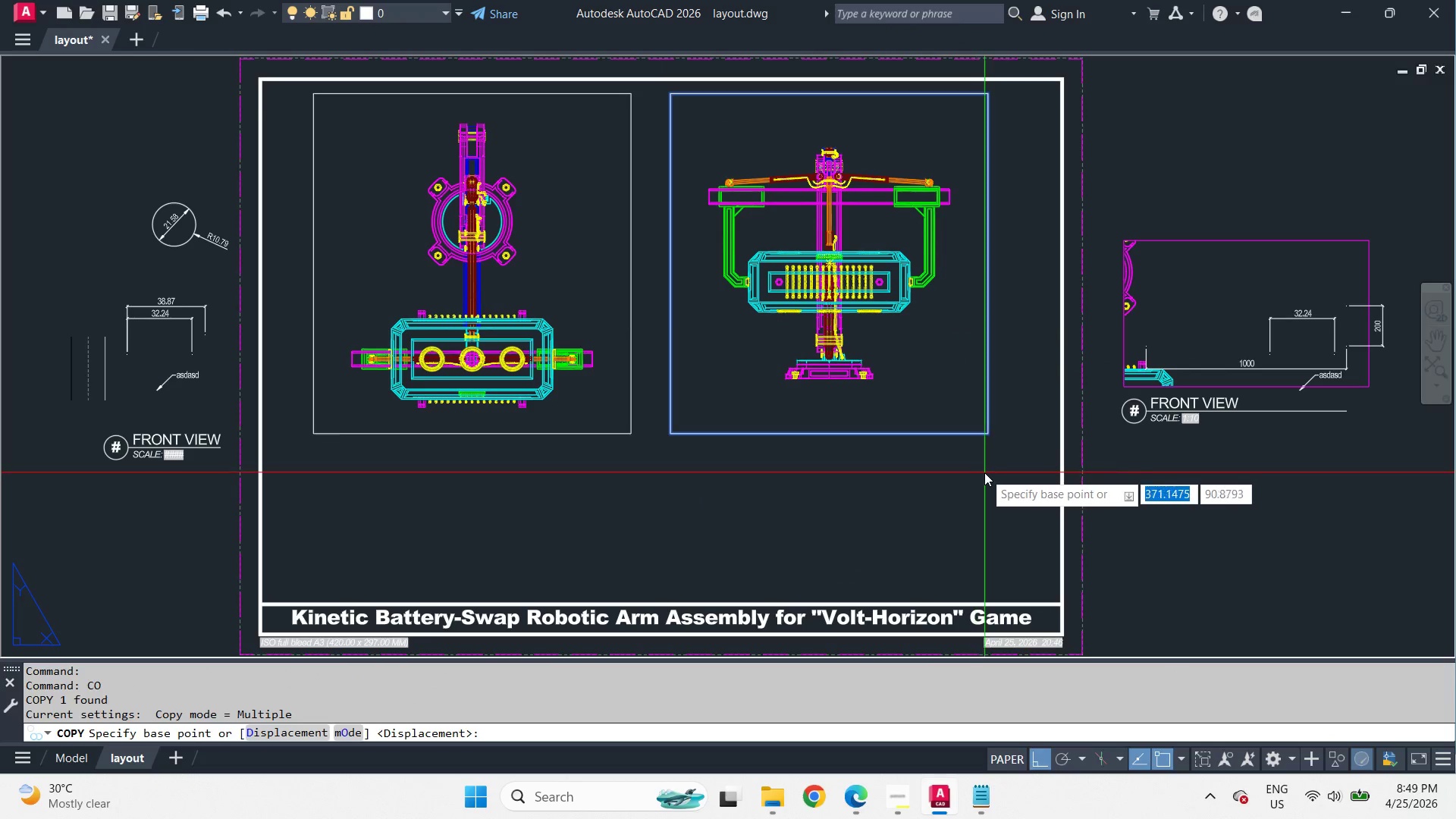 
left_click_drag(start_coordinate=[986, 473], to_coordinate=[981, 473])
 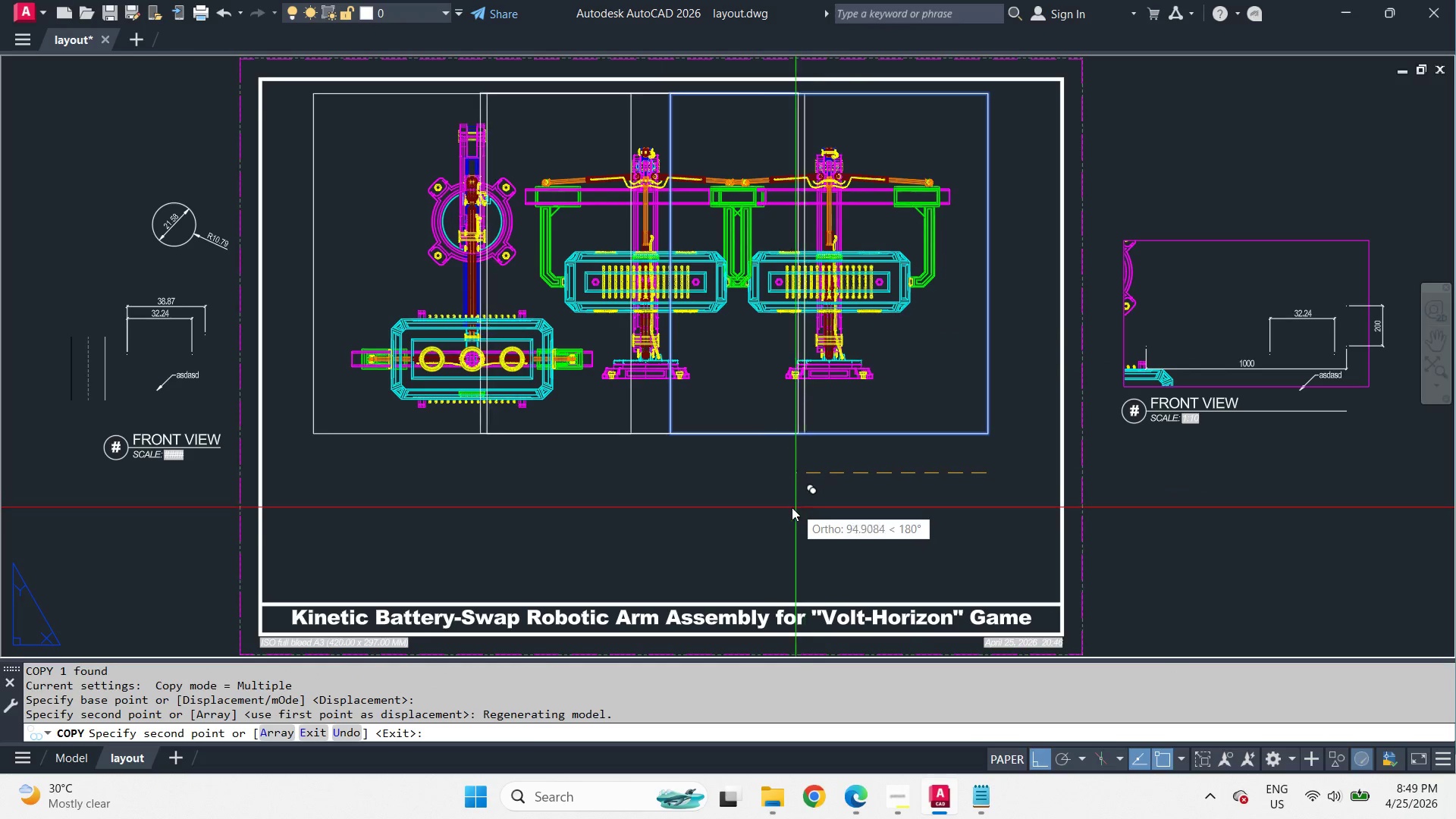 
key(Space)
 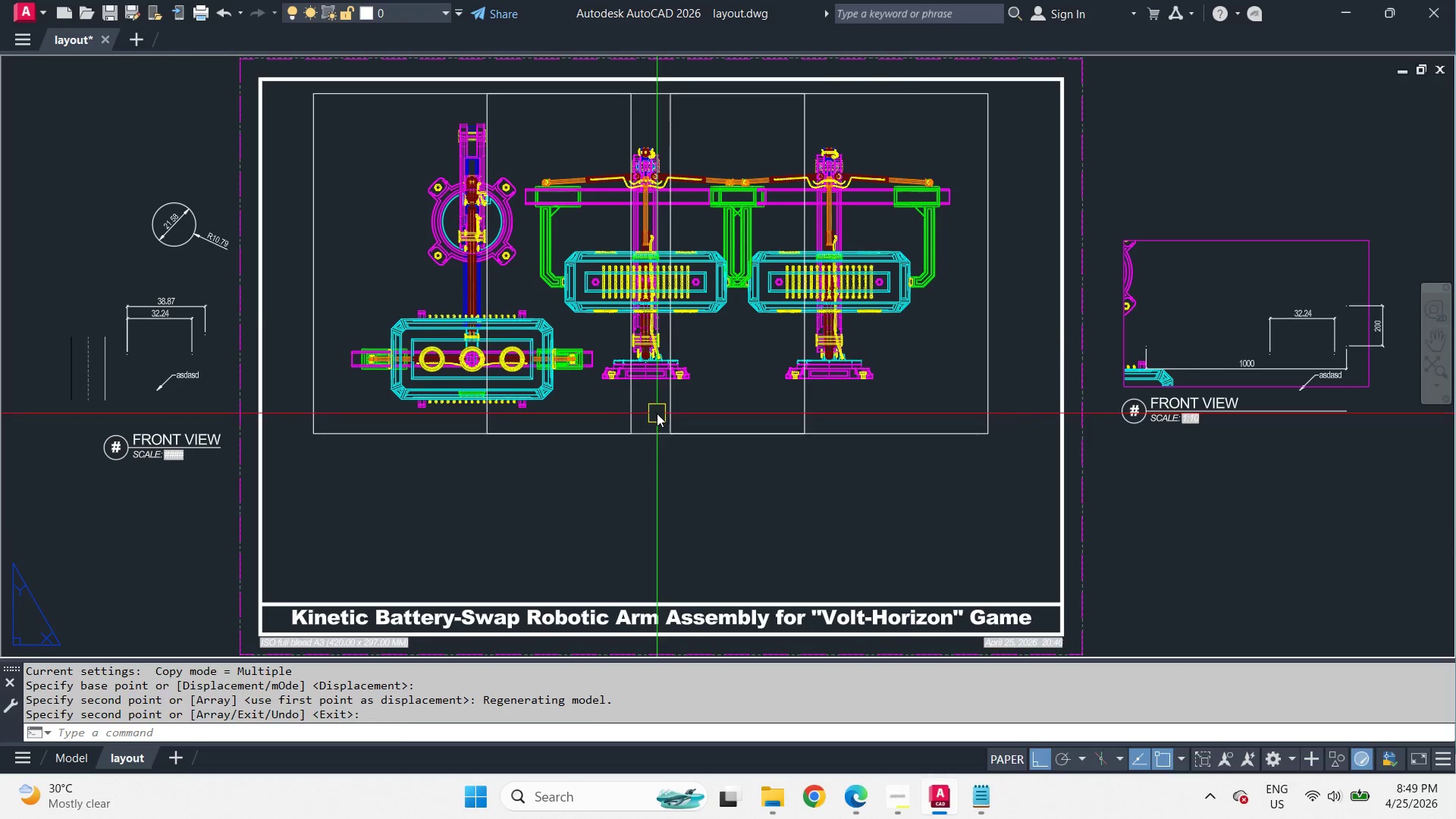 
double_click([657, 413])
 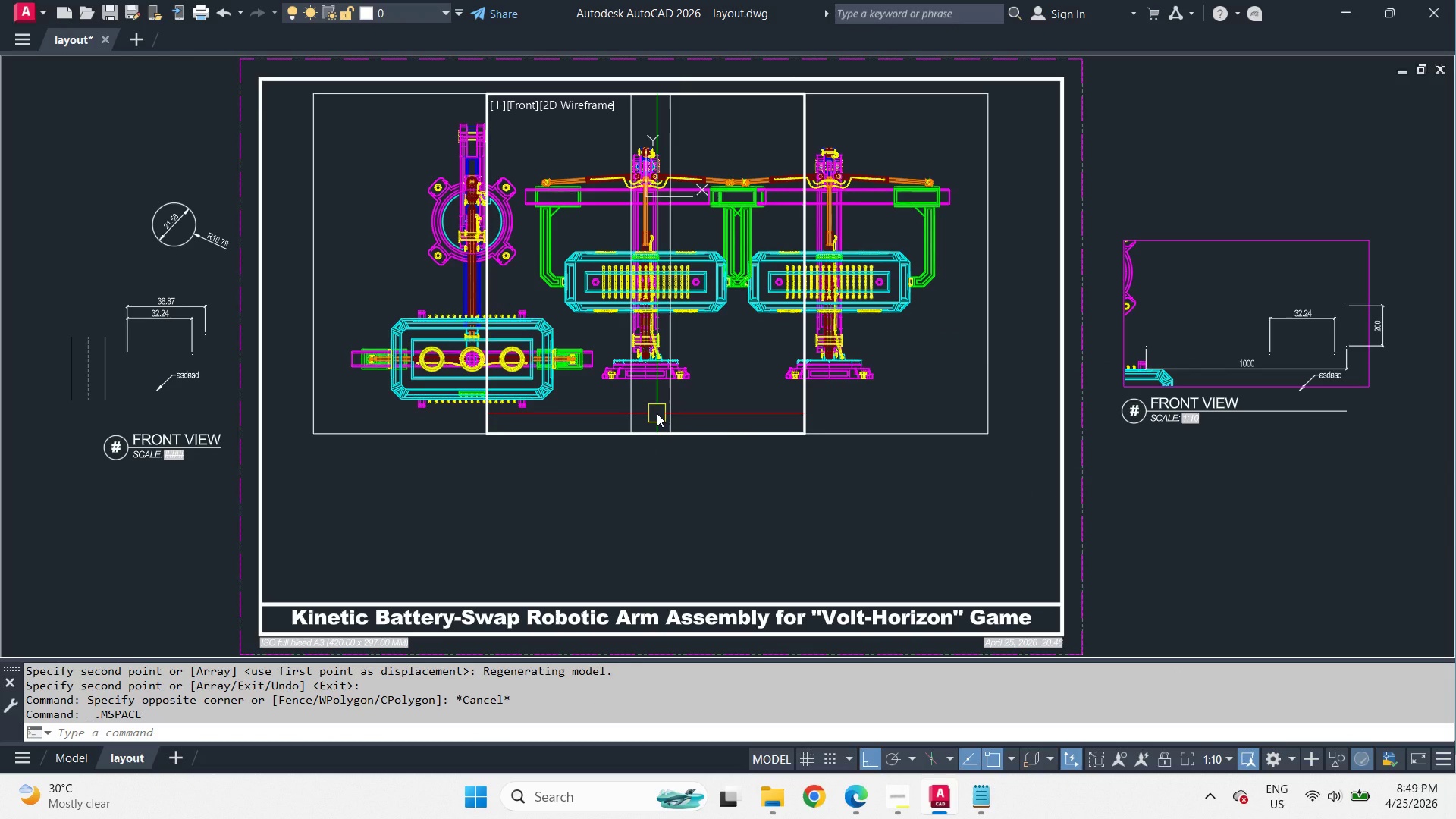 
key(Minus)
 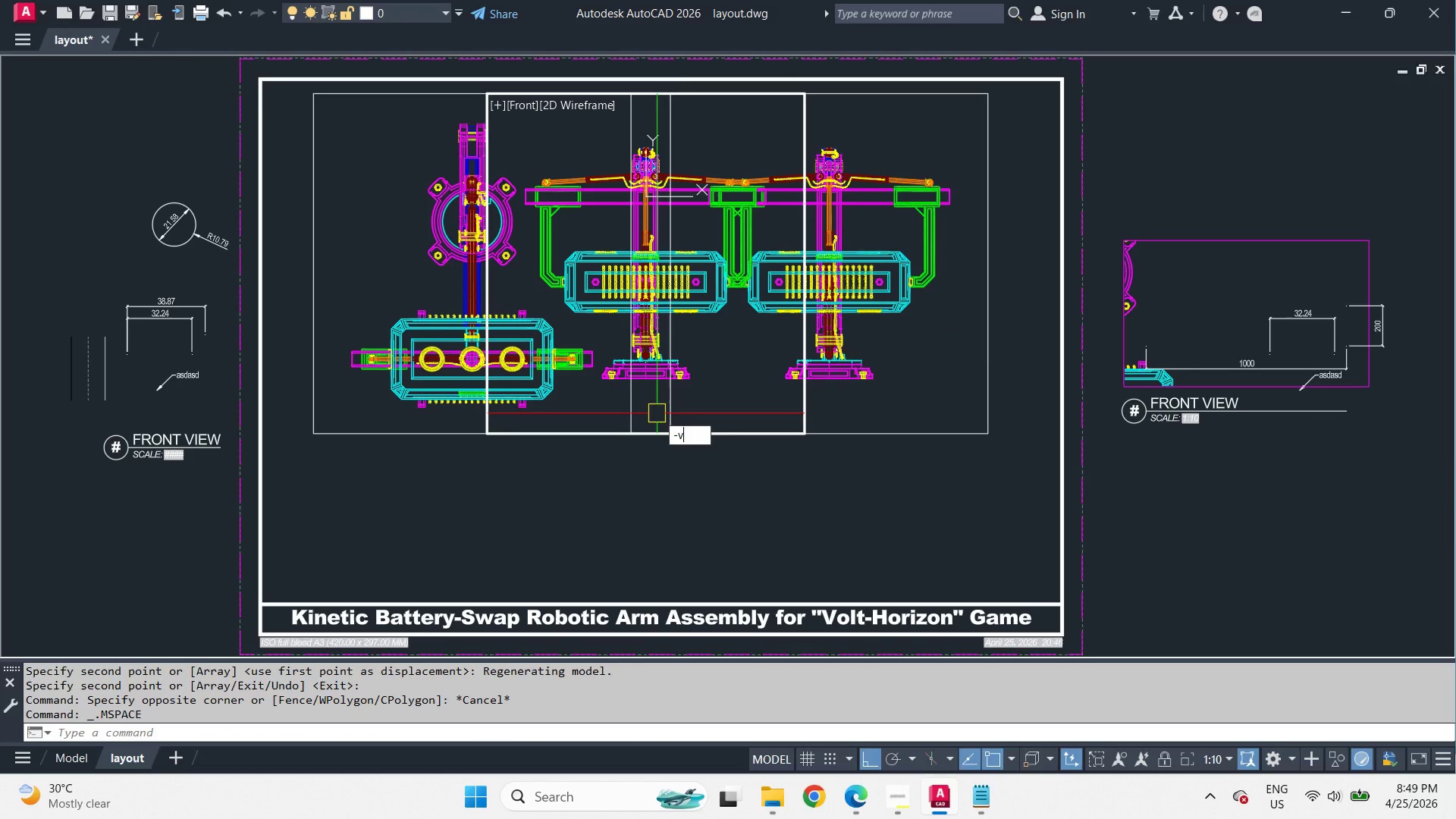 
key(V)
 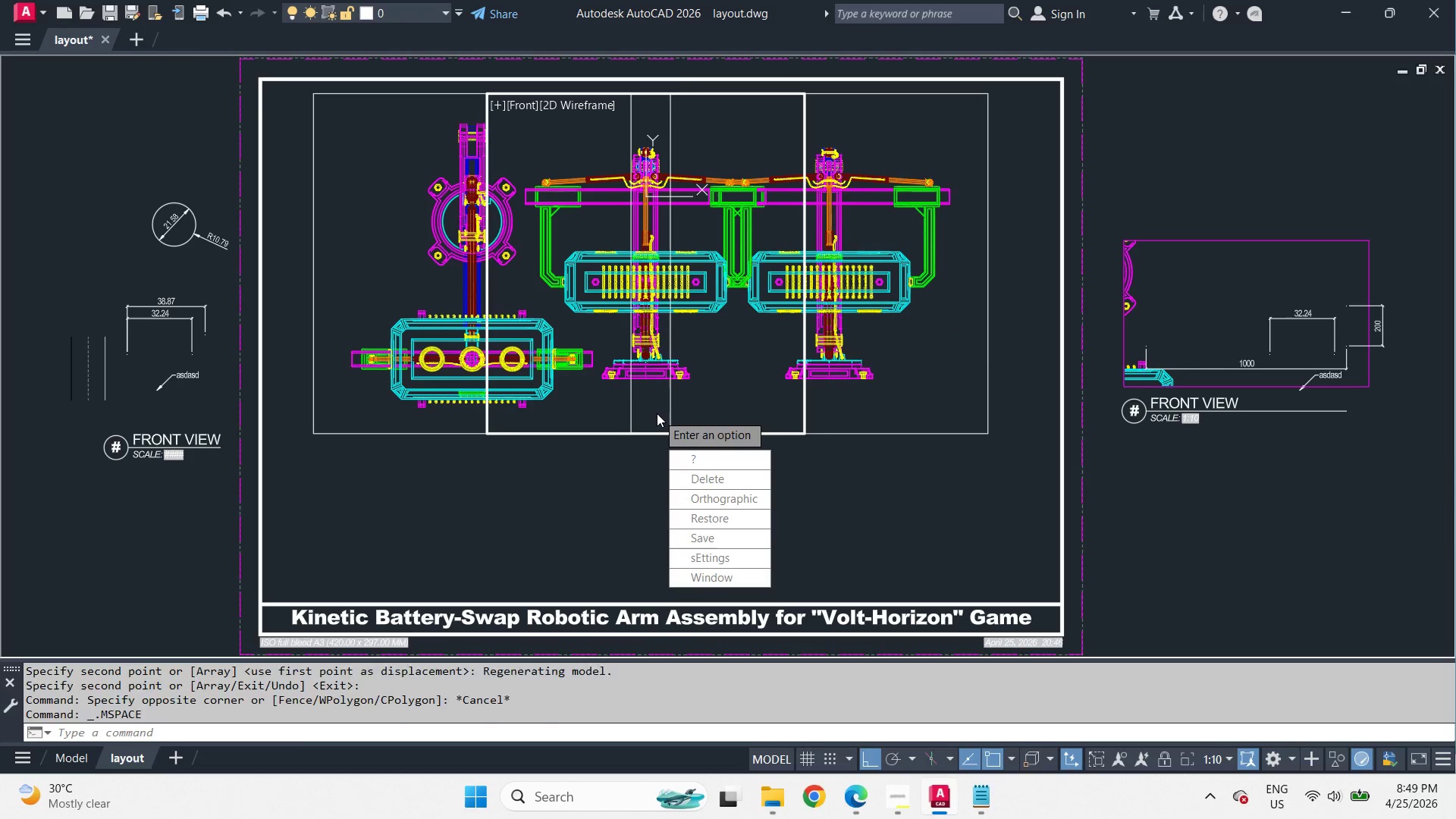 
key(Space)
 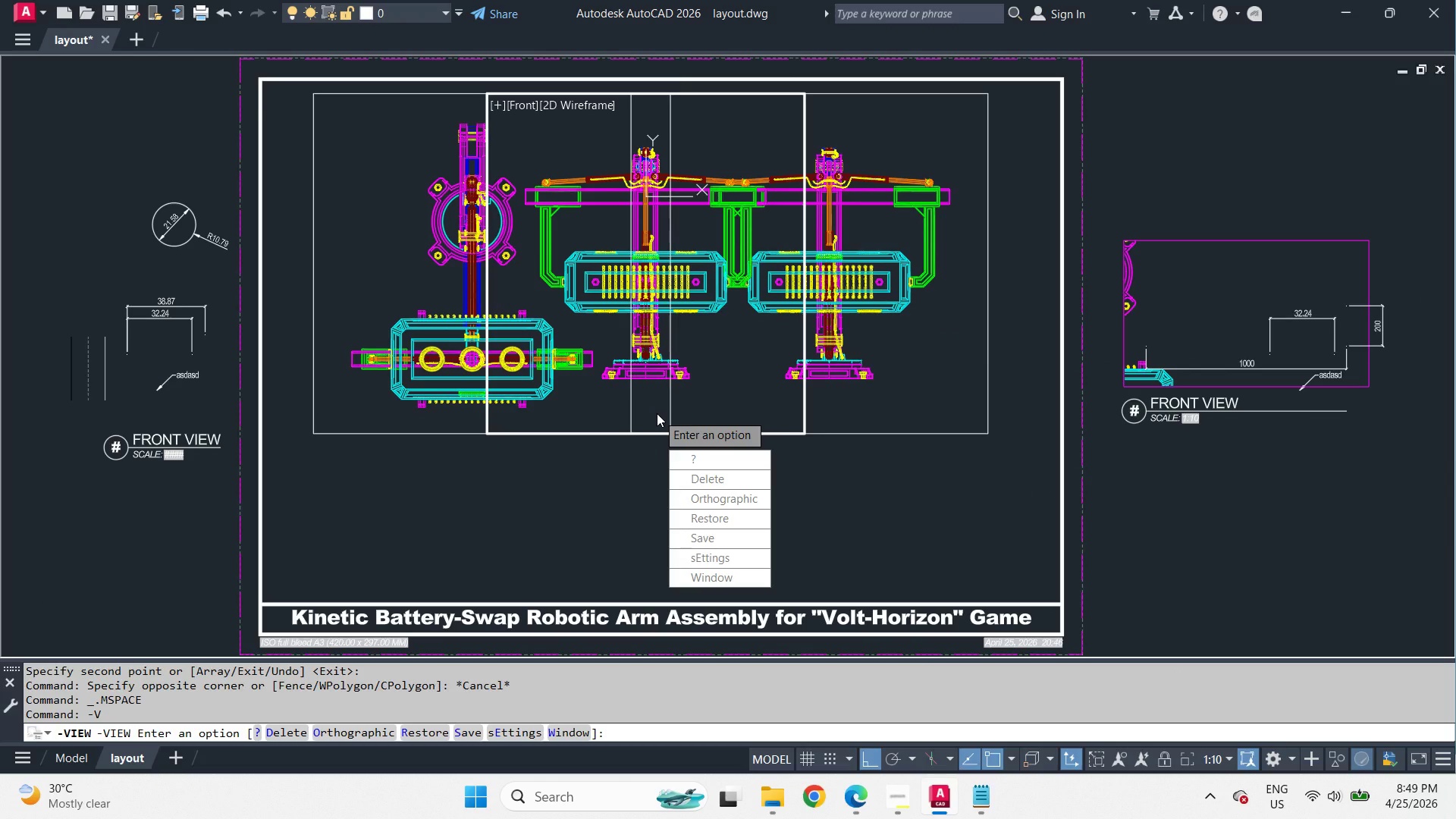 
type(ri )
 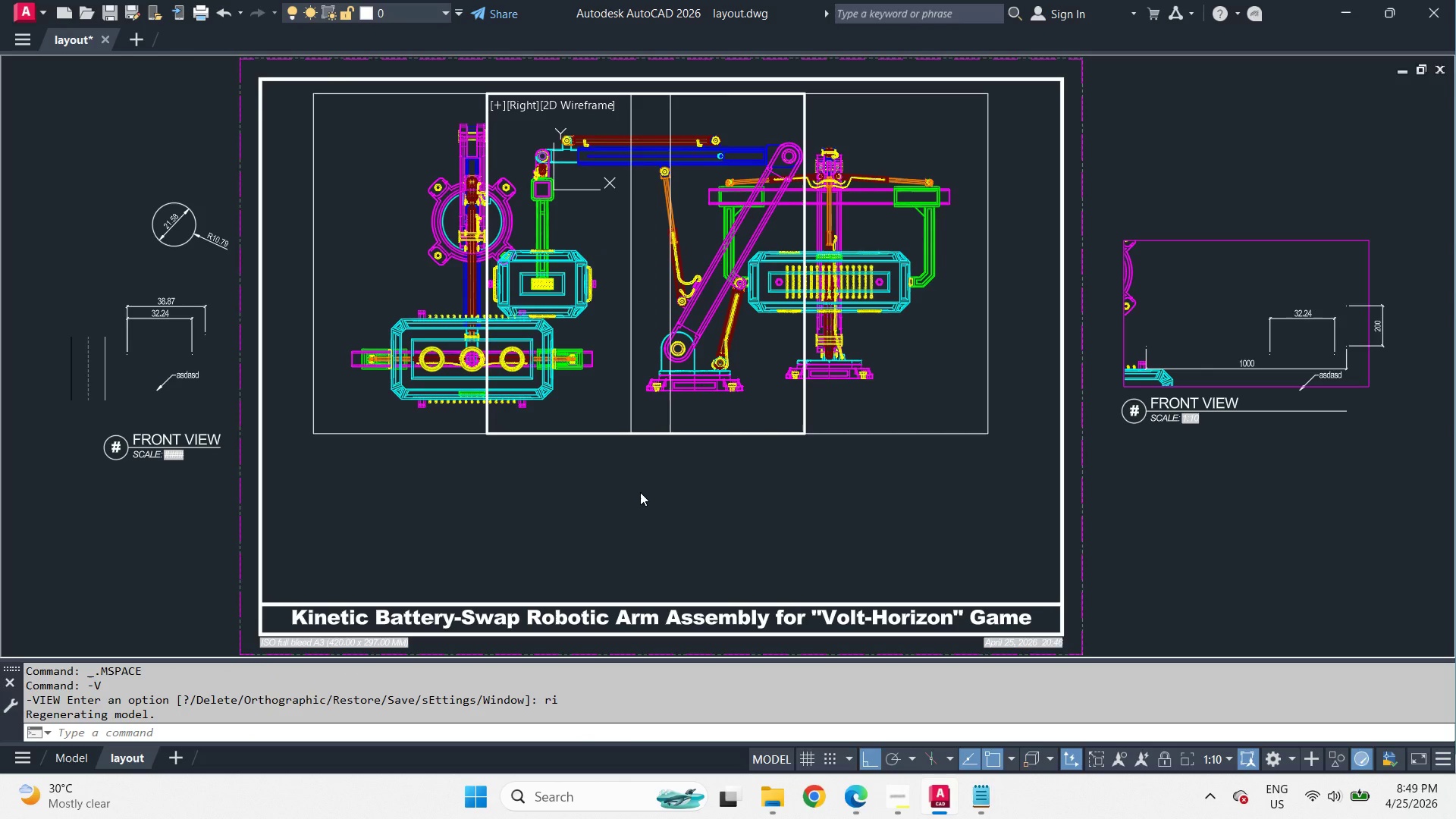 
double_click([635, 511])
 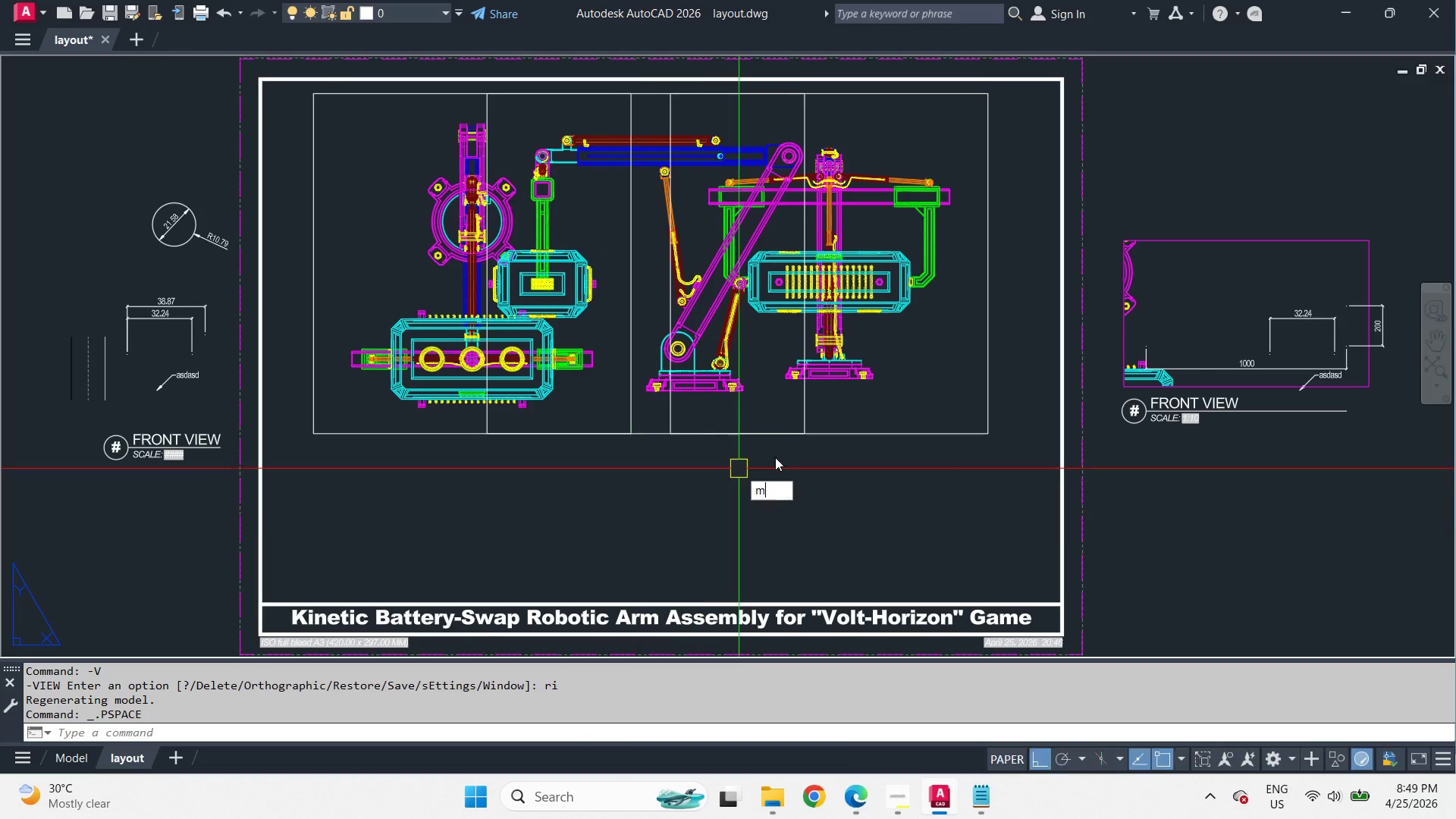 
type(ma)
 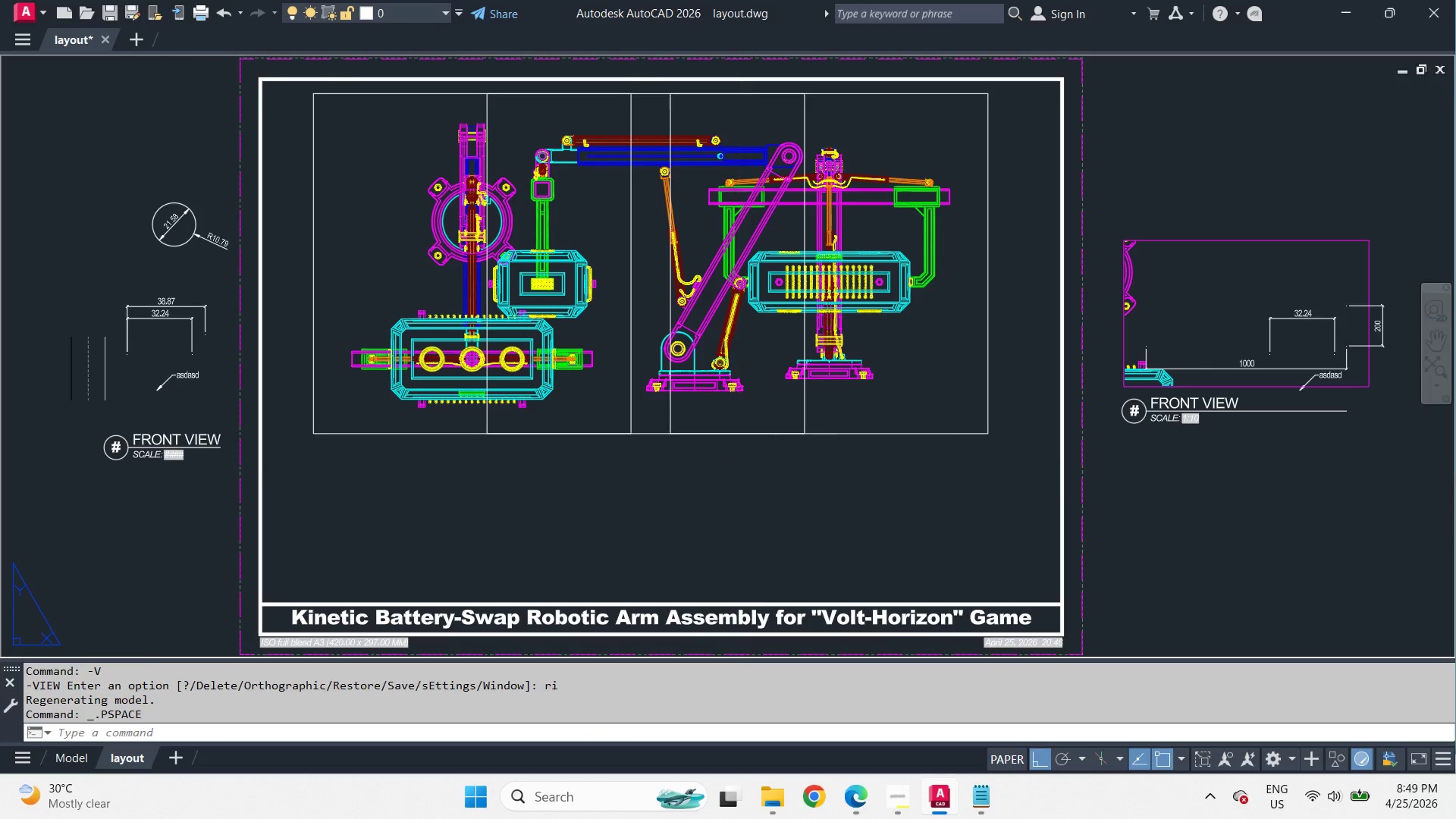 
key(Space)
 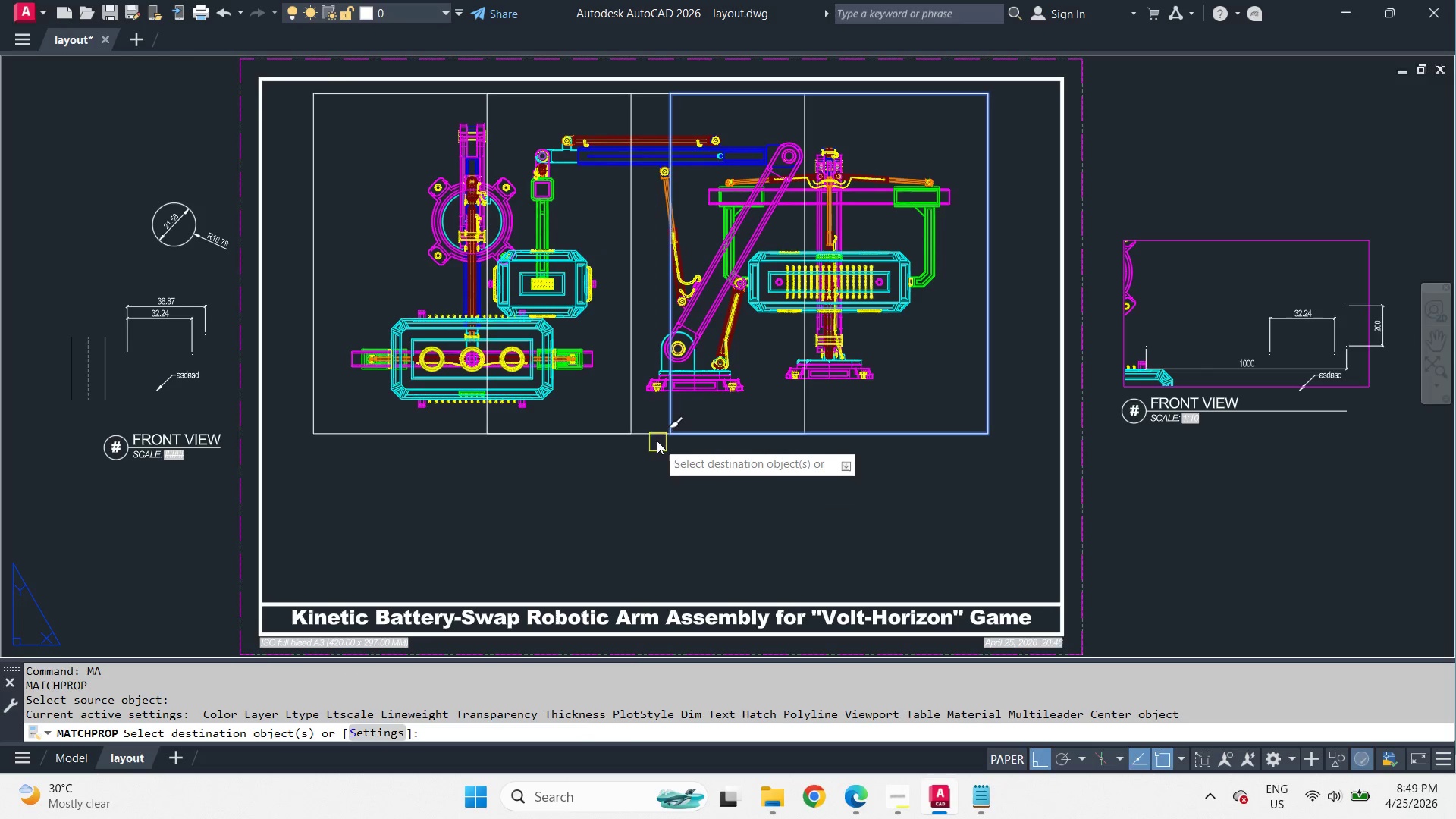 
left_click([652, 437])
 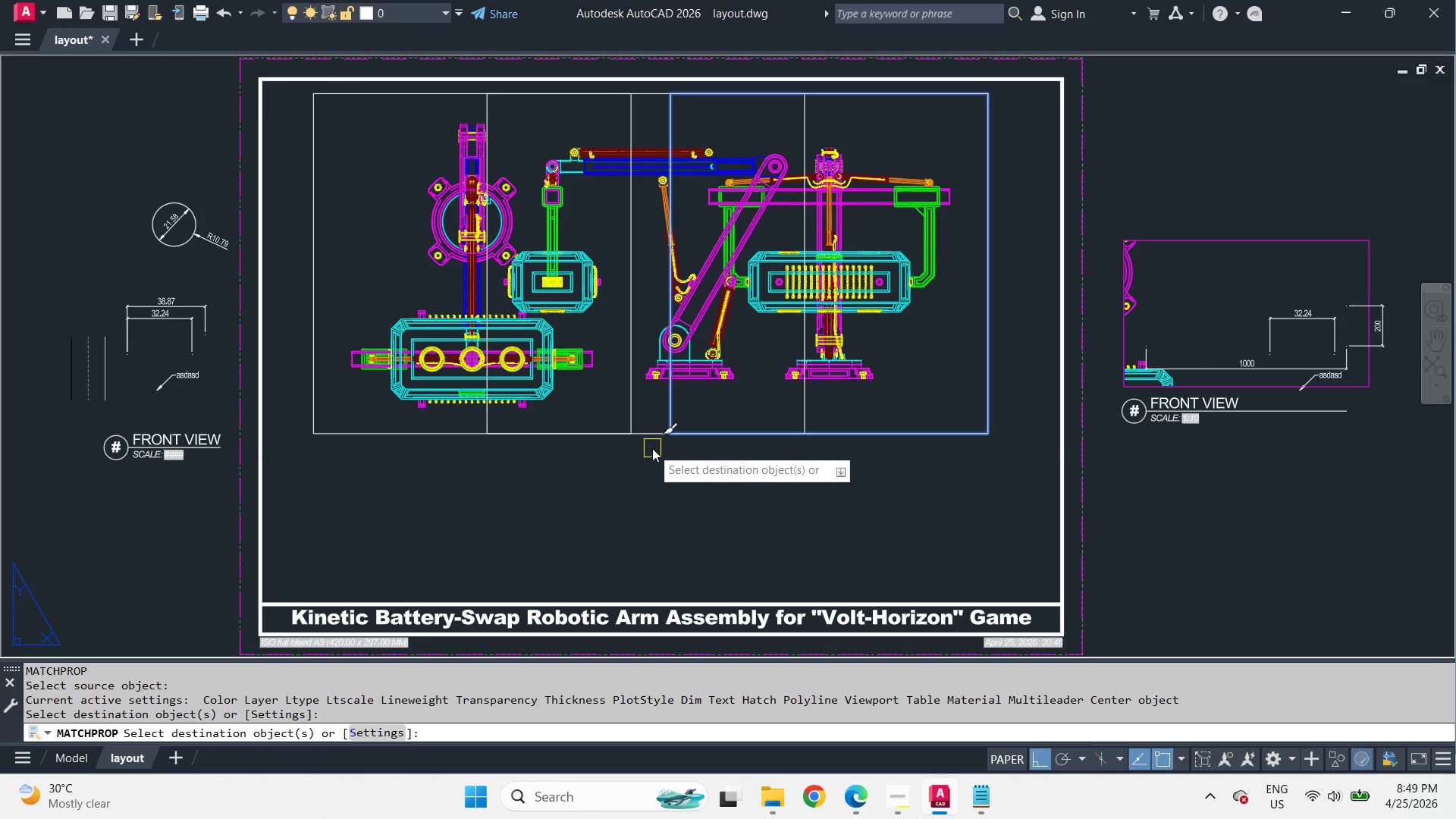 
key(Space)
 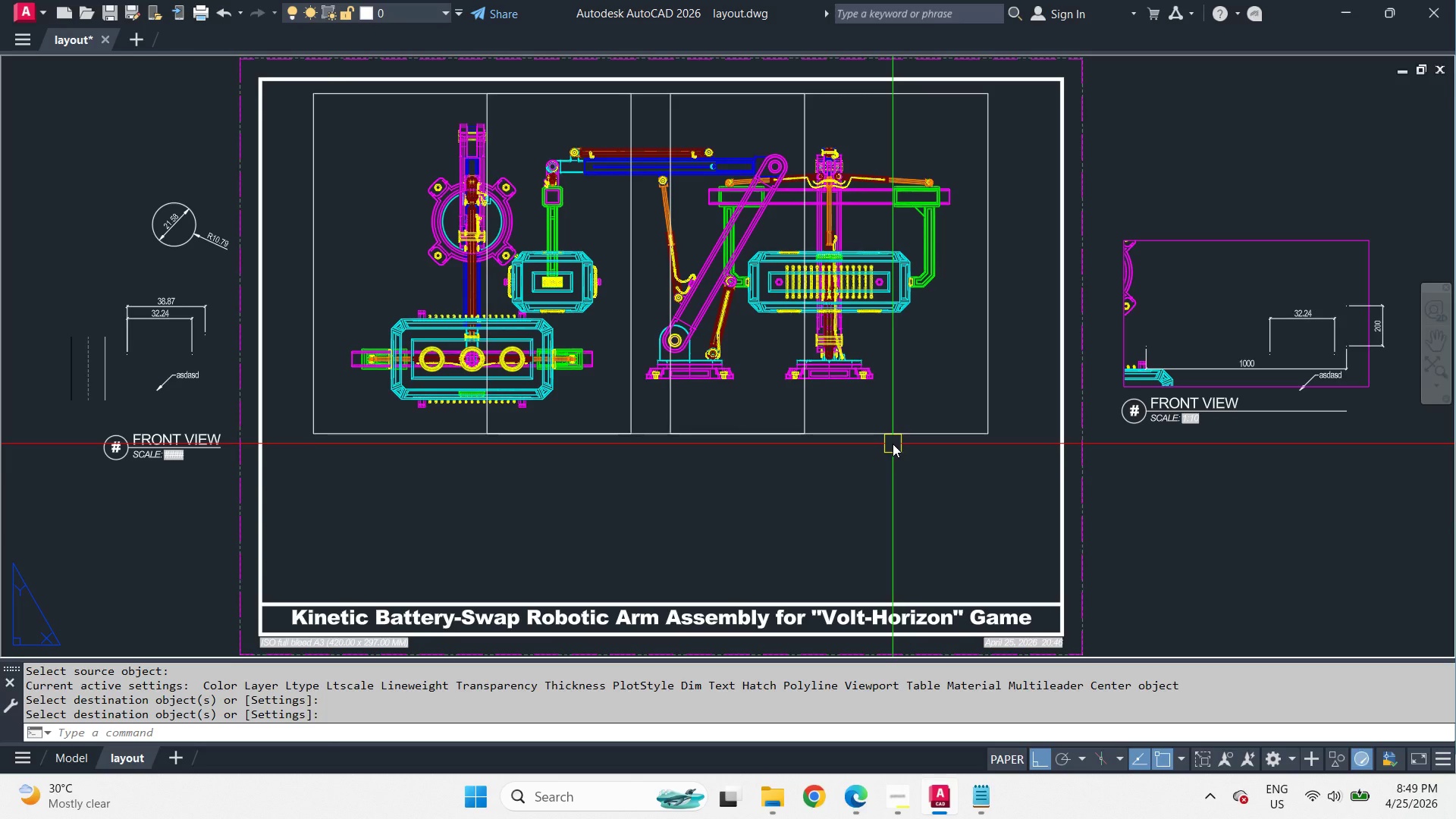 
left_click([896, 435])
 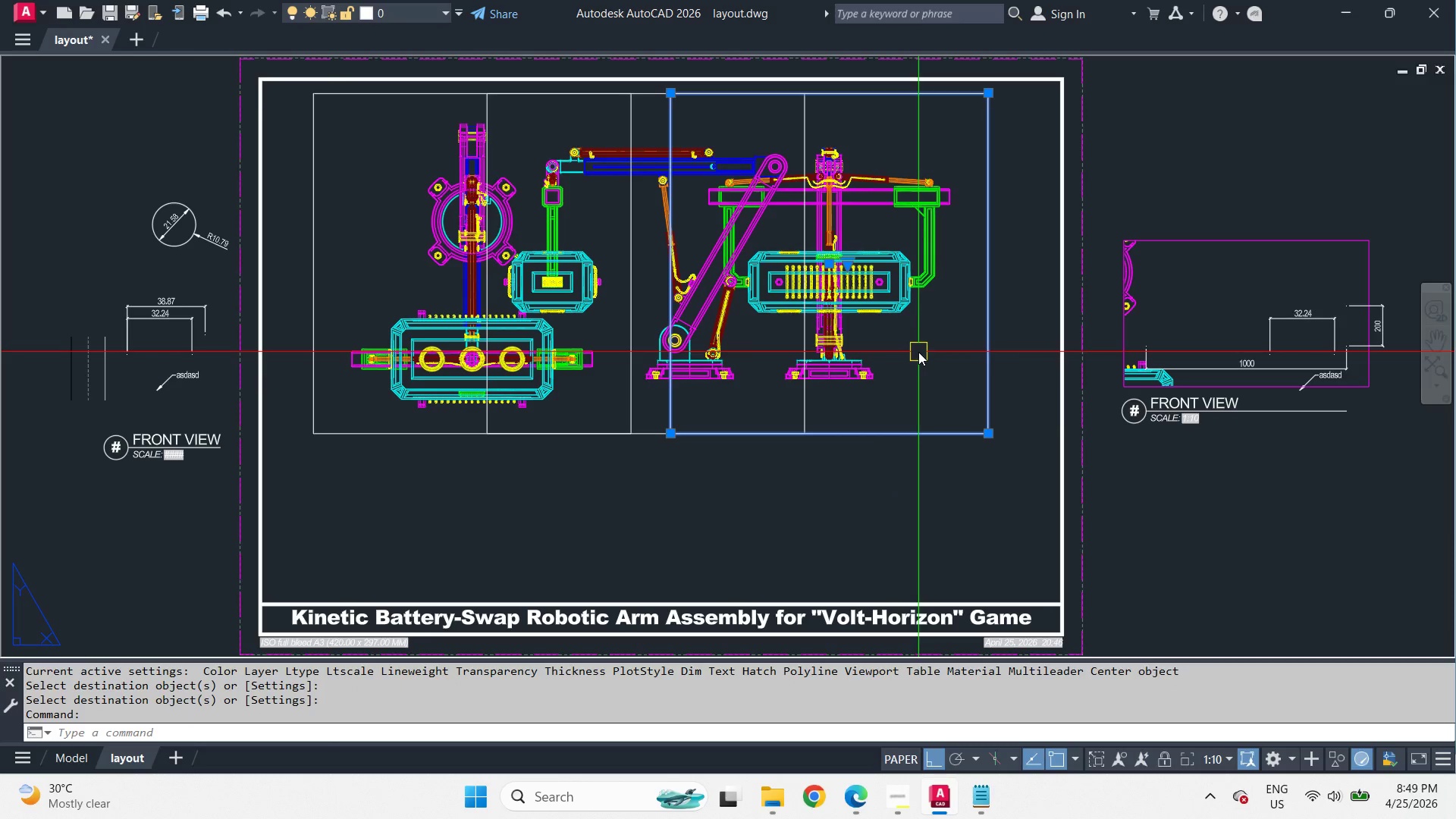 
key(M)
 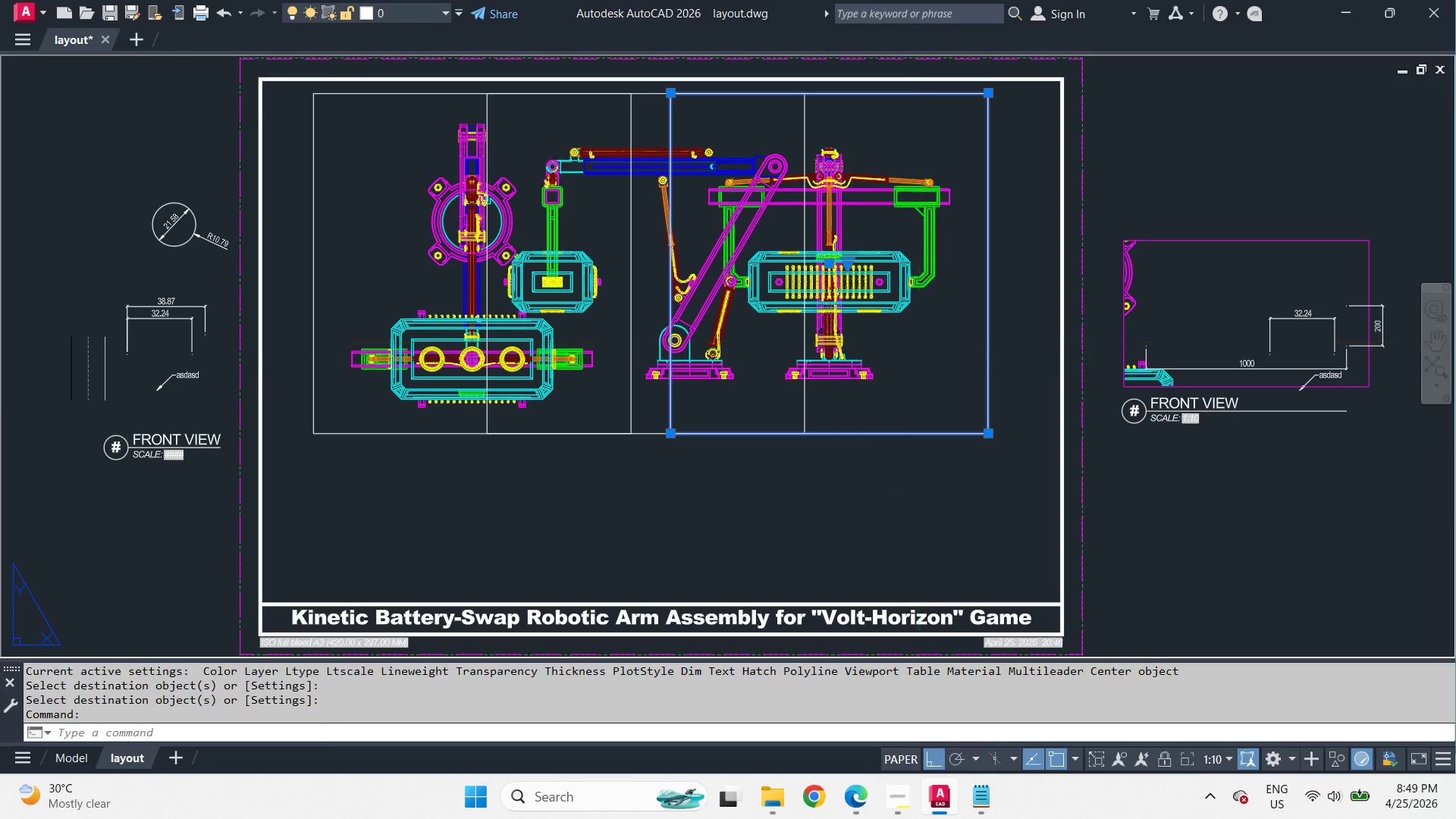 
key(Space)
 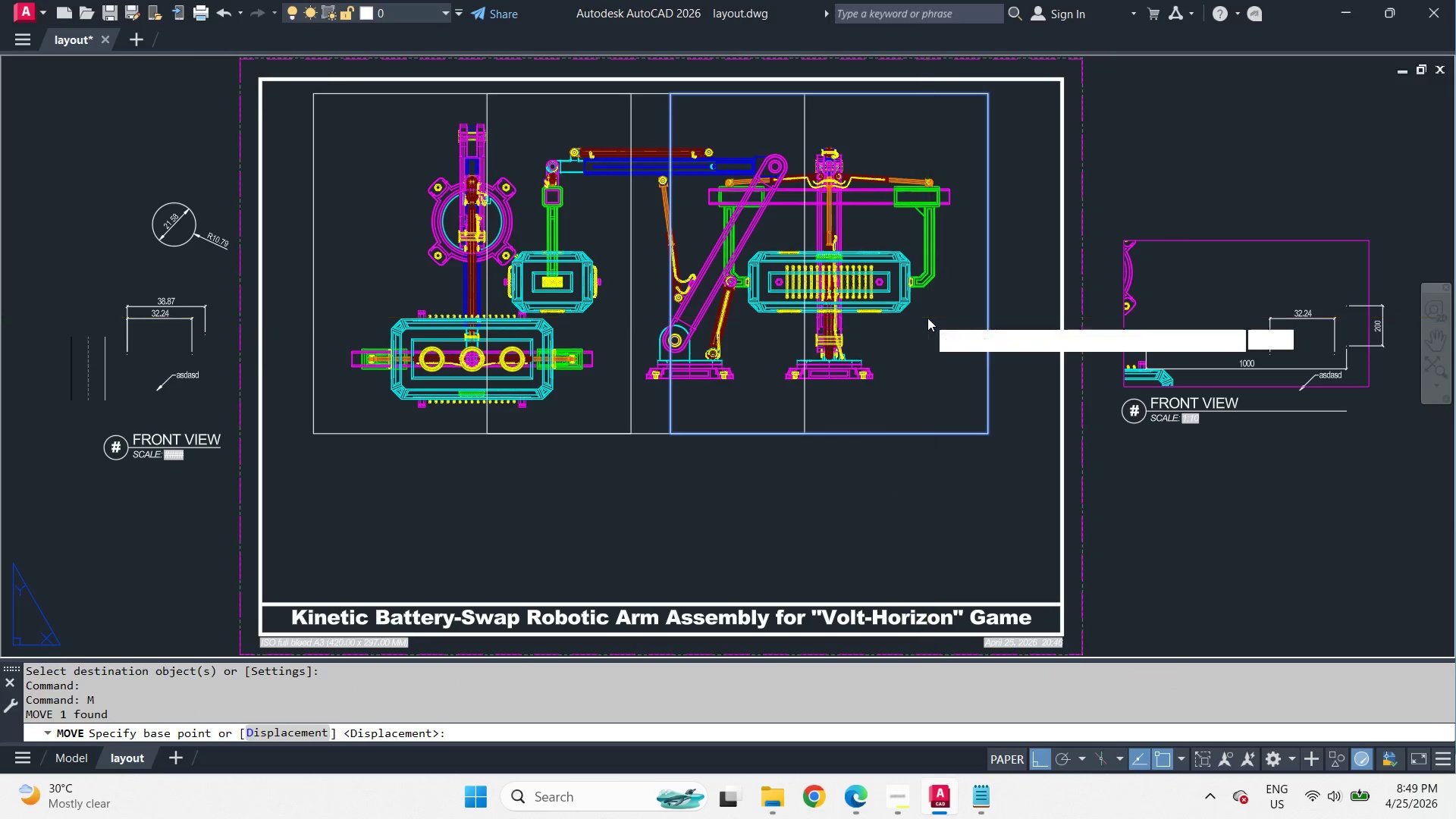 
left_click_drag(start_coordinate=[927, 318], to_coordinate=[927, 378])
 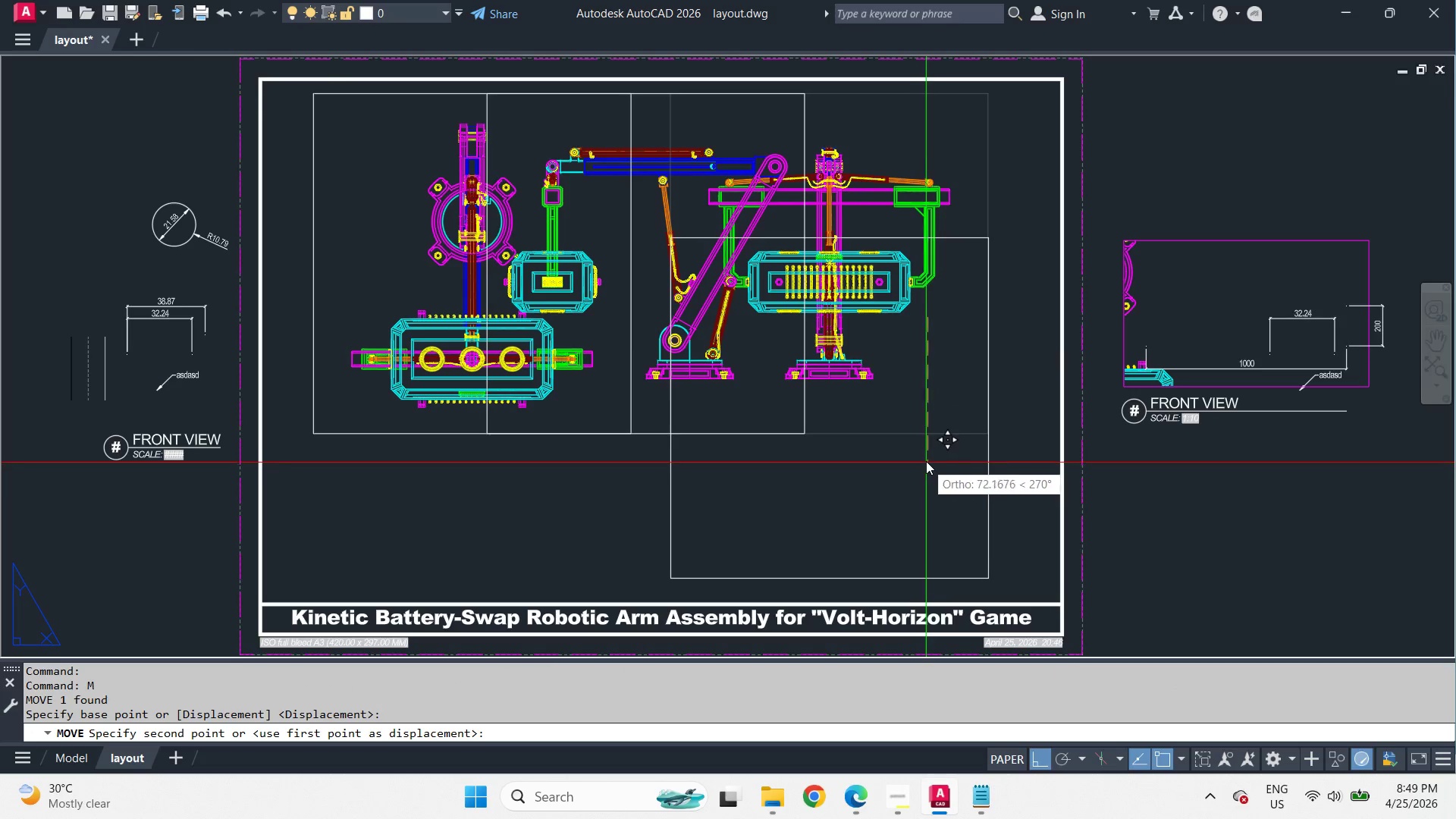 
hold_key(key=ShiftLeft, duration=0.36)
 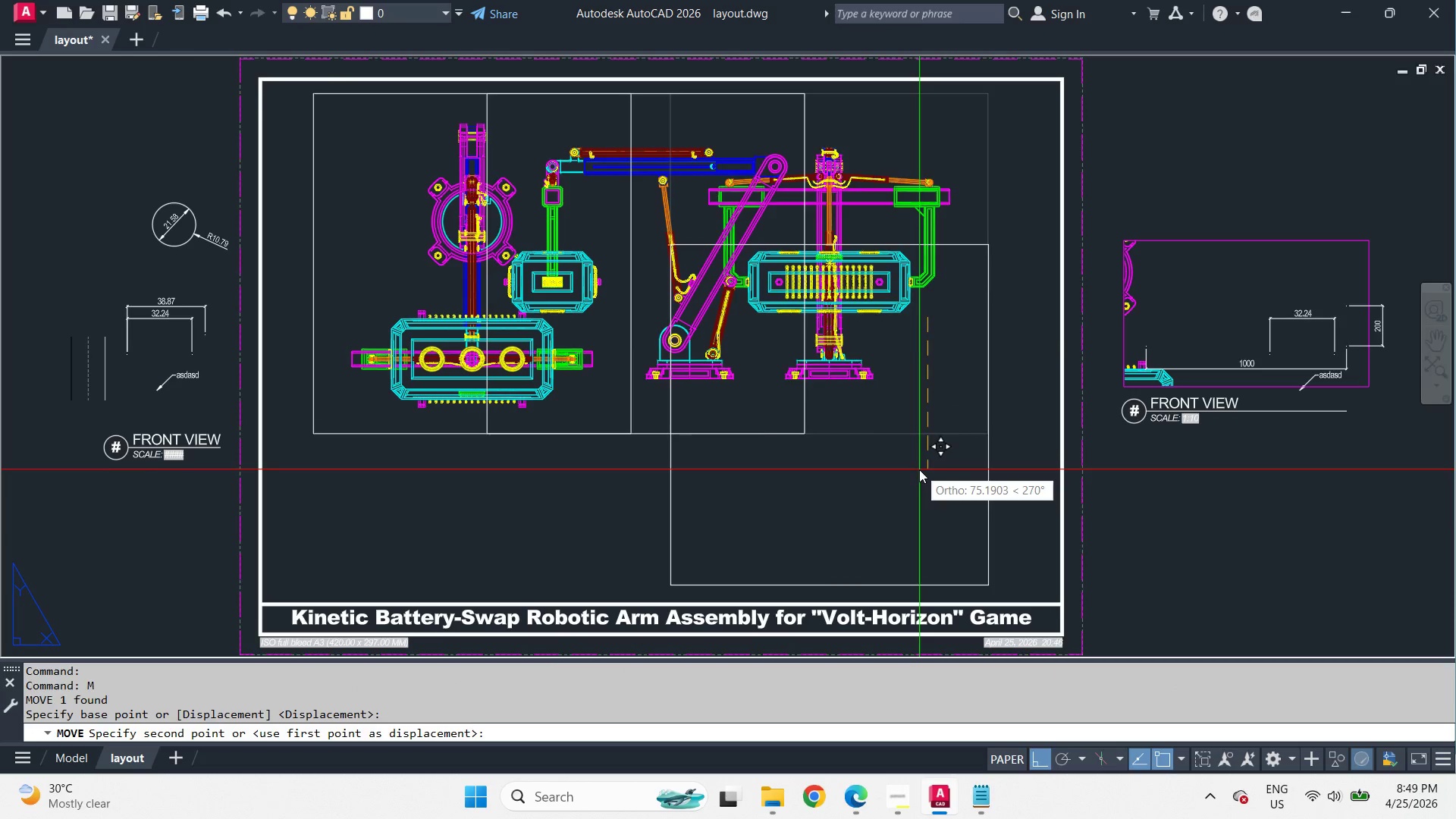 
left_click([919, 469])
 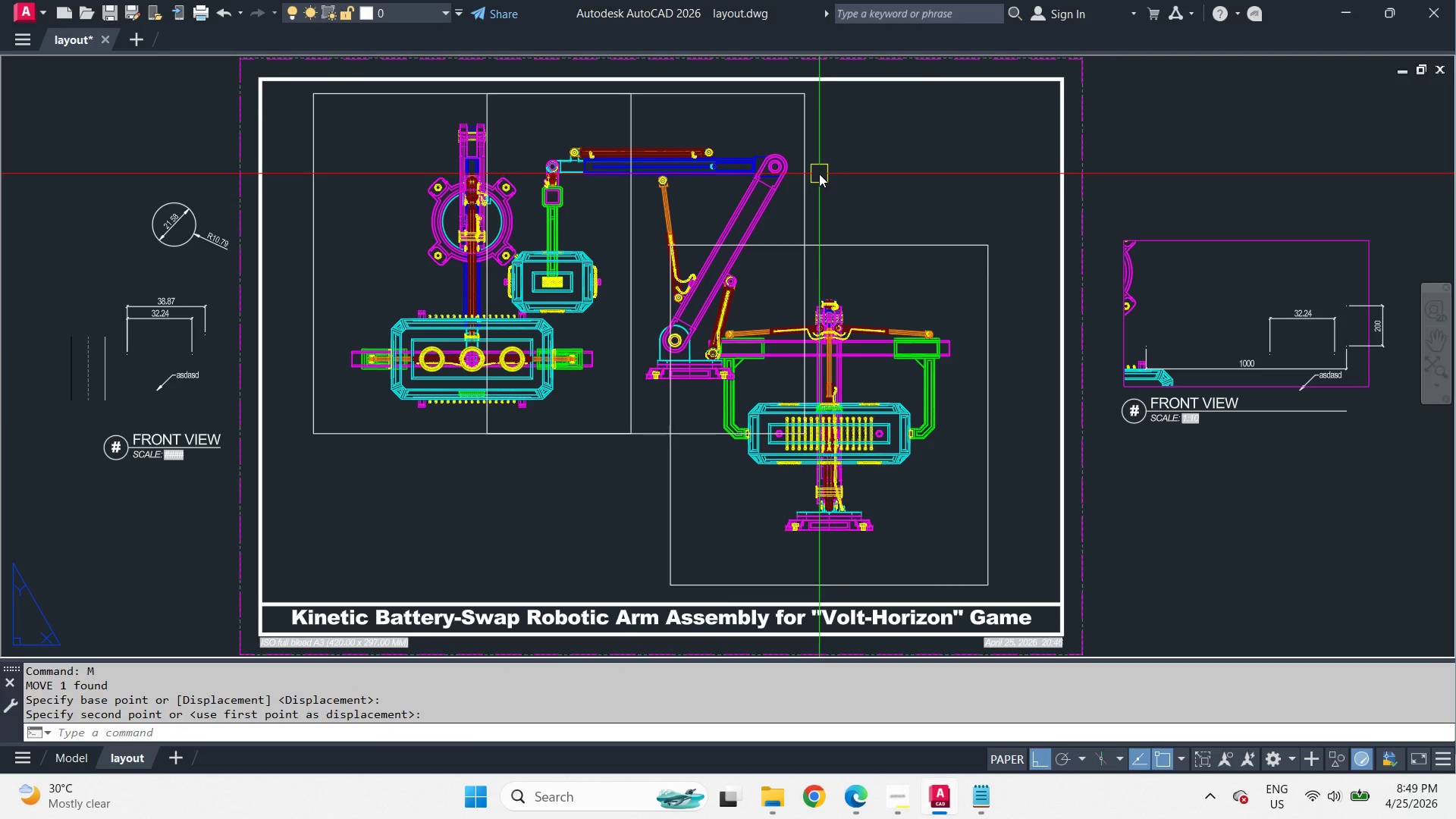 
left_click([808, 173])
 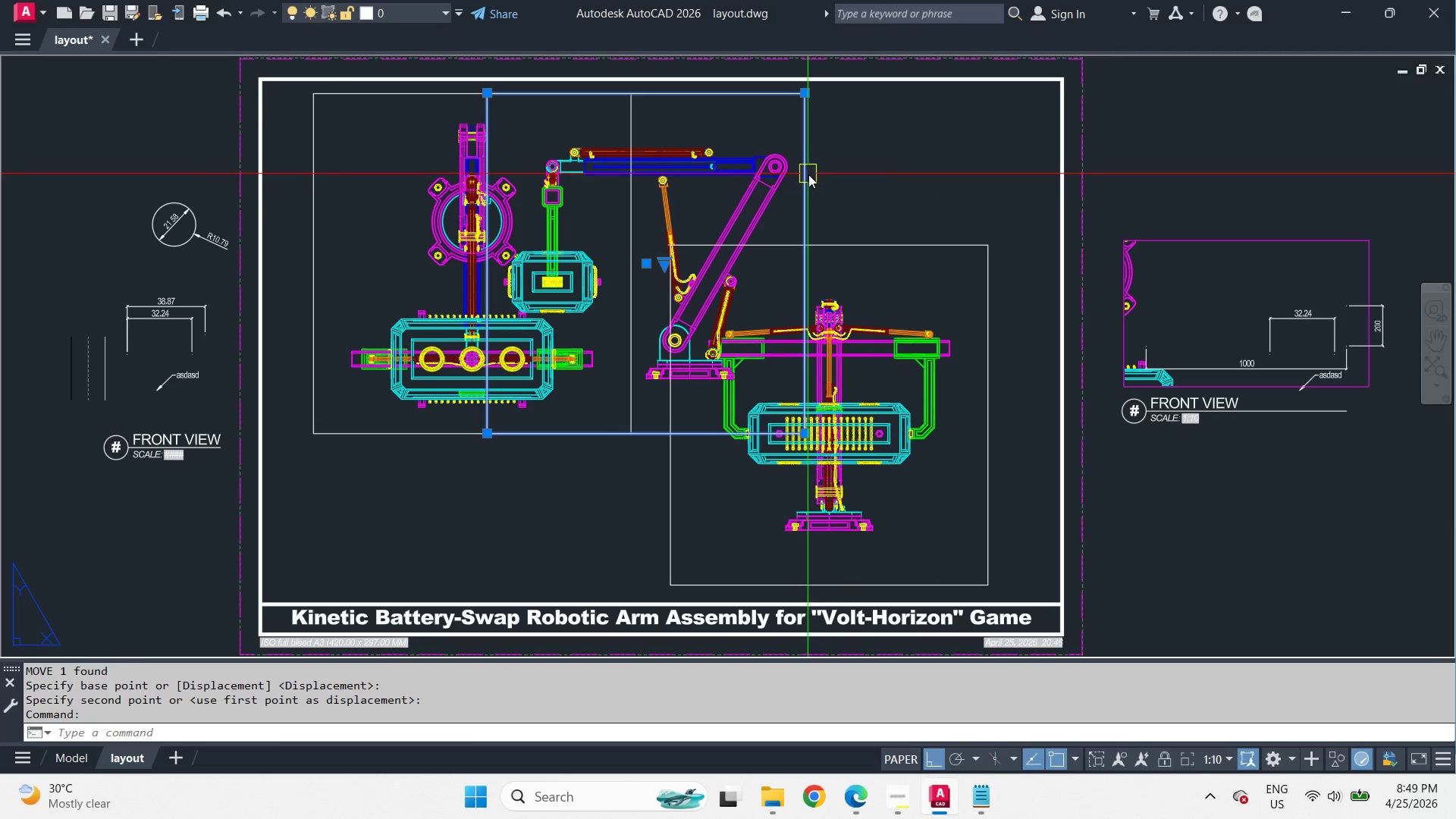 
key(Space)
 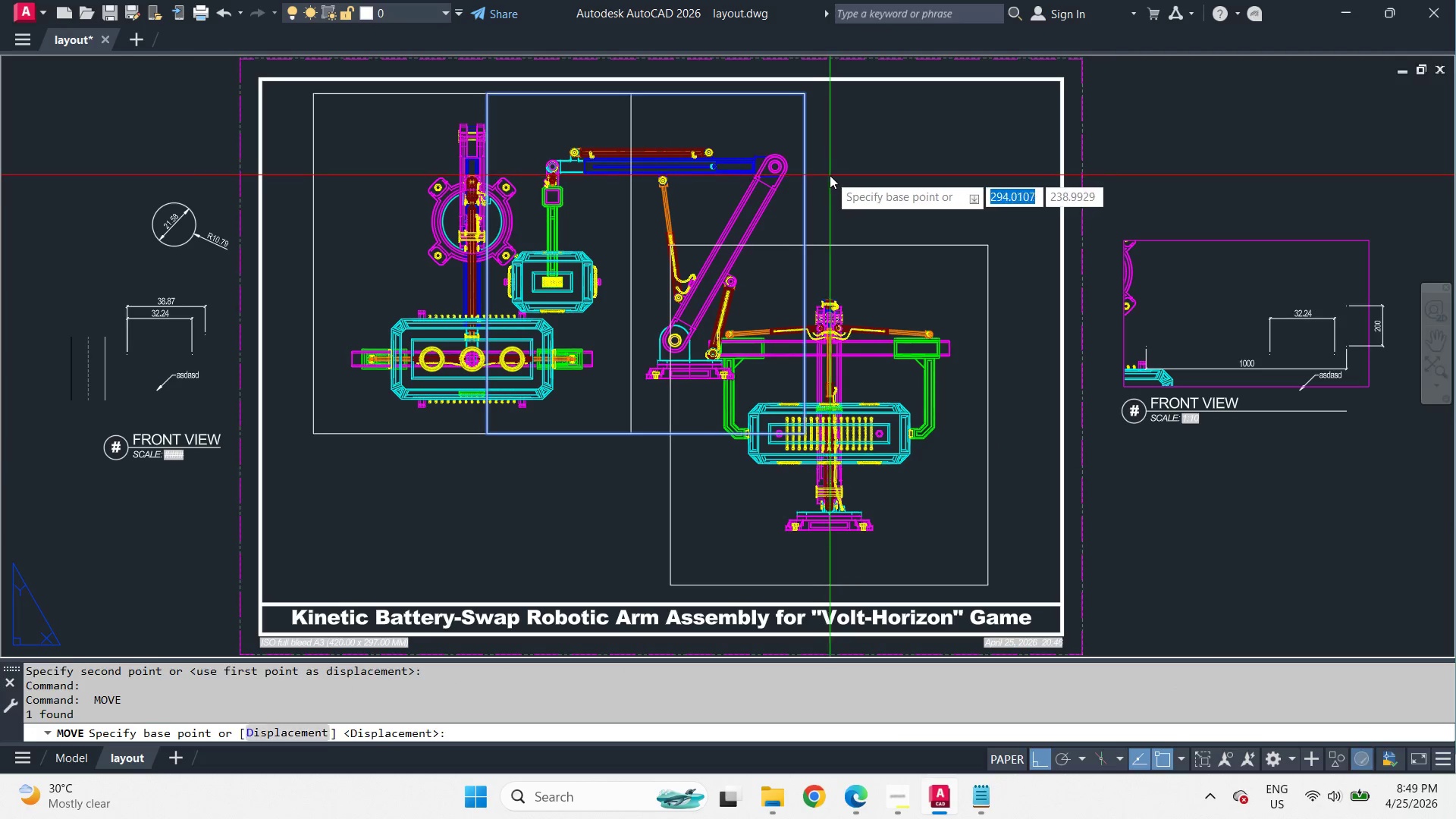 
left_click_drag(start_coordinate=[830, 175], to_coordinate=[901, 179])
 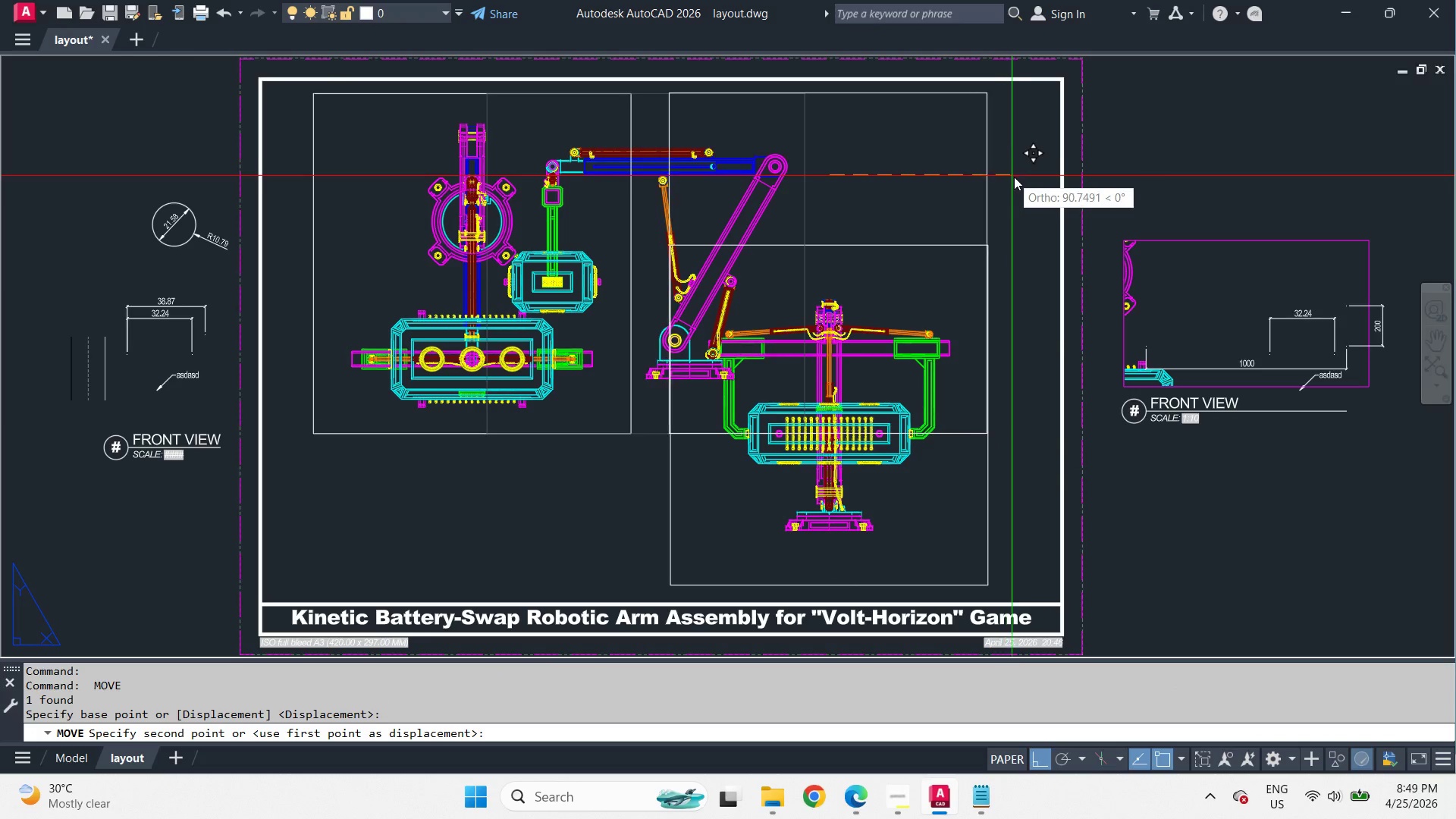 
left_click([1018, 177])
 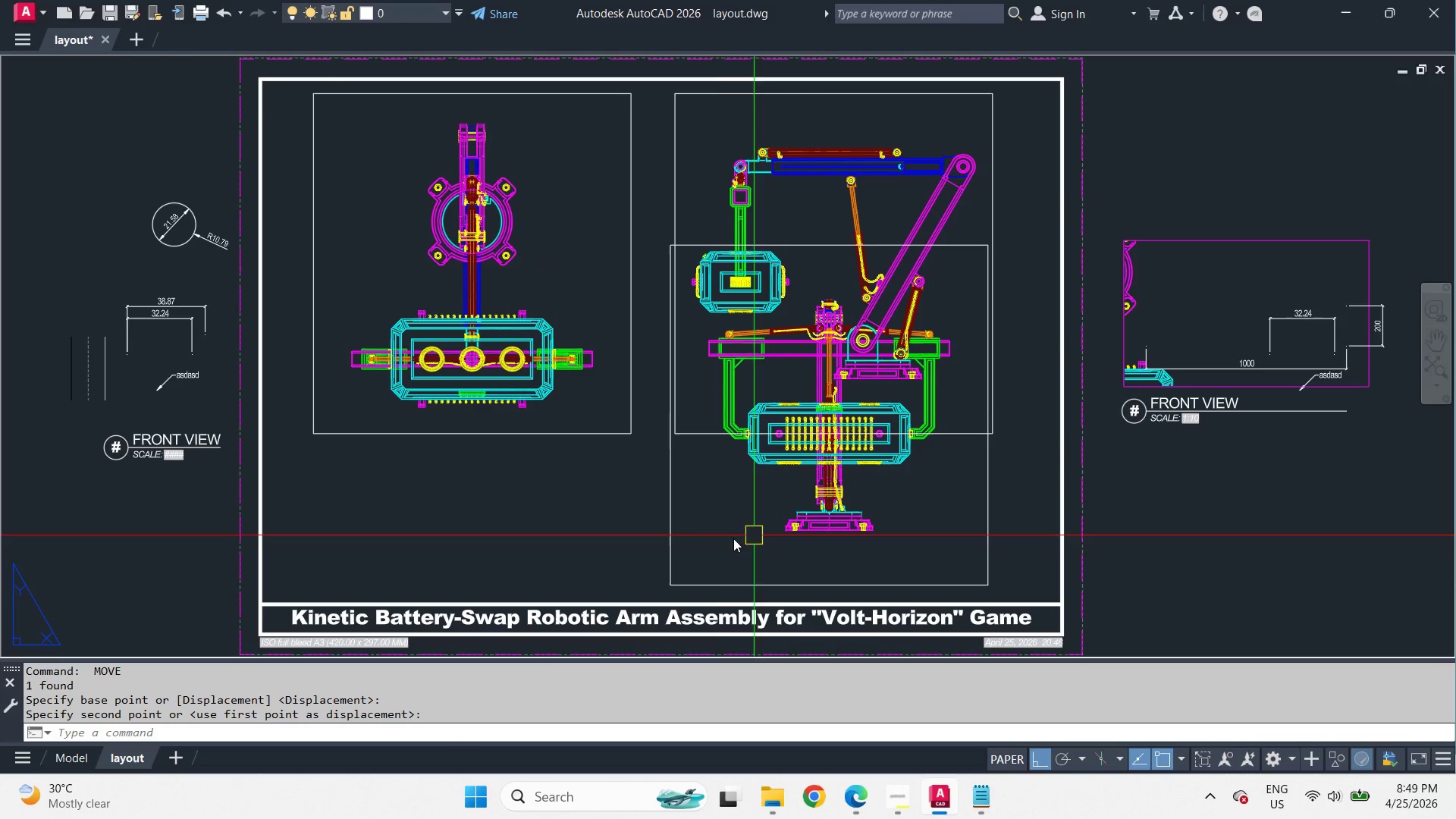 
left_click_drag(start_coordinate=[709, 540], to_coordinate=[701, 540])
 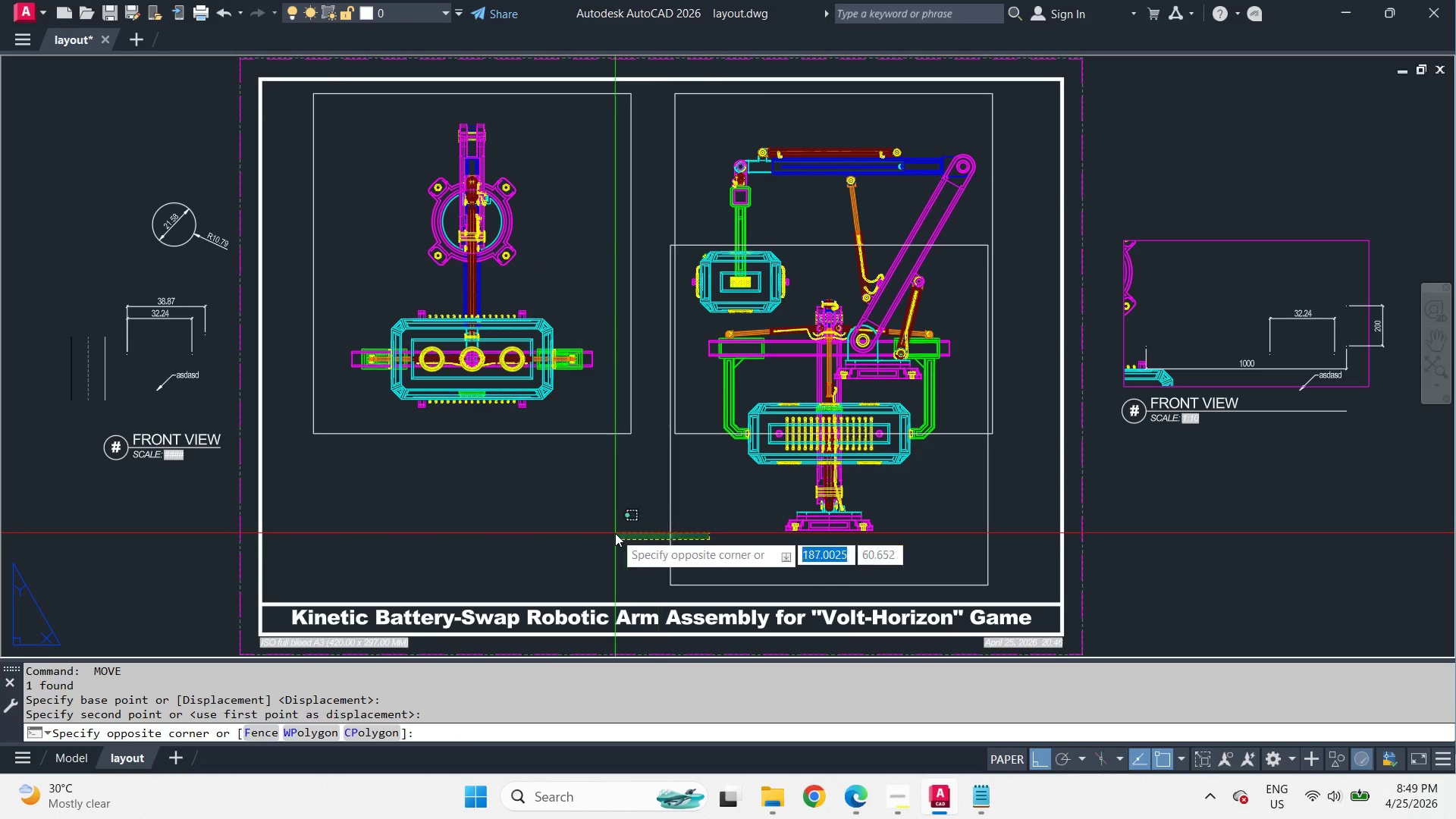 
double_click([615, 533])
 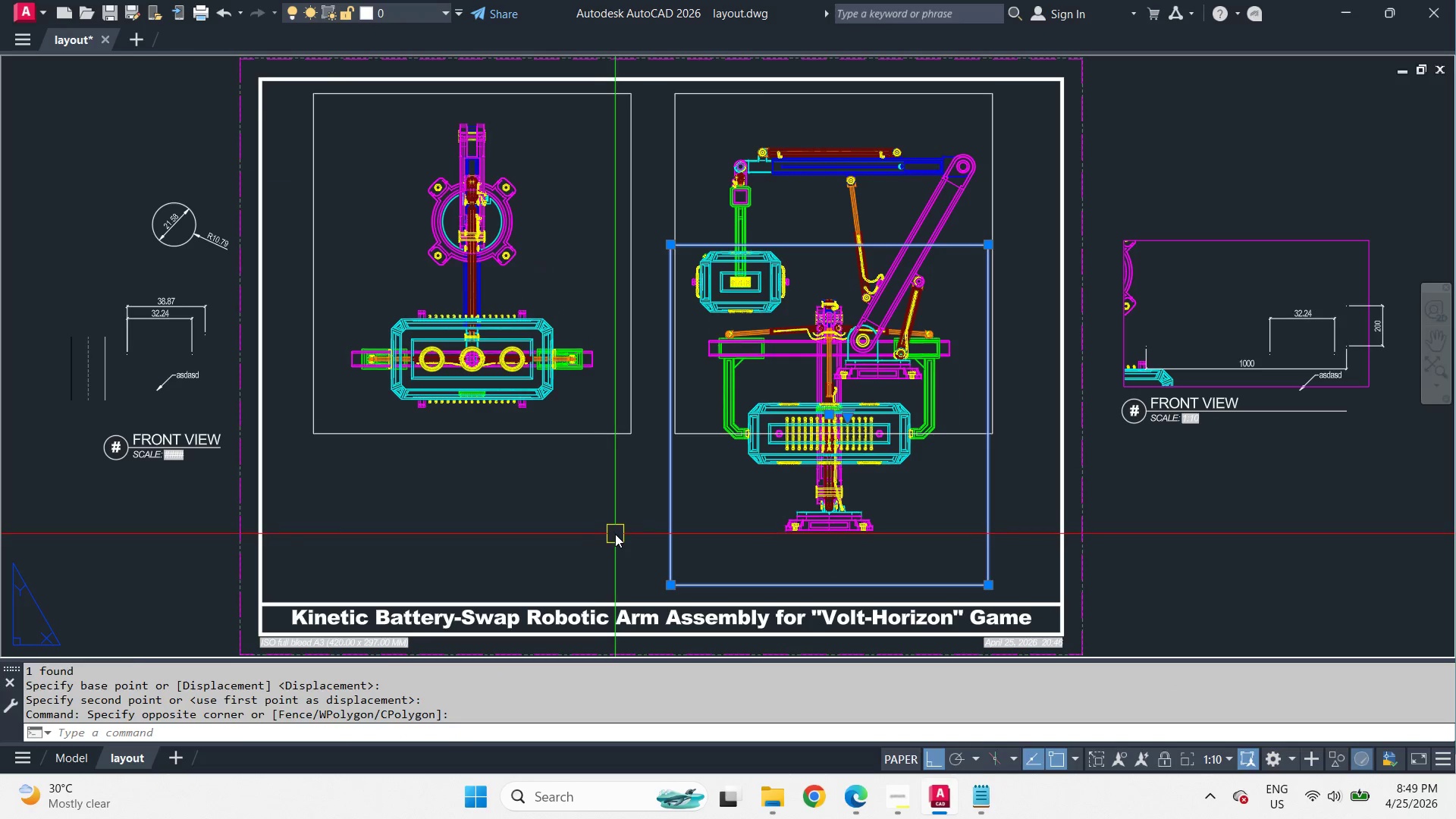 
key(Space)
 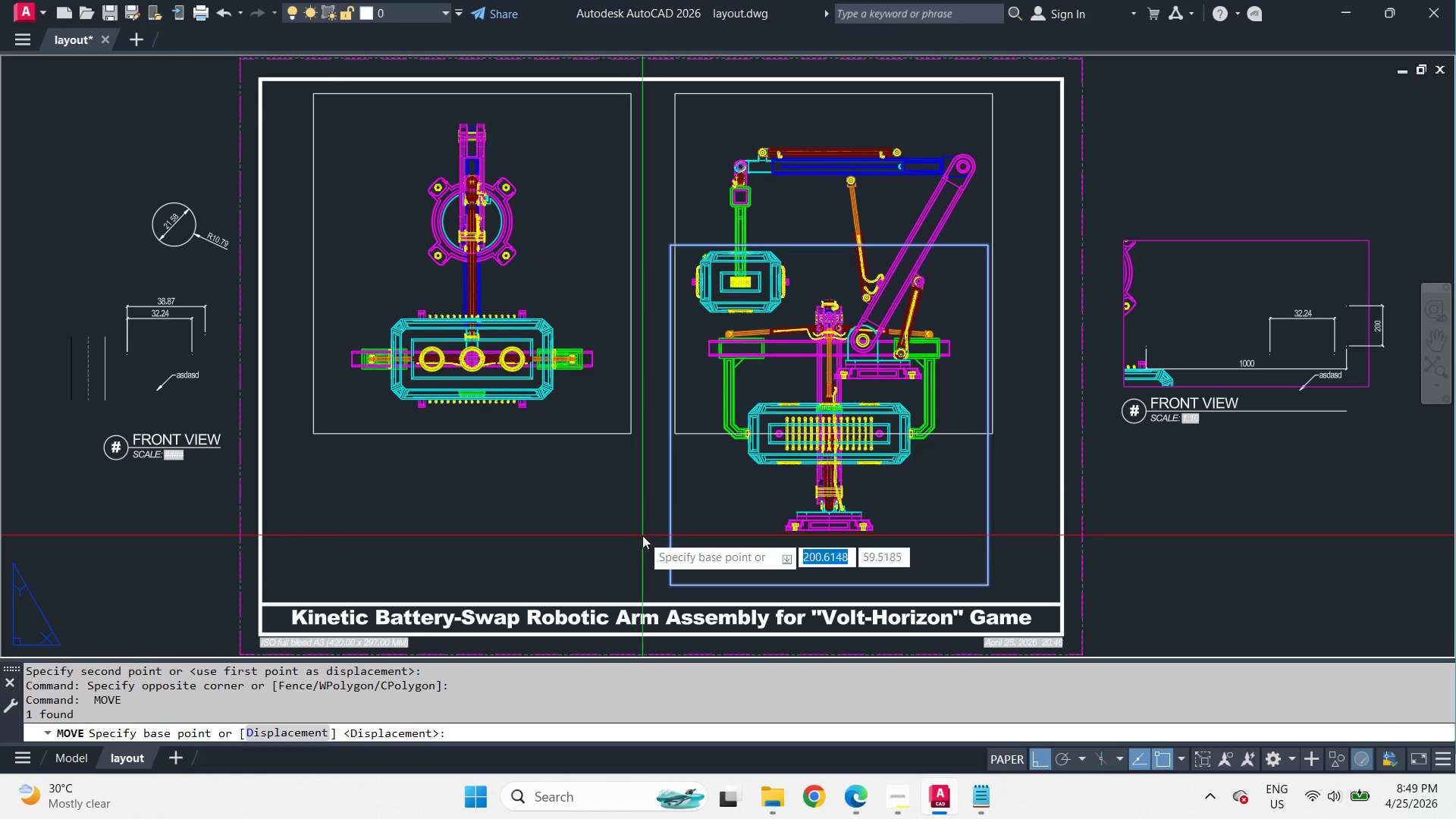 
left_click_drag(start_coordinate=[642, 535], to_coordinate=[624, 536])
 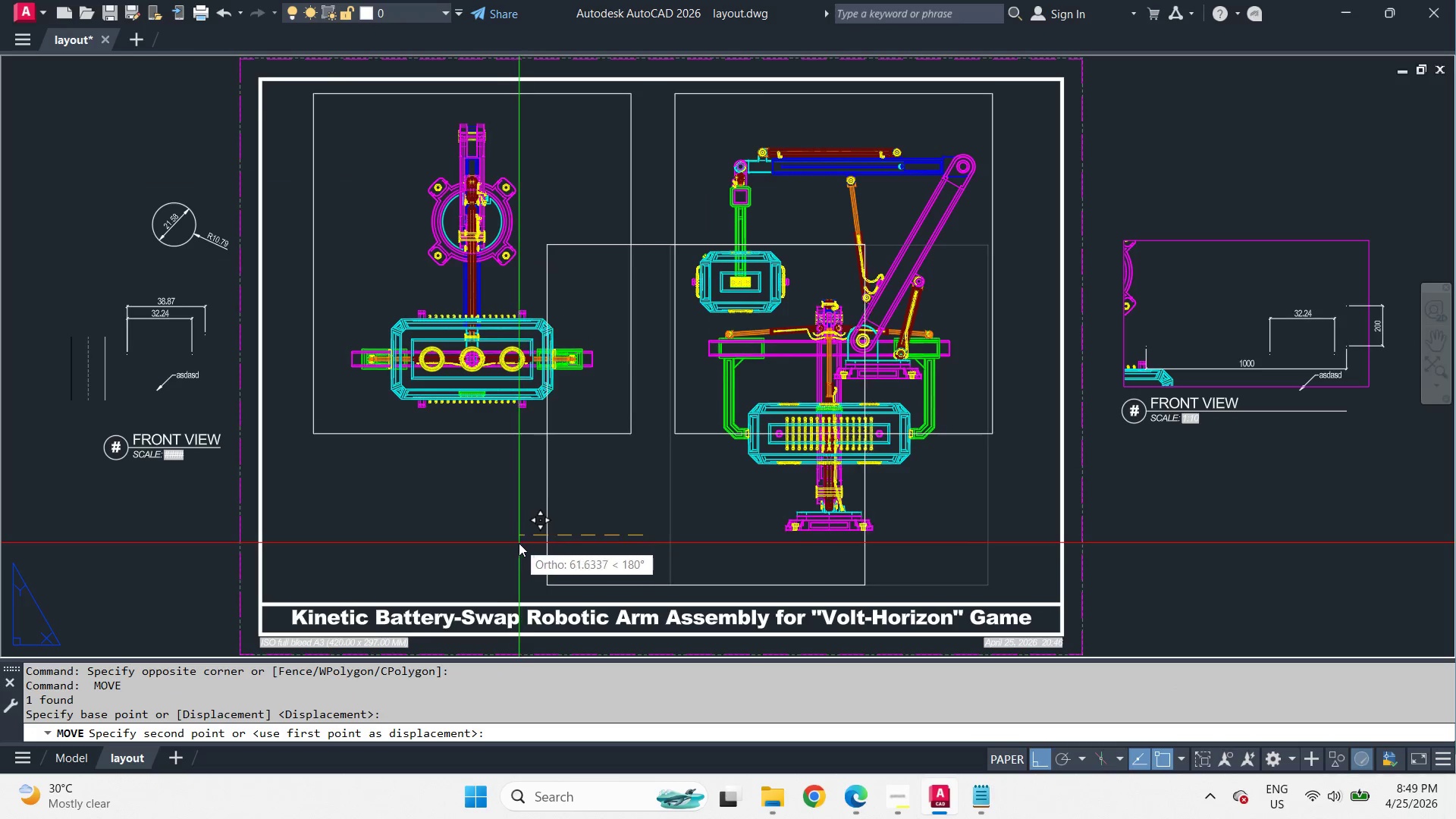 
triple_click([521, 544])
 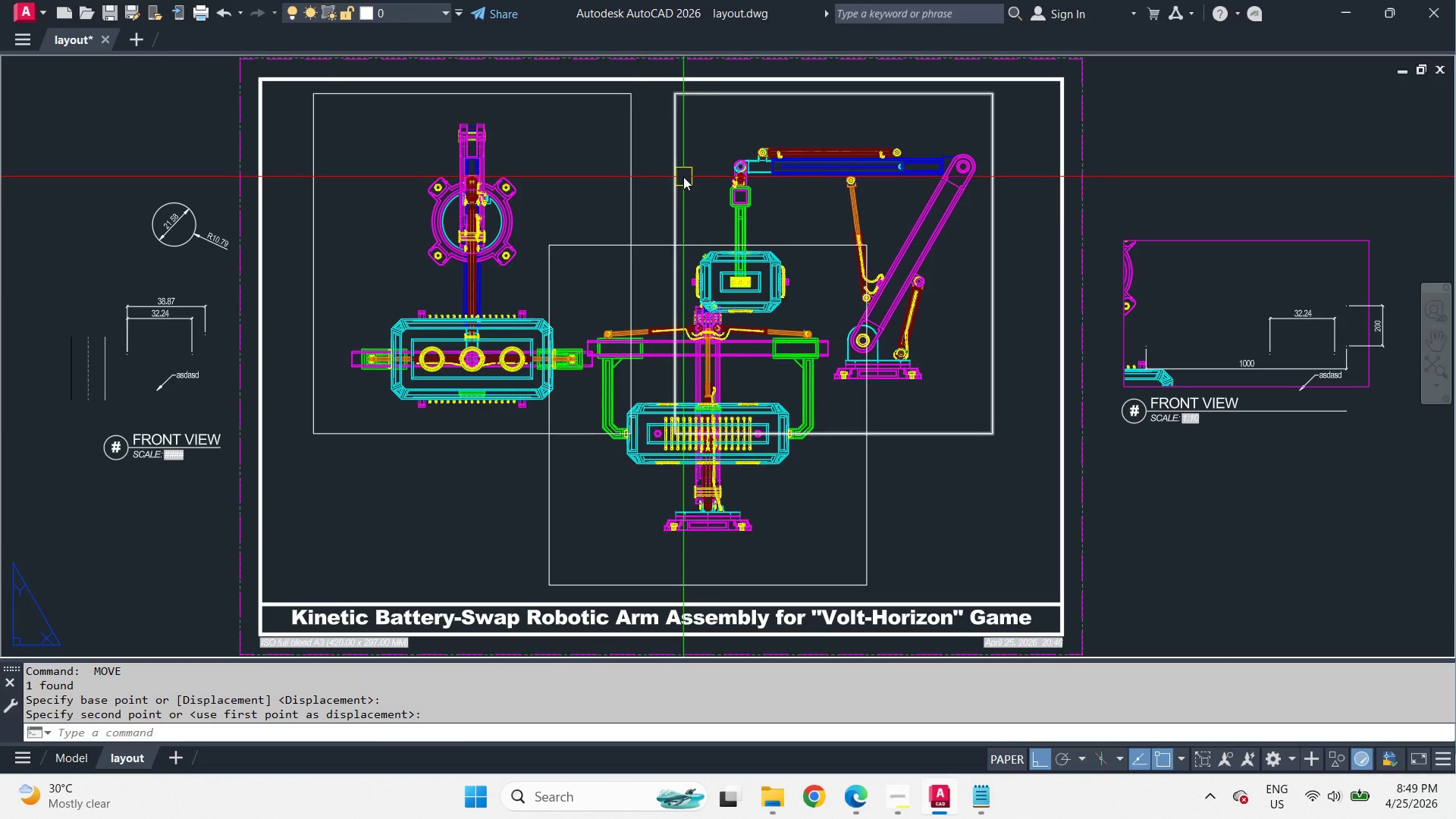 
left_click([680, 176])
 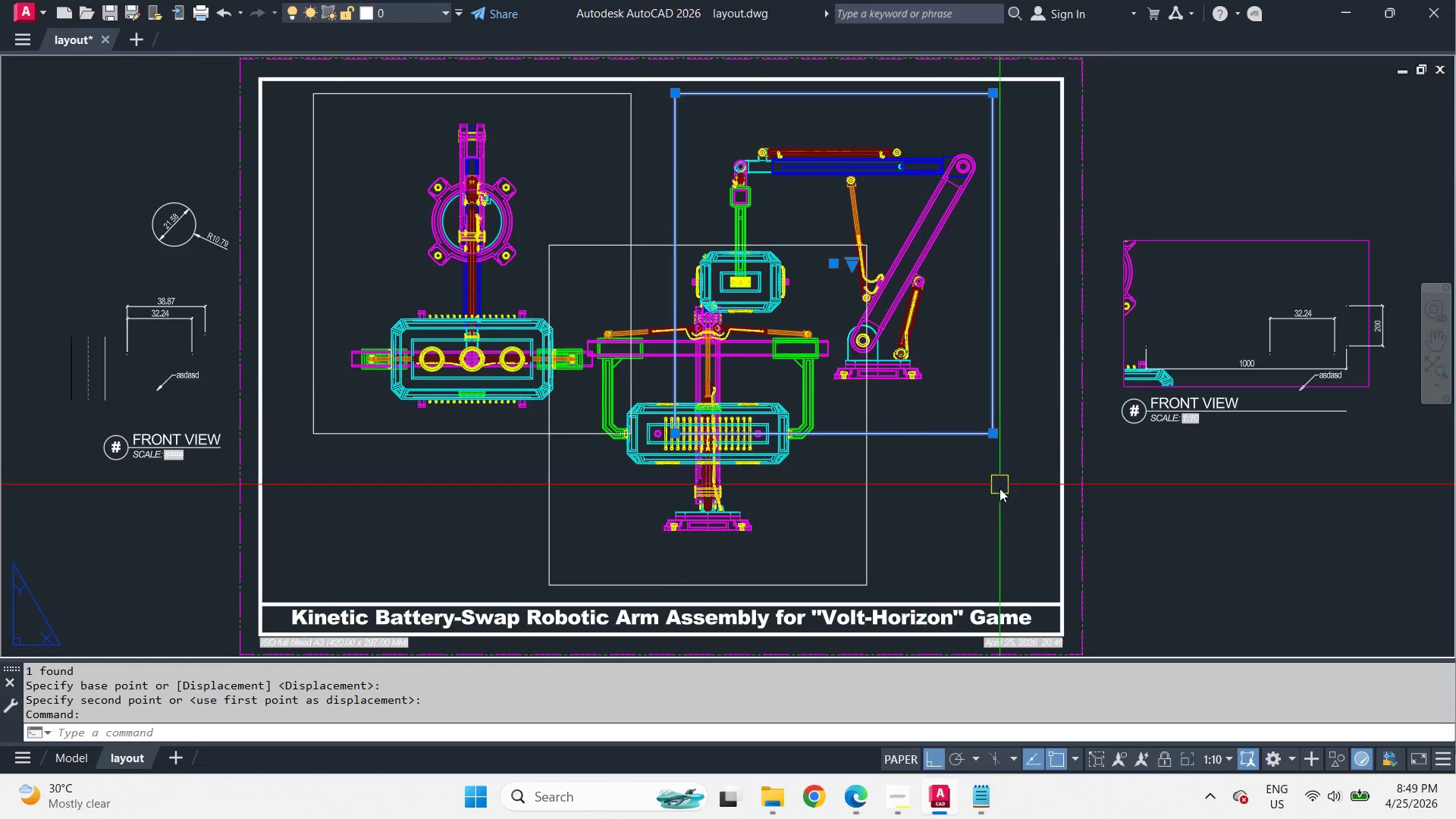 
key(Space)
 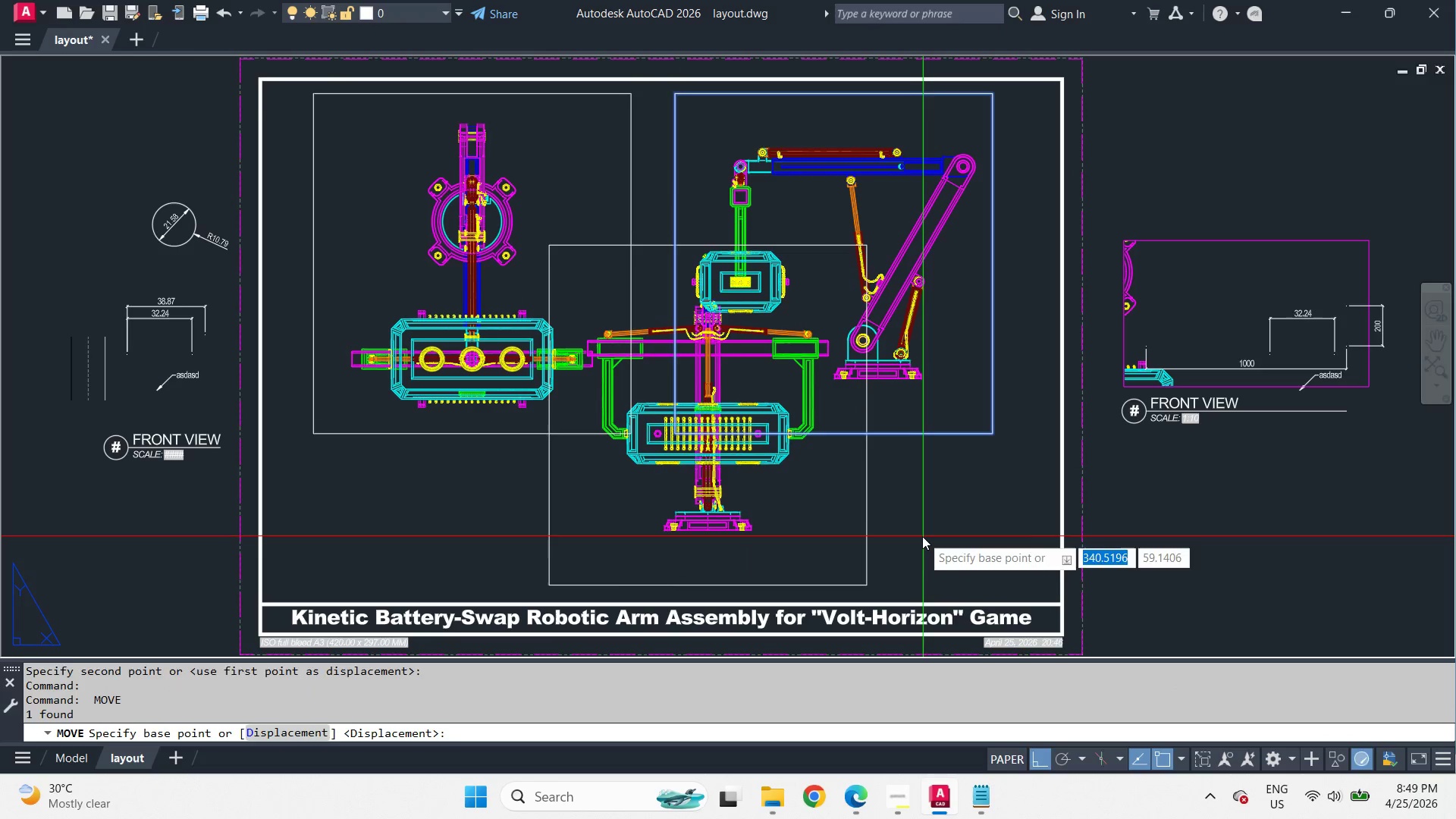 
left_click_drag(start_coordinate=[922, 536], to_coordinate=[959, 540])
 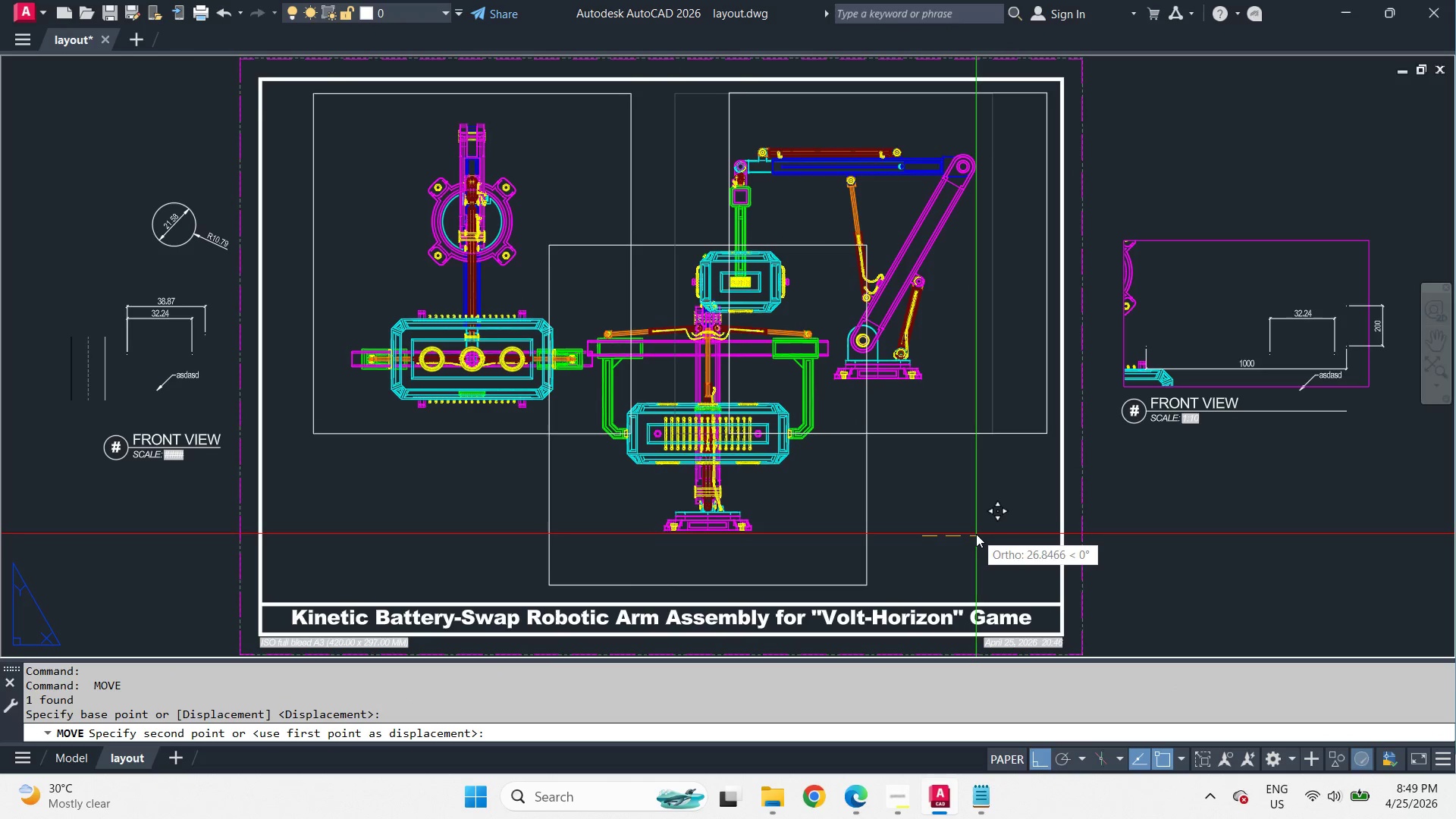 
left_click([973, 533])
 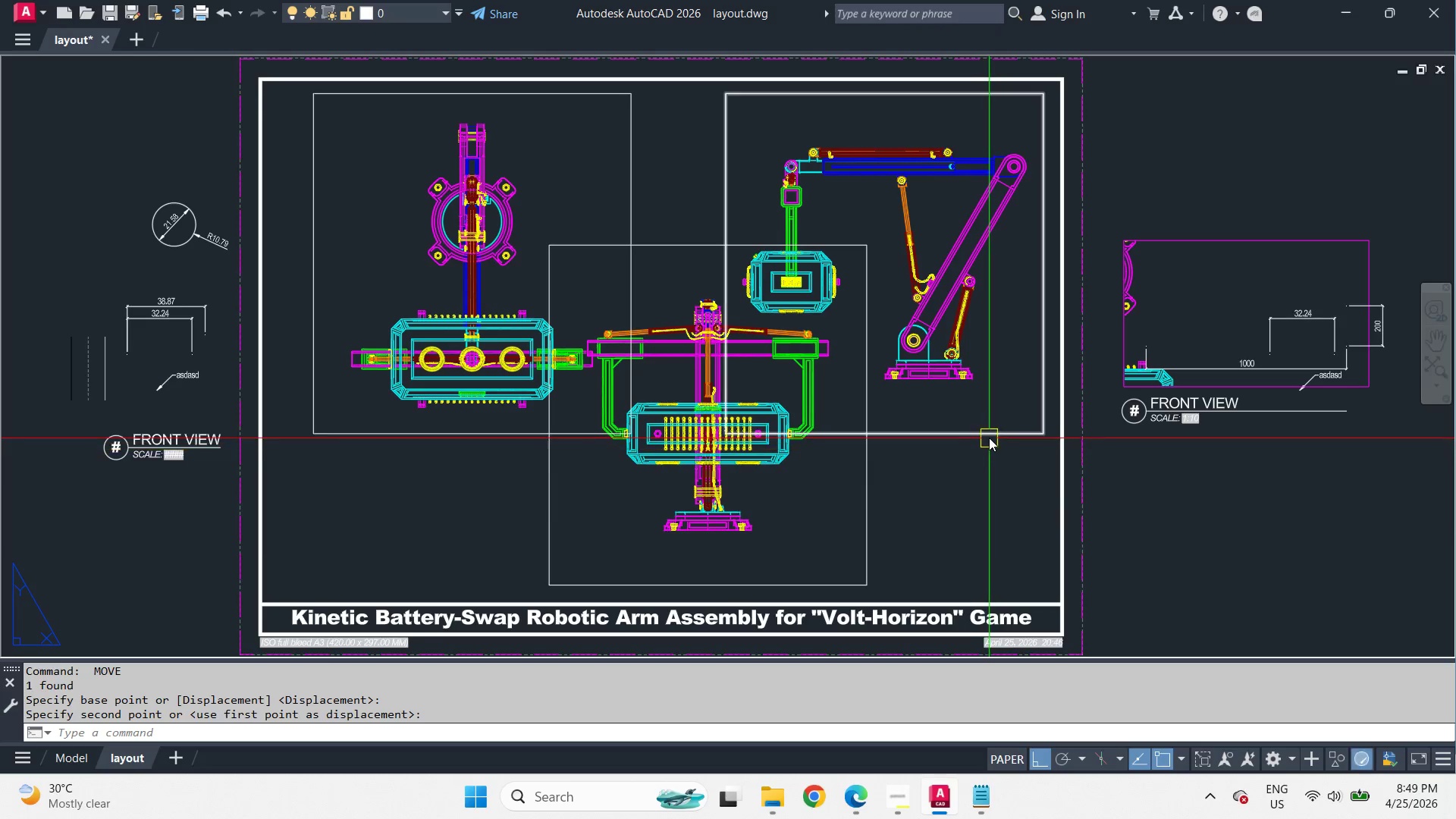 
left_click([990, 438])
 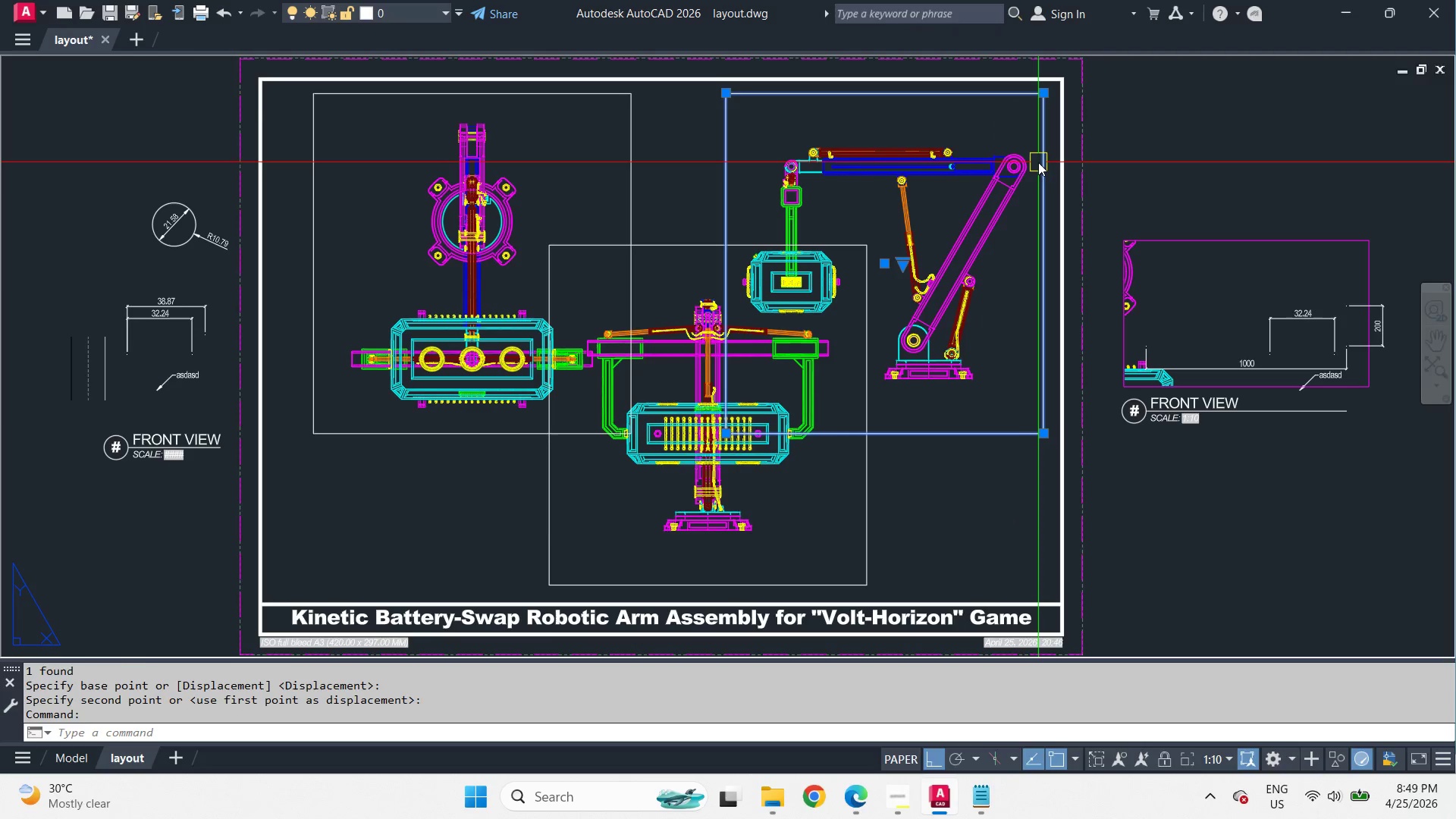 
key(Space)
 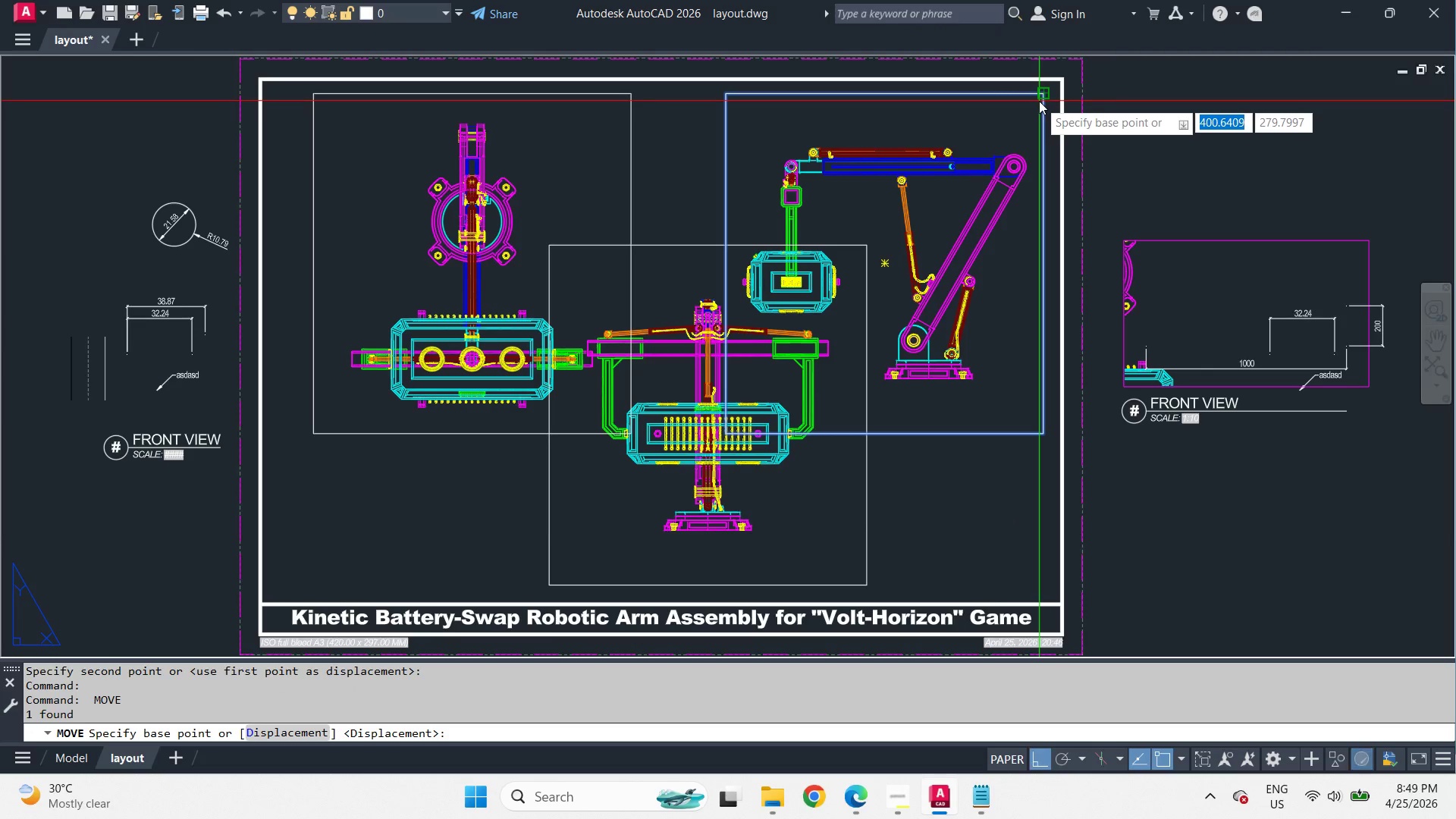 
left_click([1039, 101])
 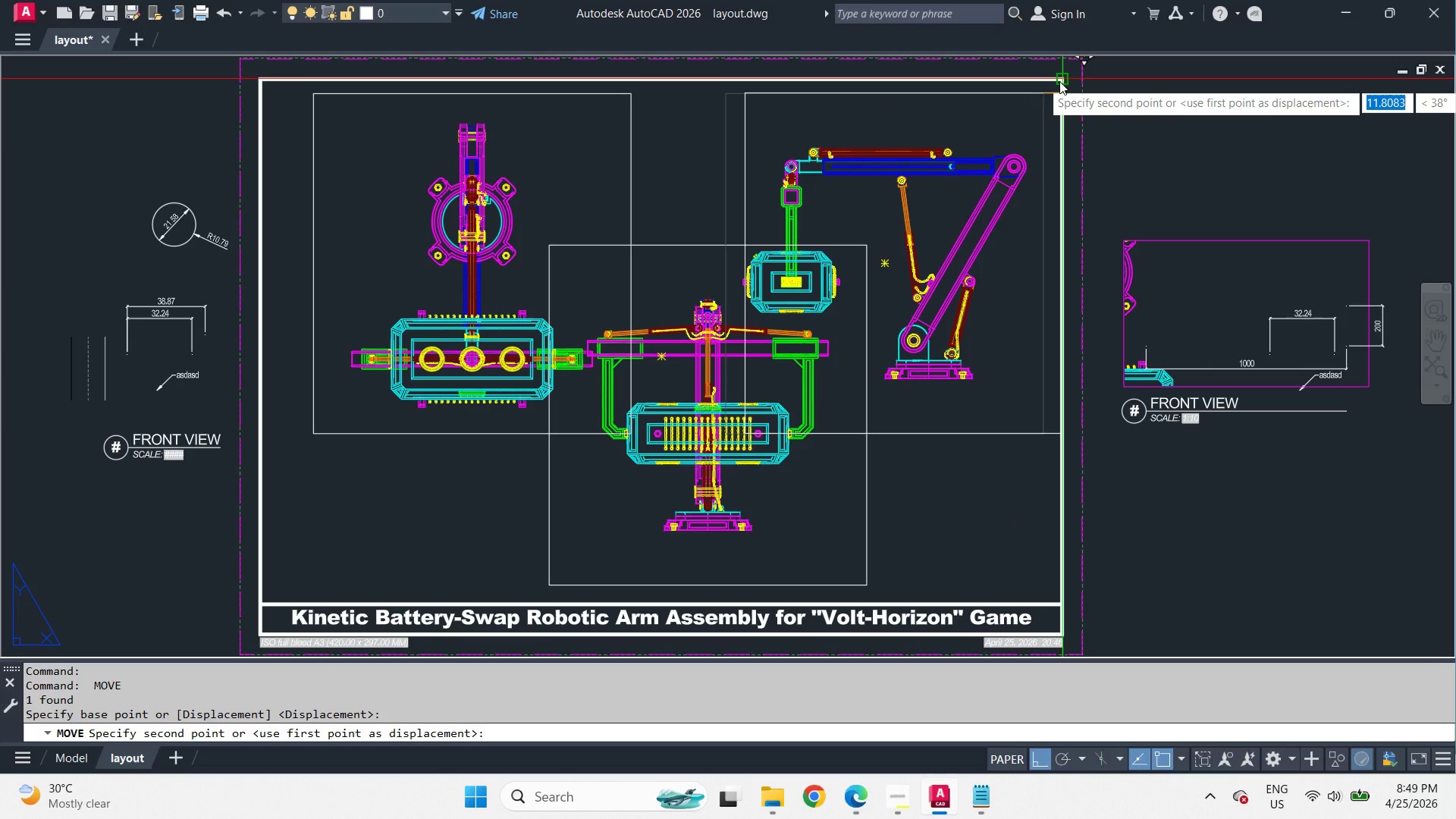 
left_click([1060, 81])
 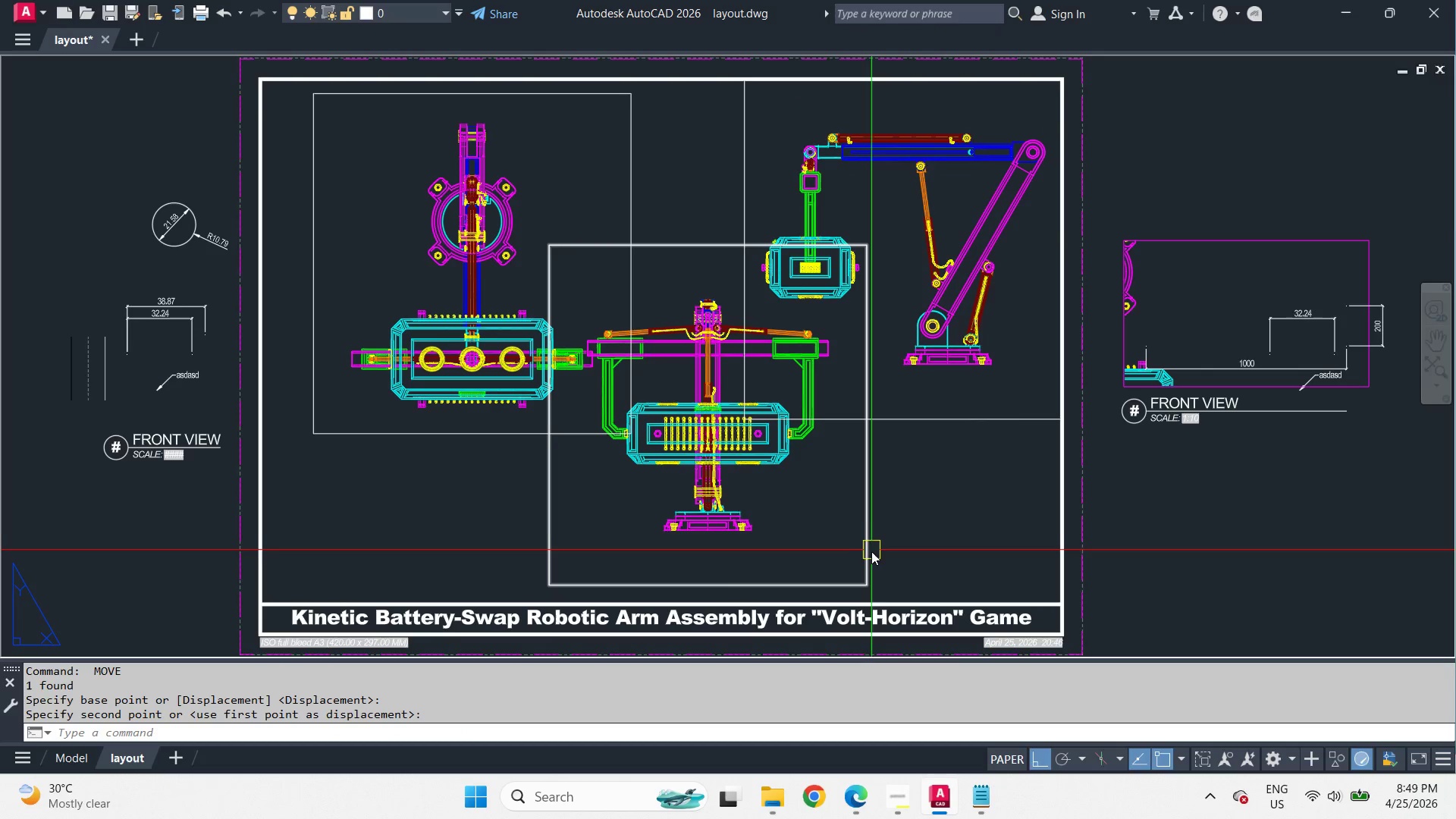 
left_click([869, 553])
 